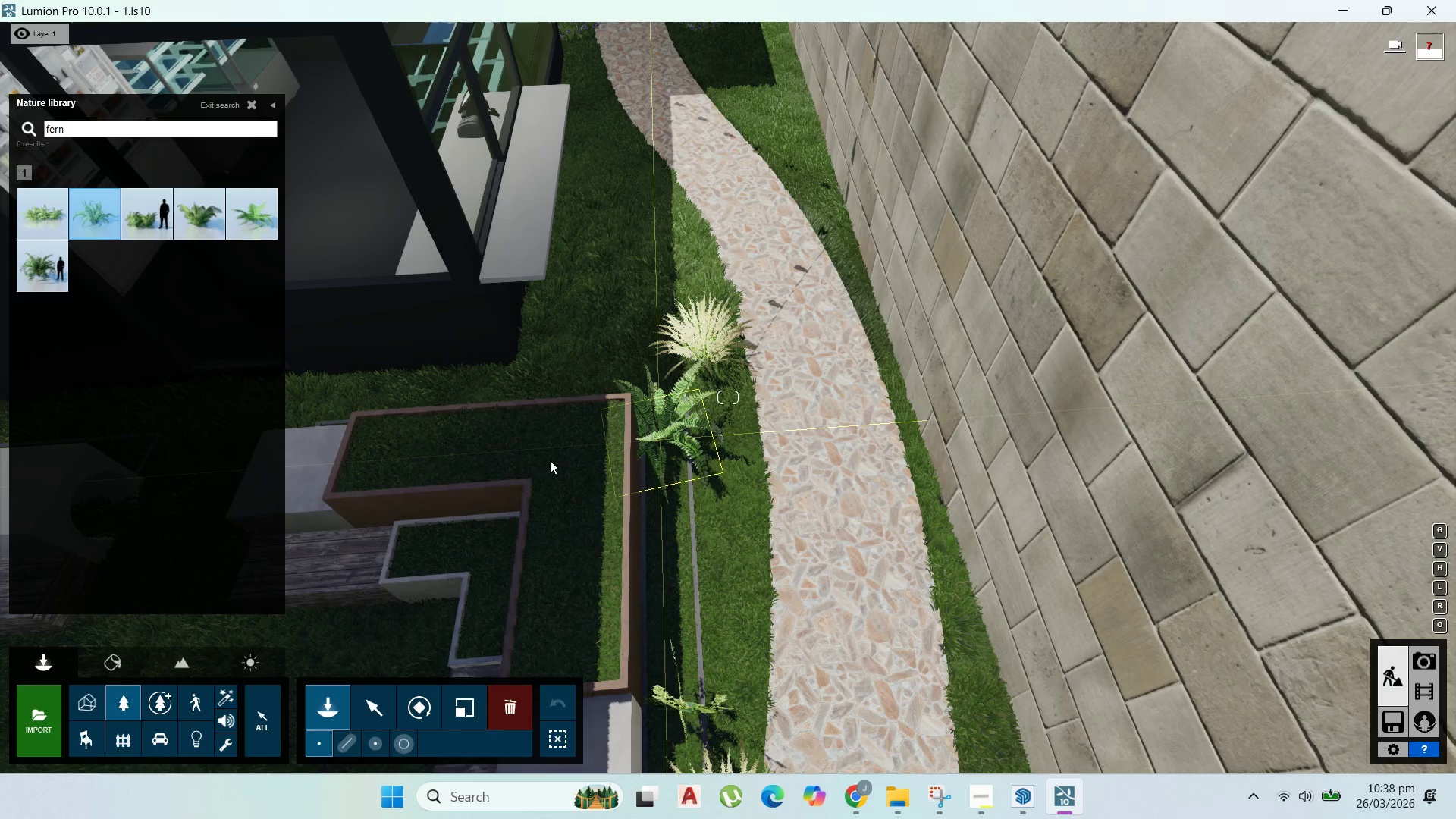 
left_click([556, 459])
 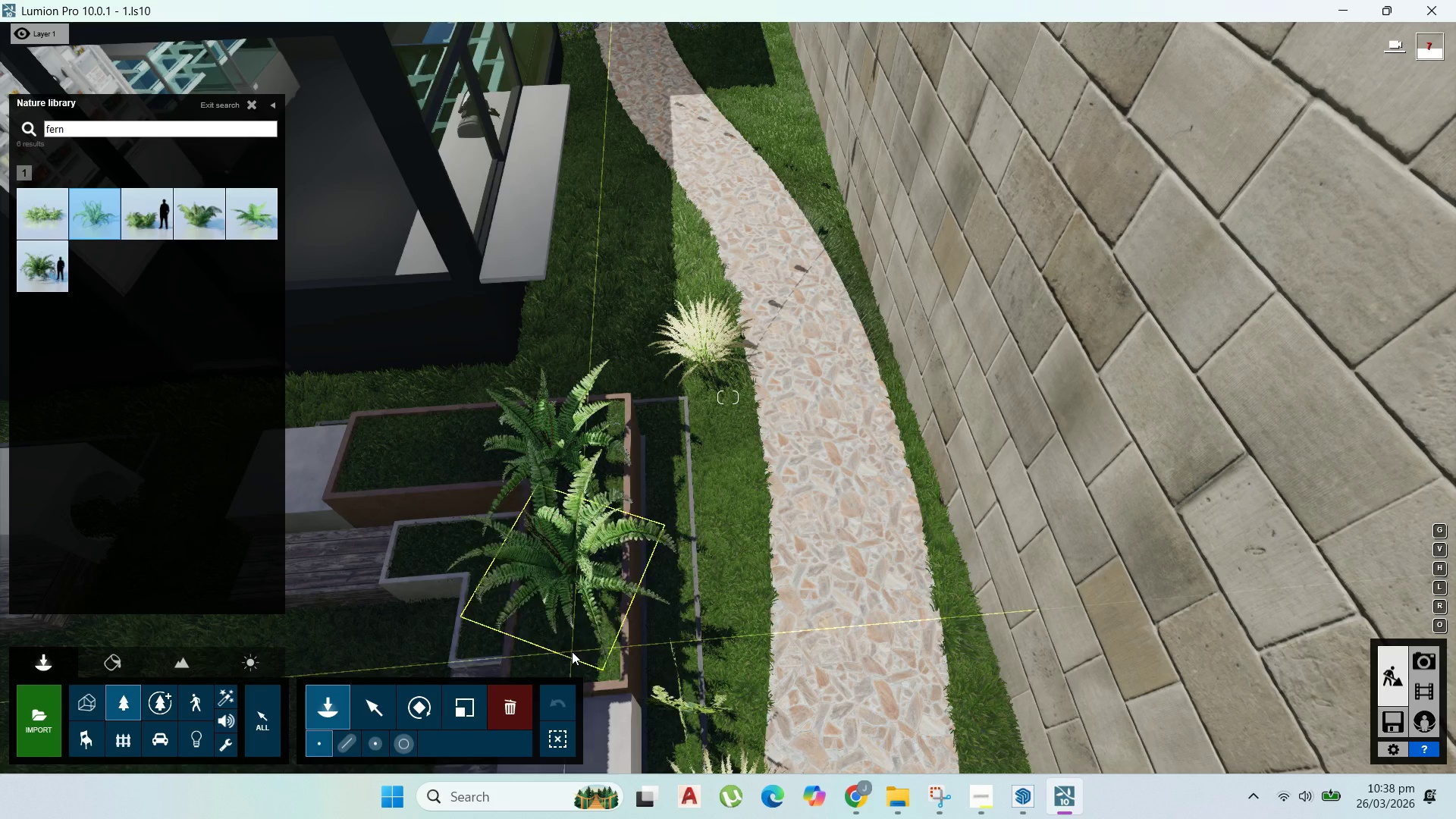 
left_click([572, 651])
 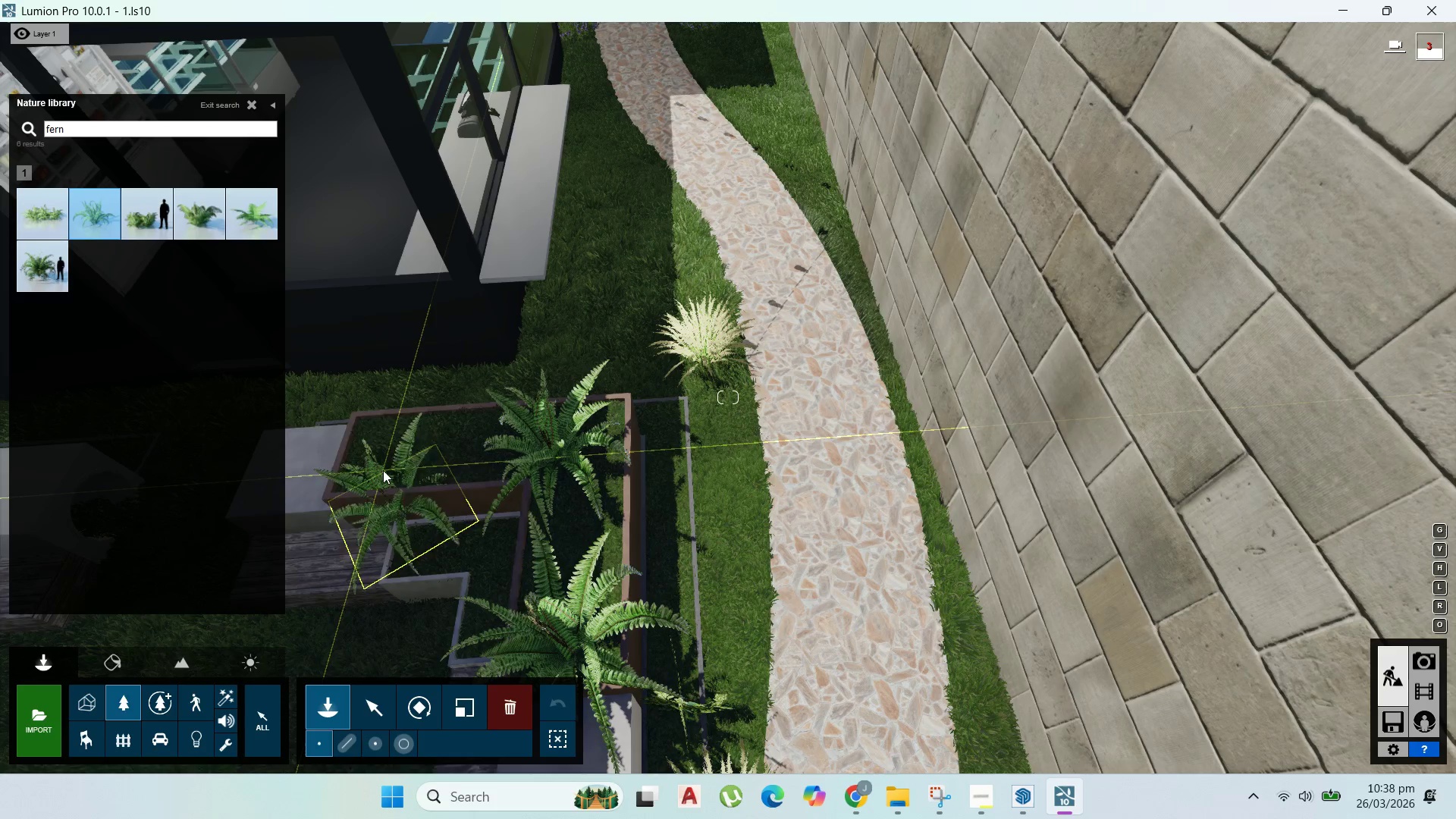 
left_click([383, 470])
 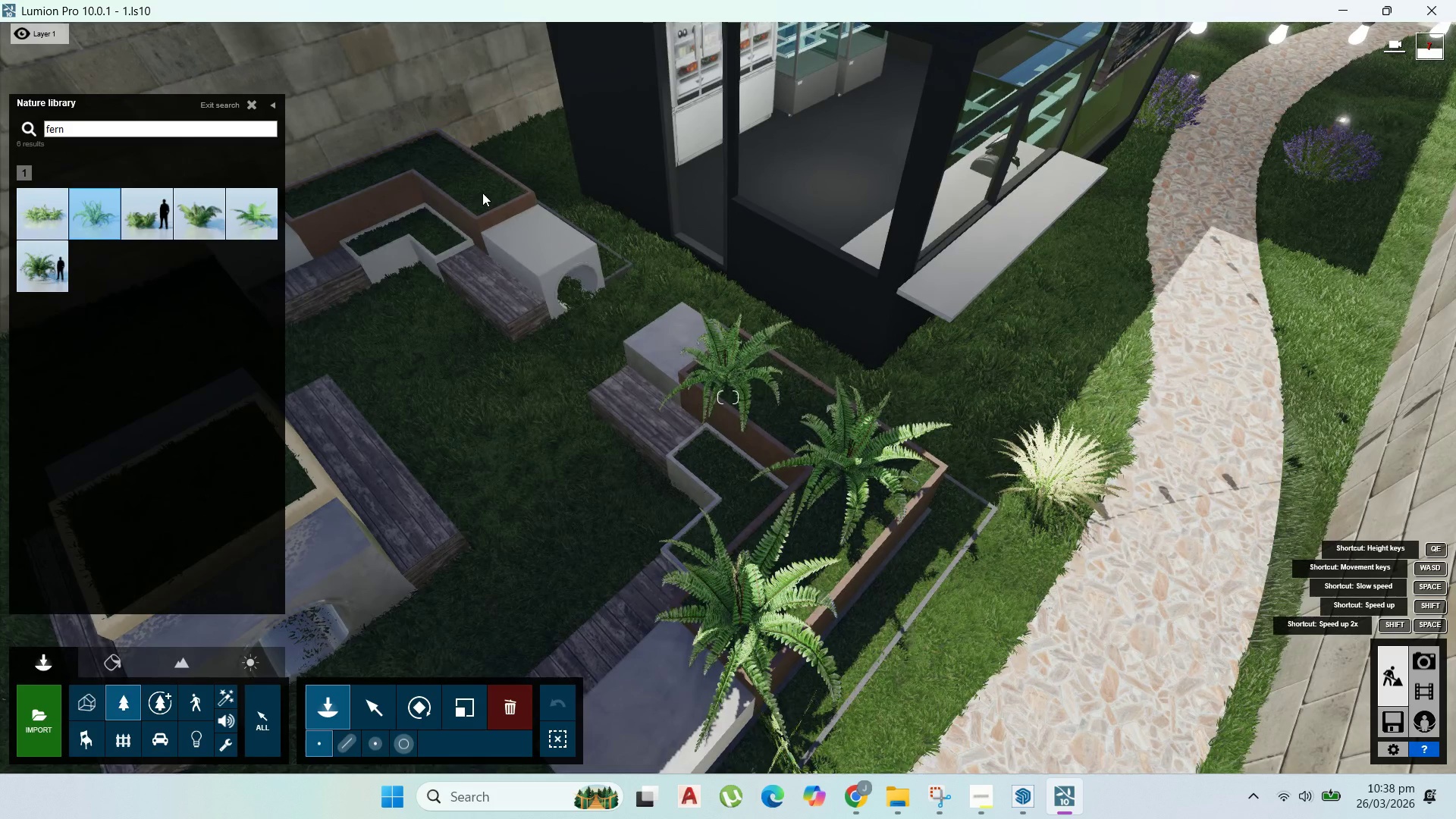 
left_click([486, 193])
 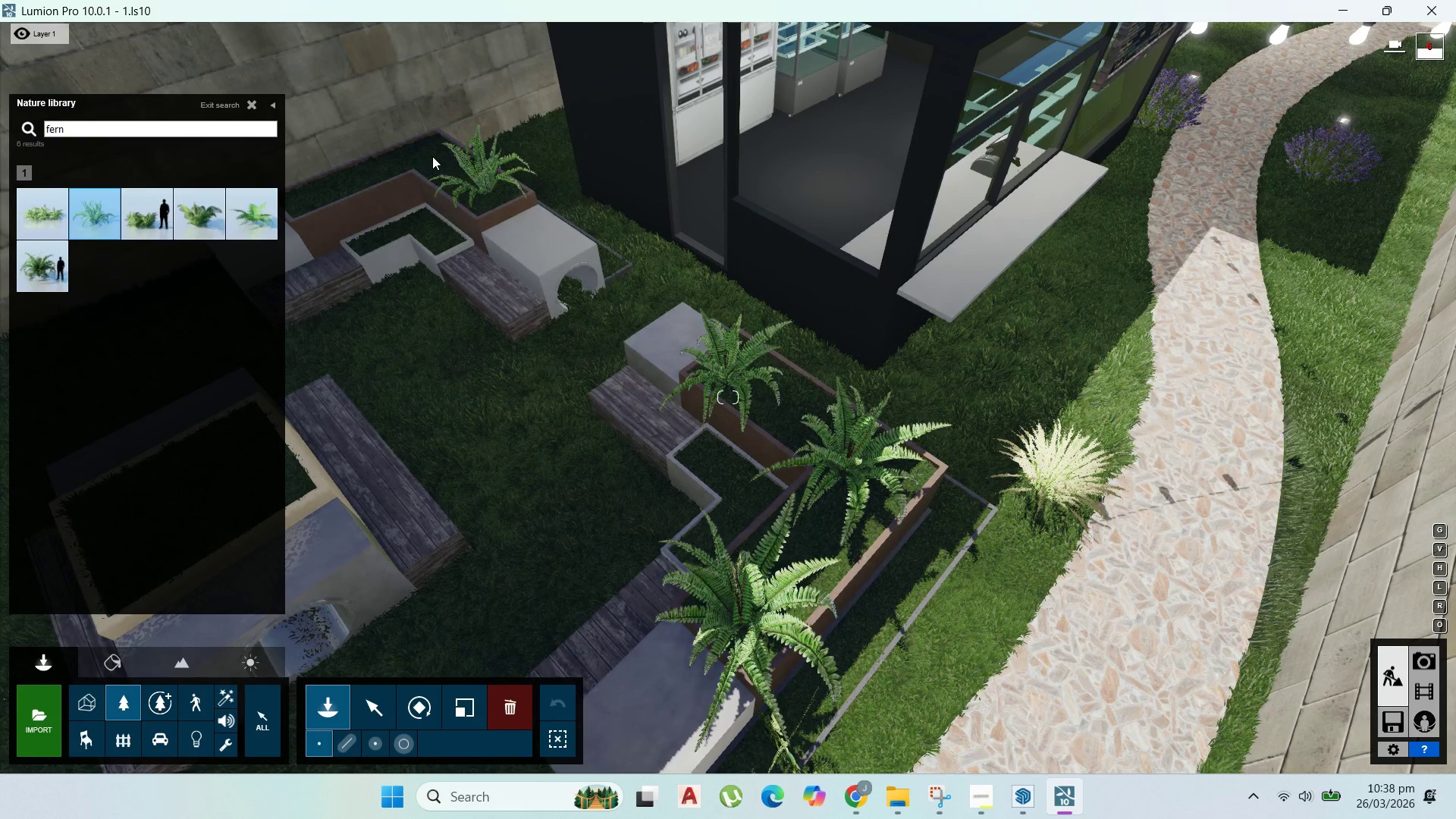 
left_click([432, 156])
 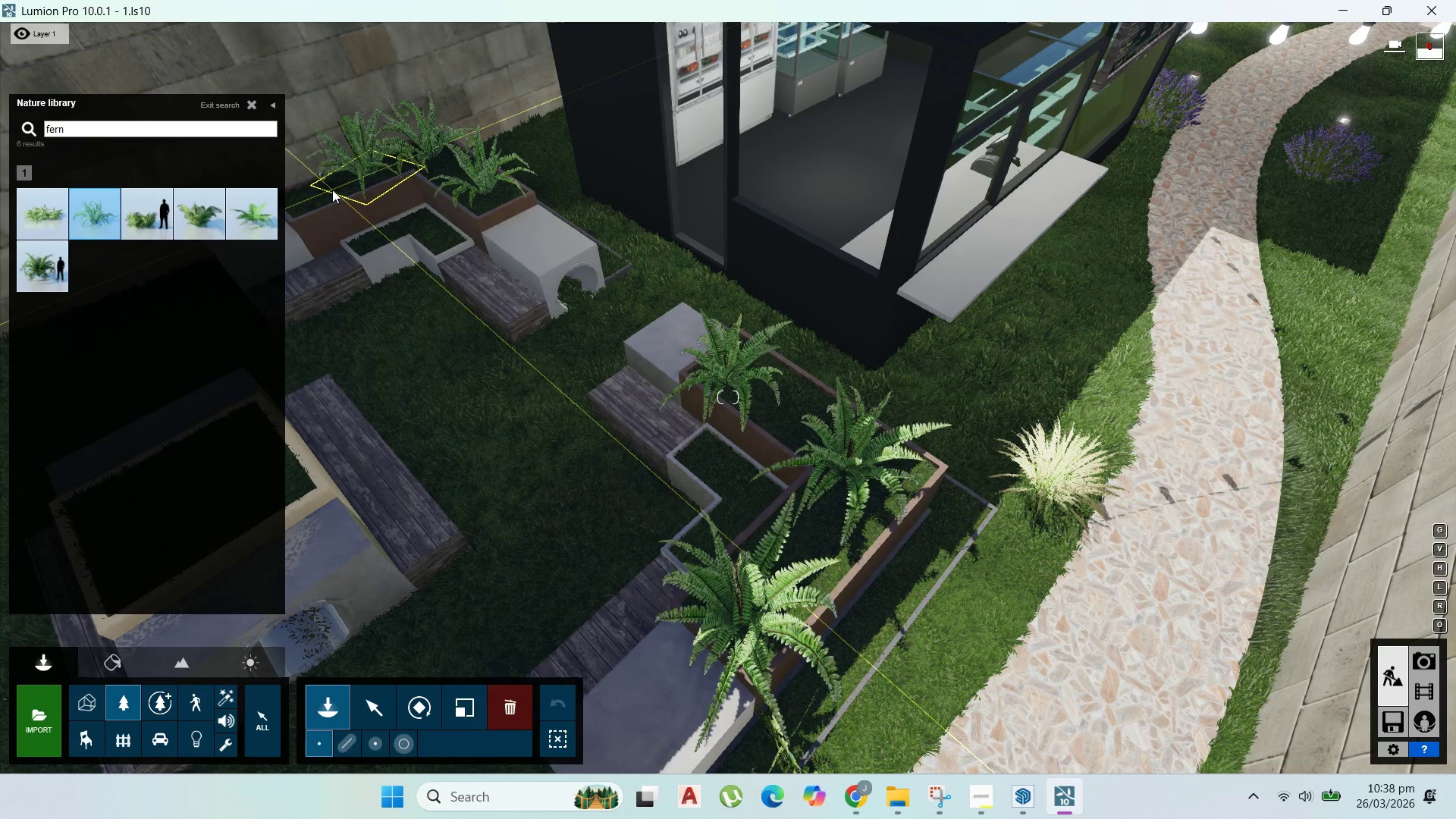 
left_click([332, 190])
 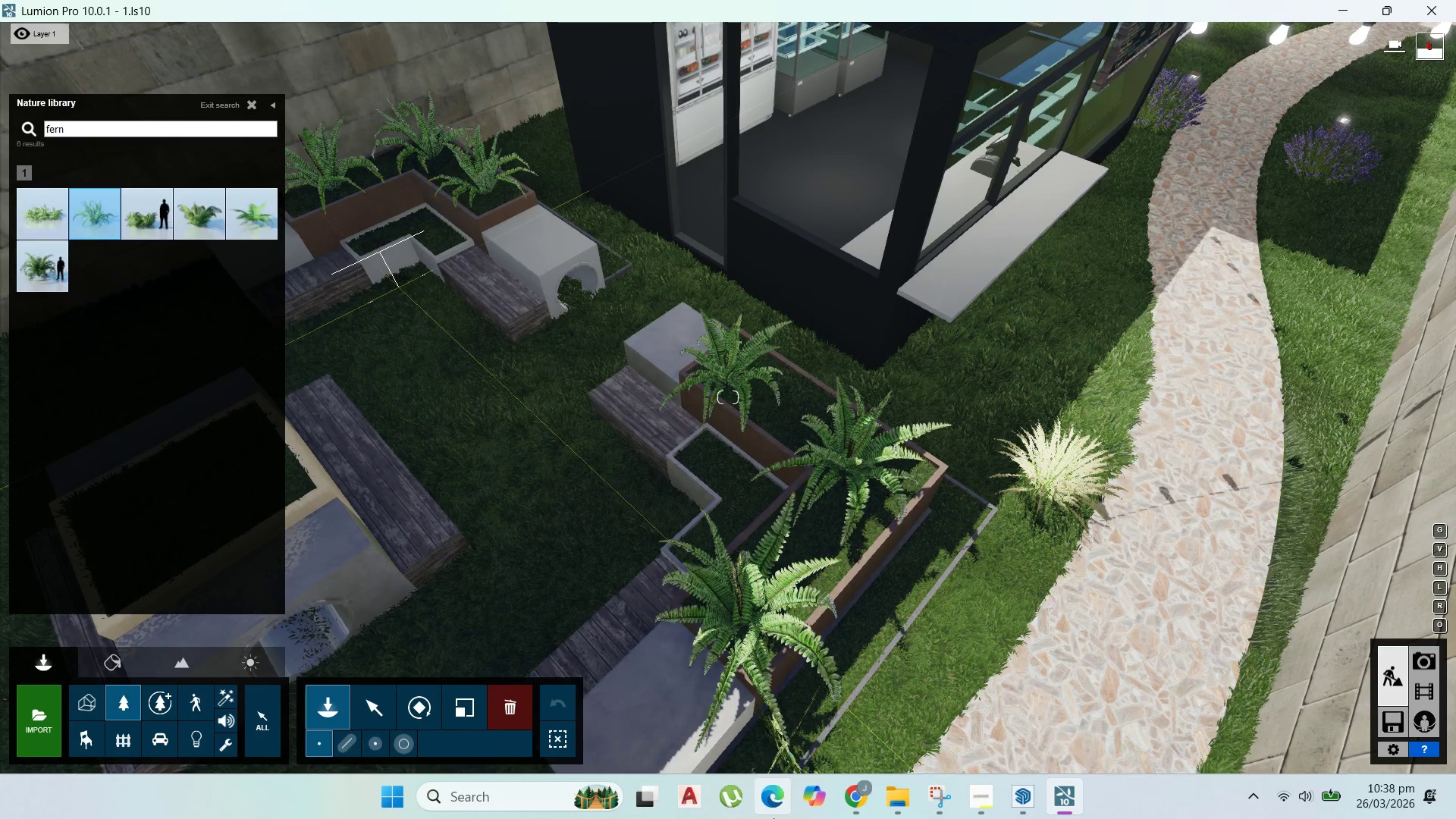 
left_click([846, 787])
 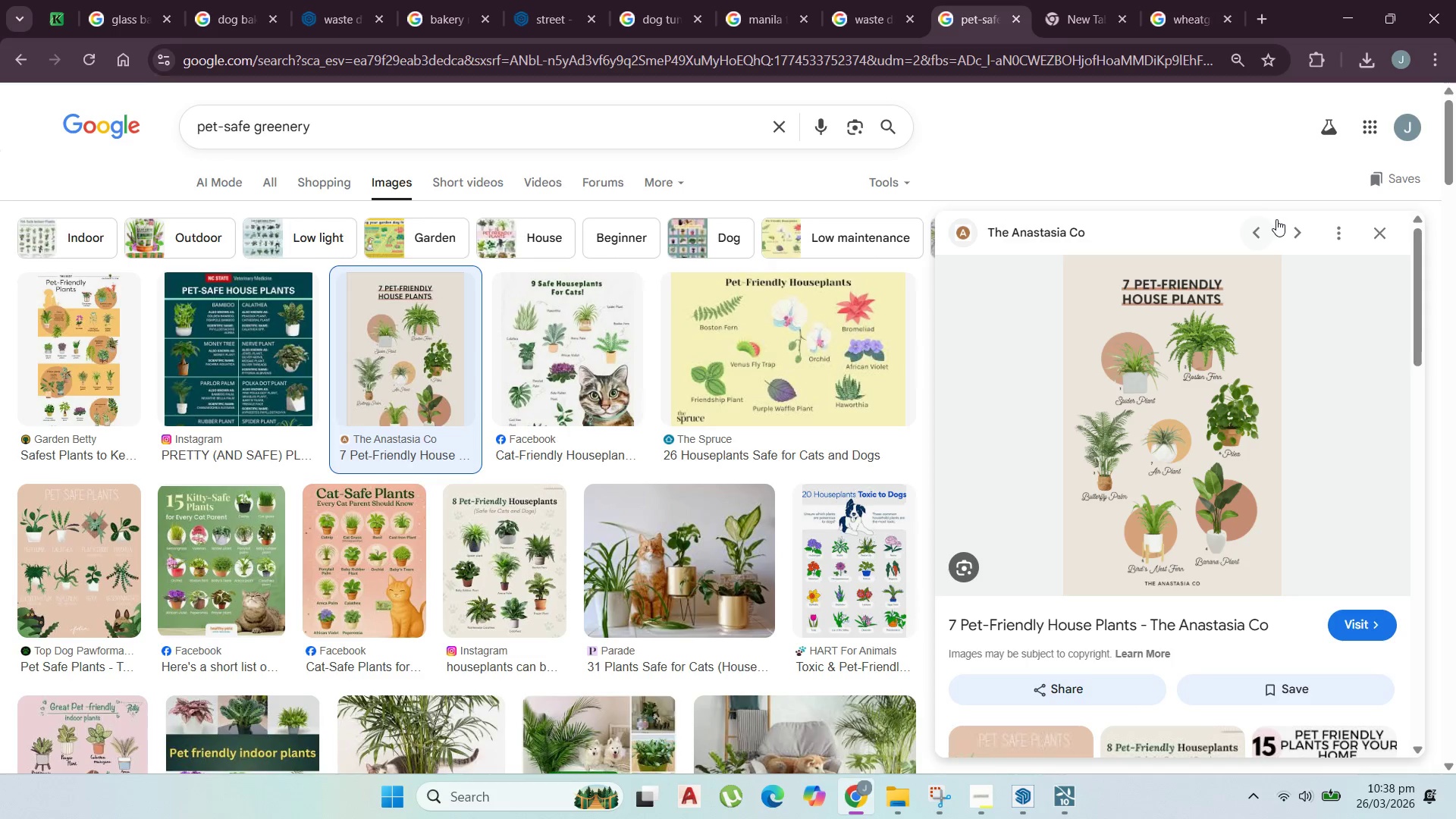 
wait(14.09)
 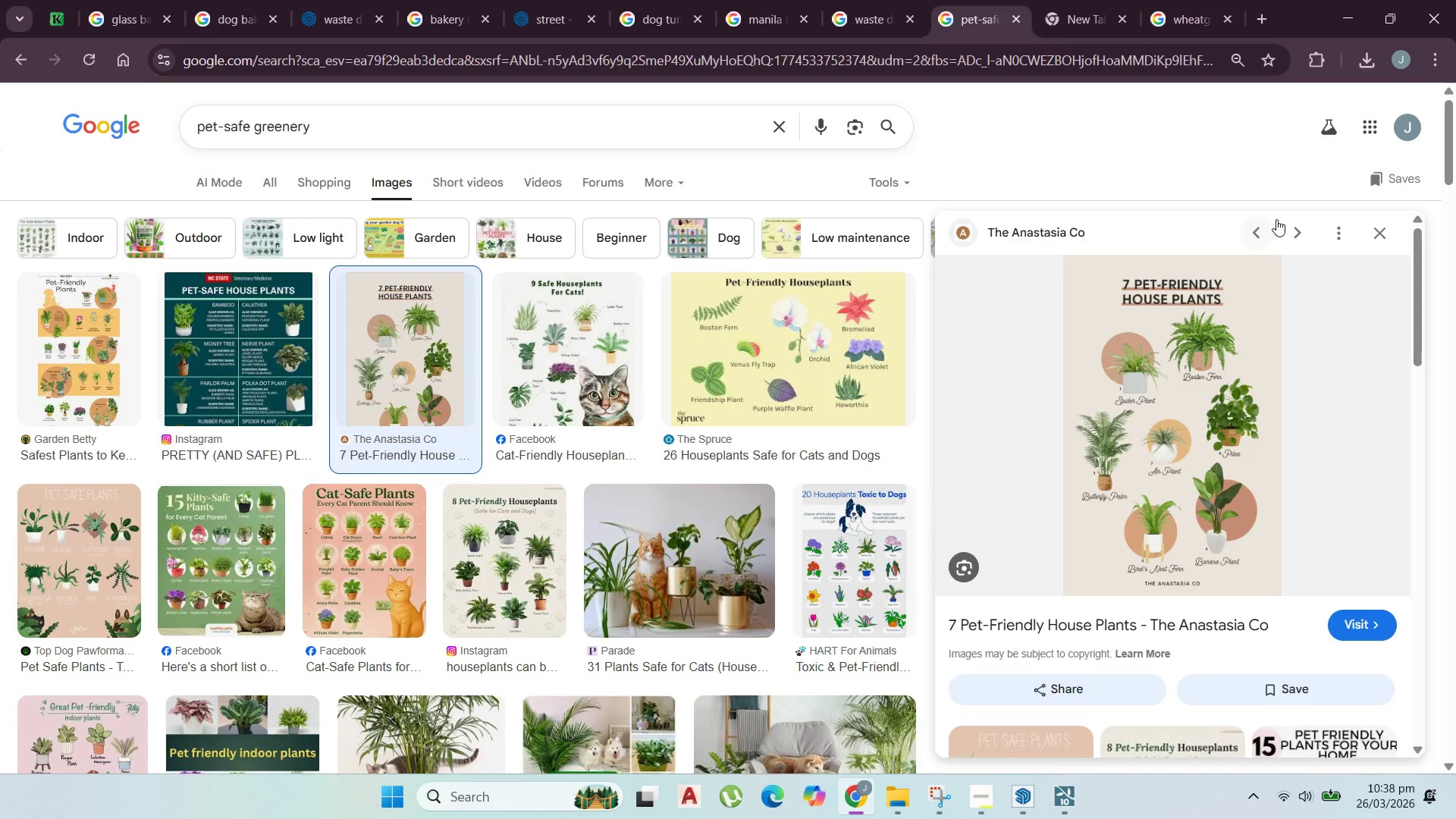 
left_click([1250, 616])
 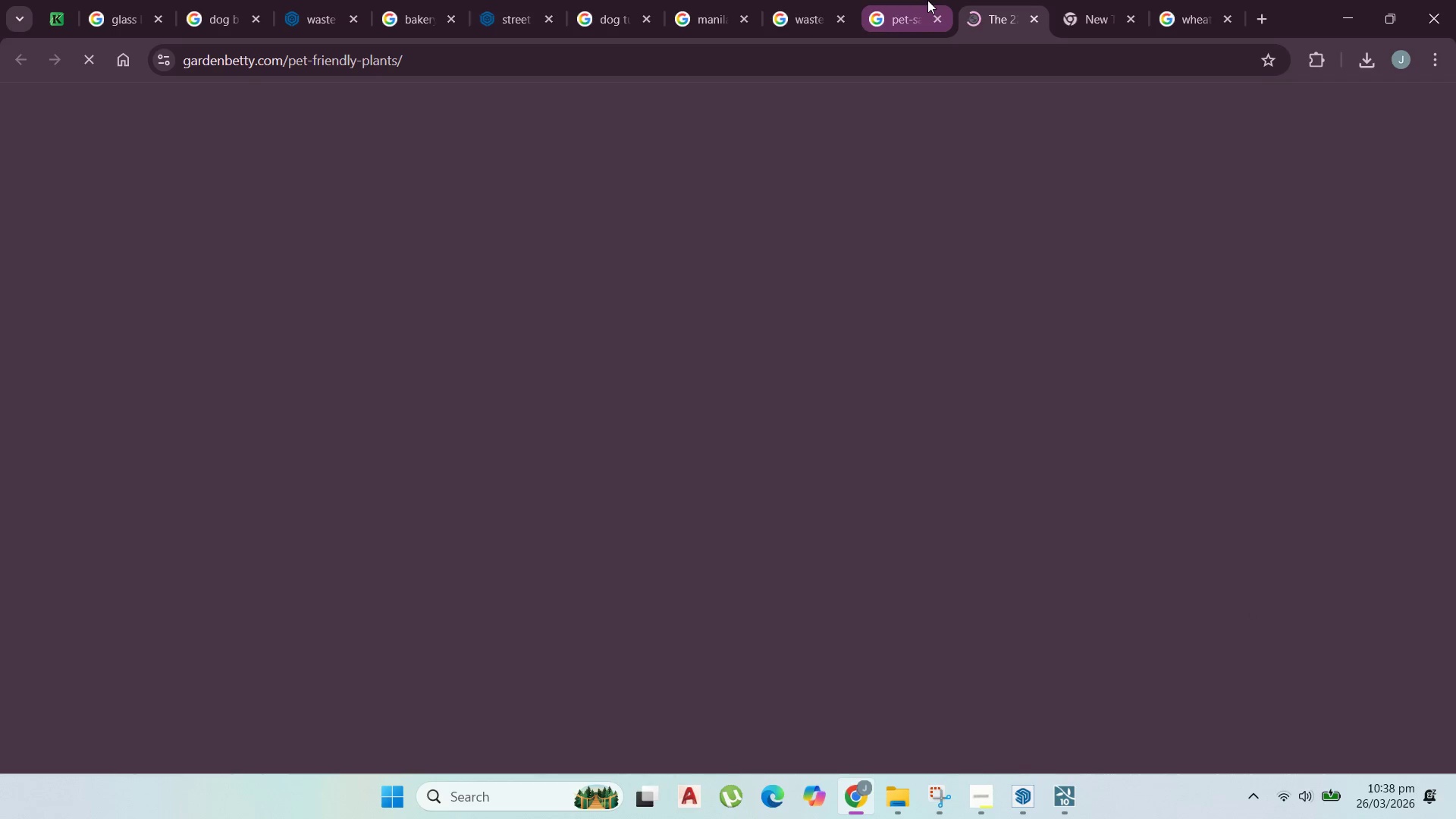 
scroll: coordinate [638, 491], scroll_direction: down, amount: 29.0
 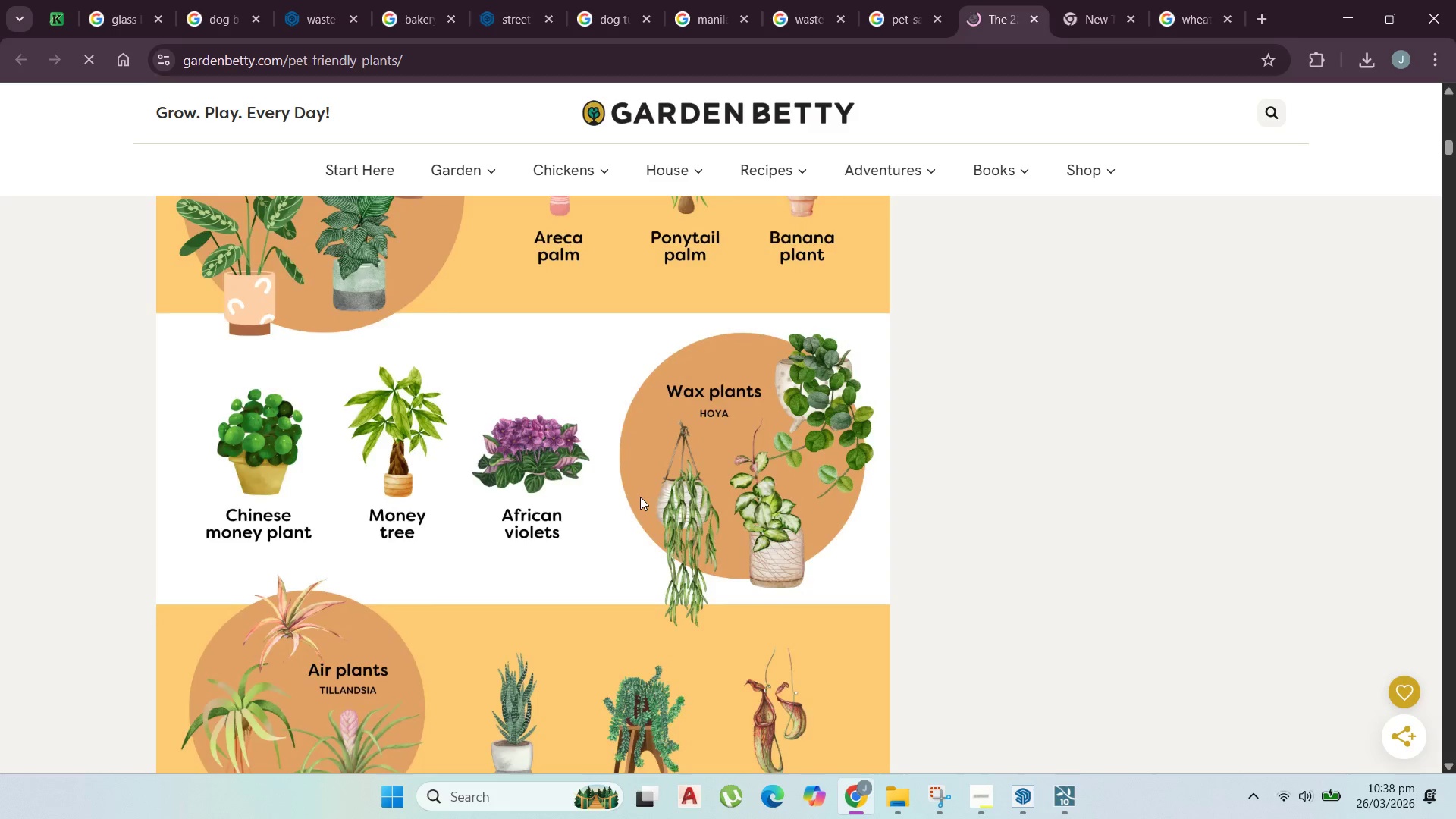 
scroll: coordinate [705, 496], scroll_direction: up, amount: 6.0
 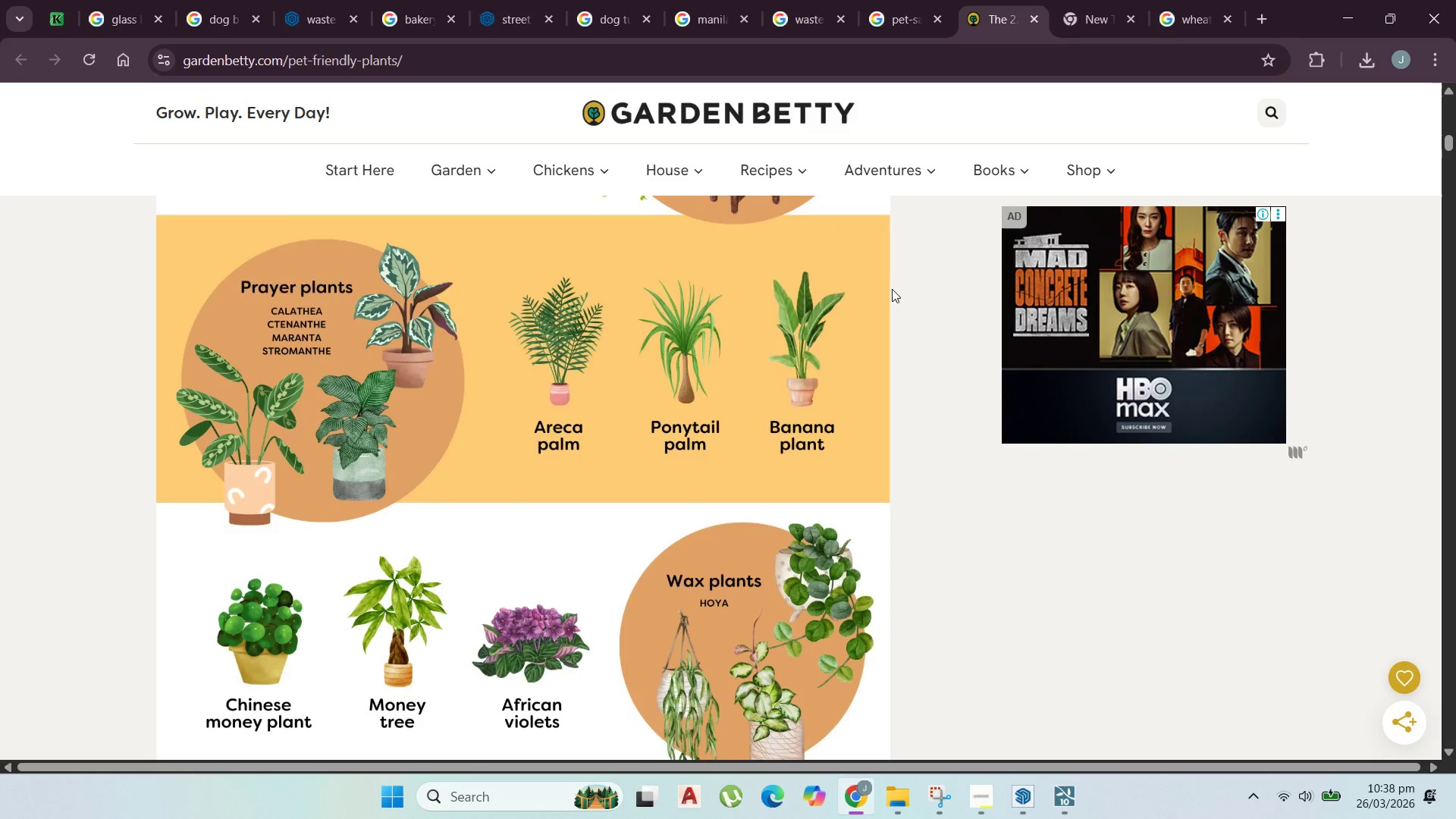 
wait(6.53)
 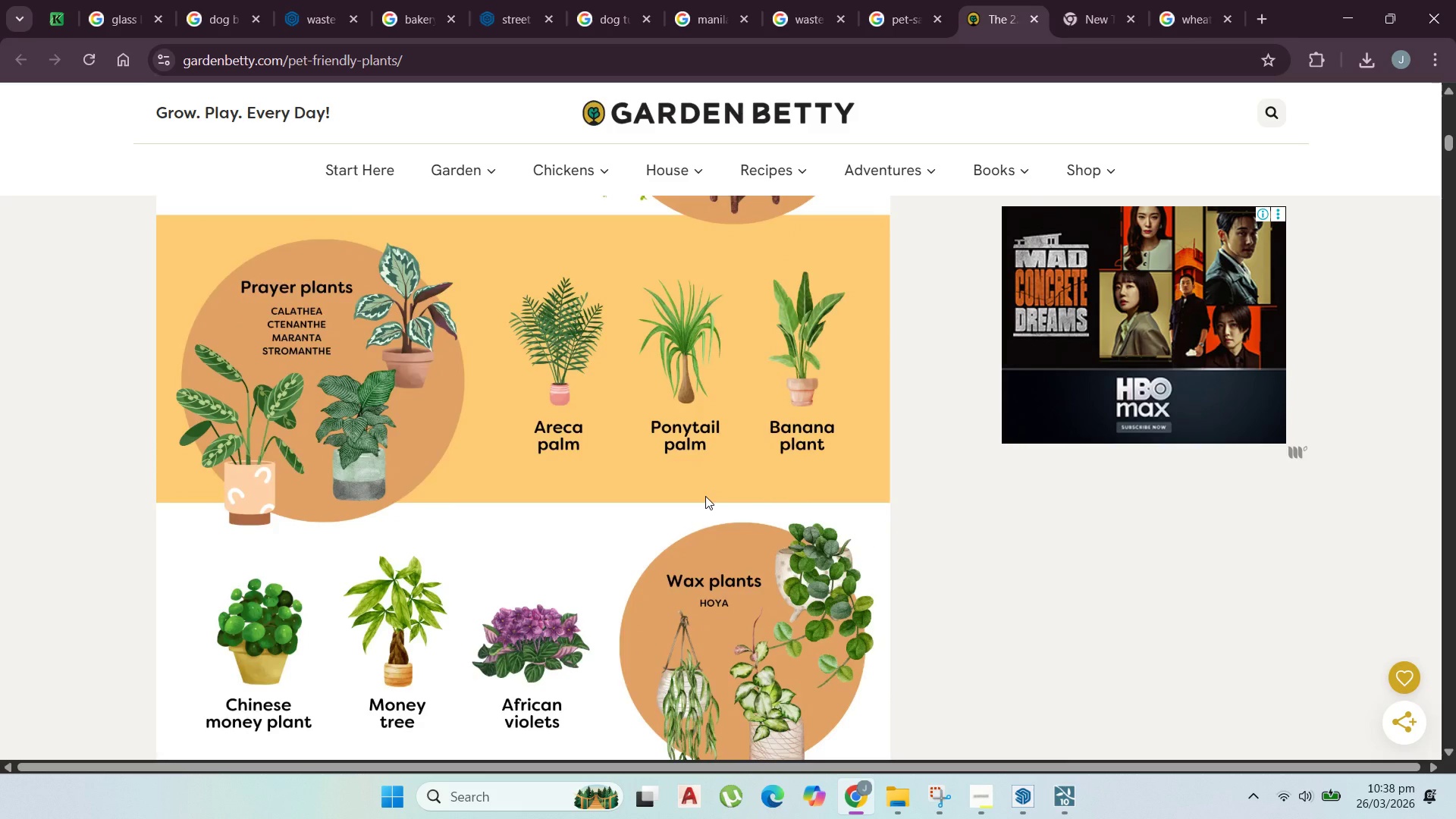 
left_click([1358, 9])
 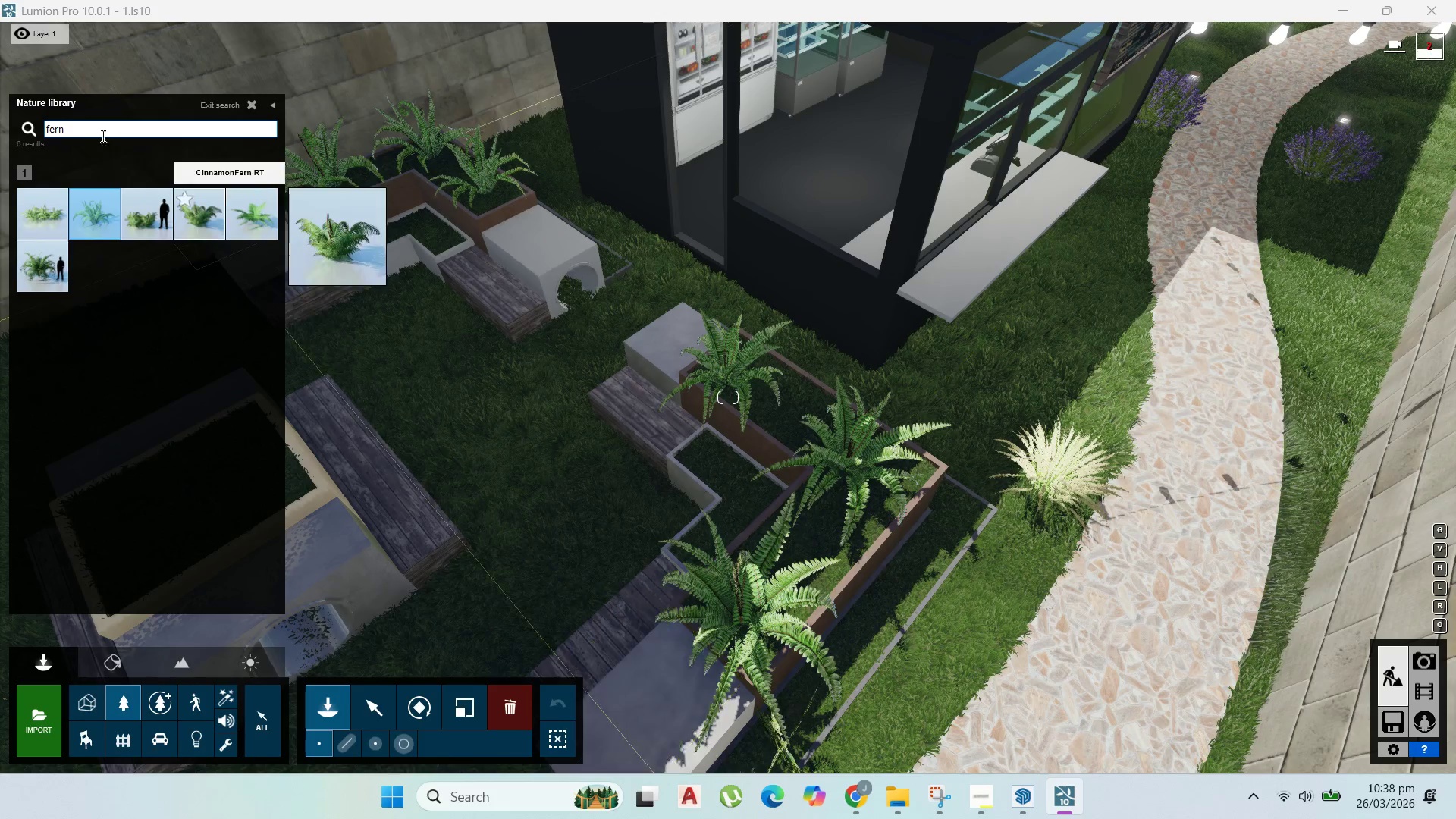 
left_click_drag(start_coordinate=[89, 134], to_coordinate=[24, 133])
 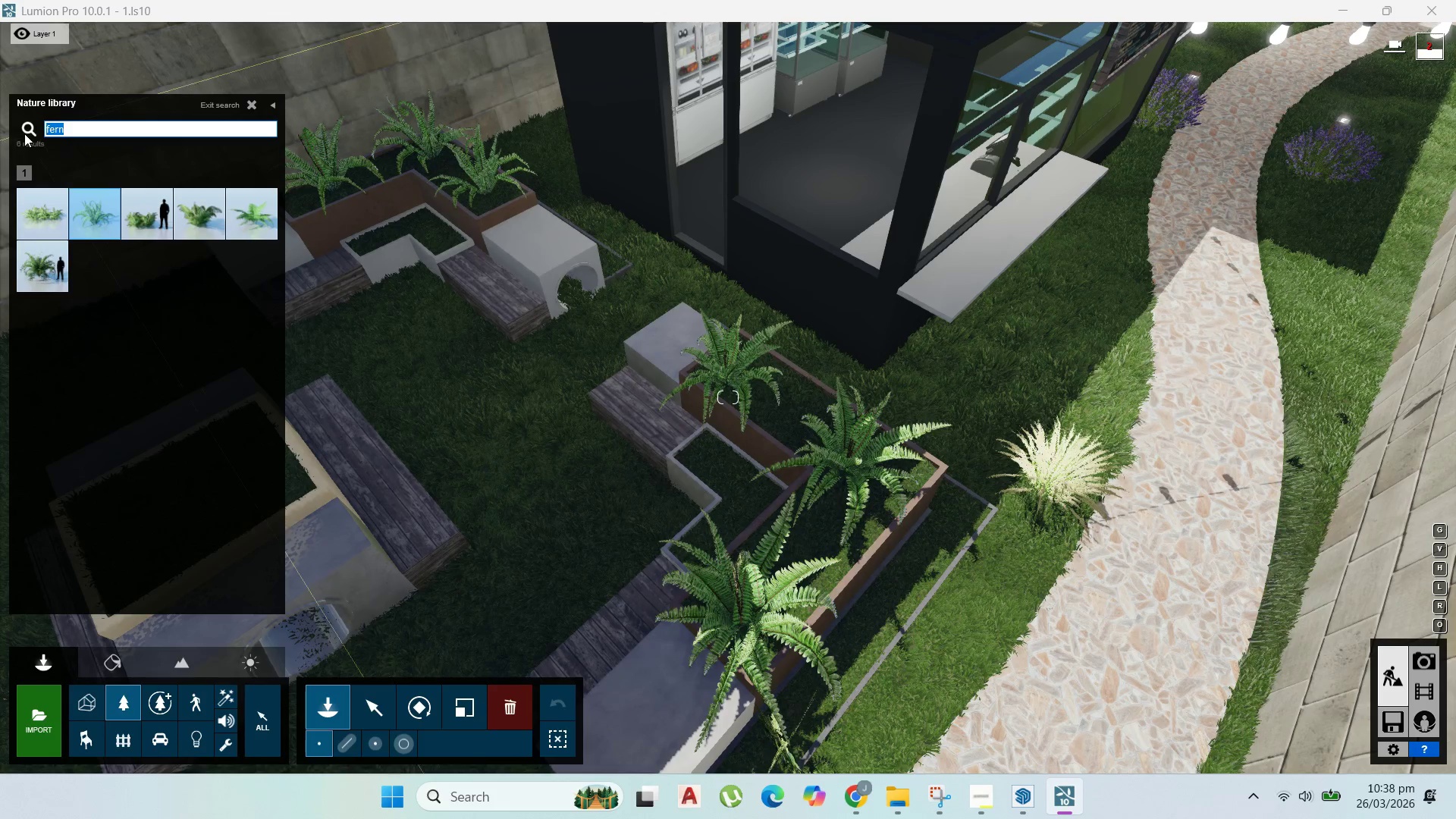 
type(palm)
 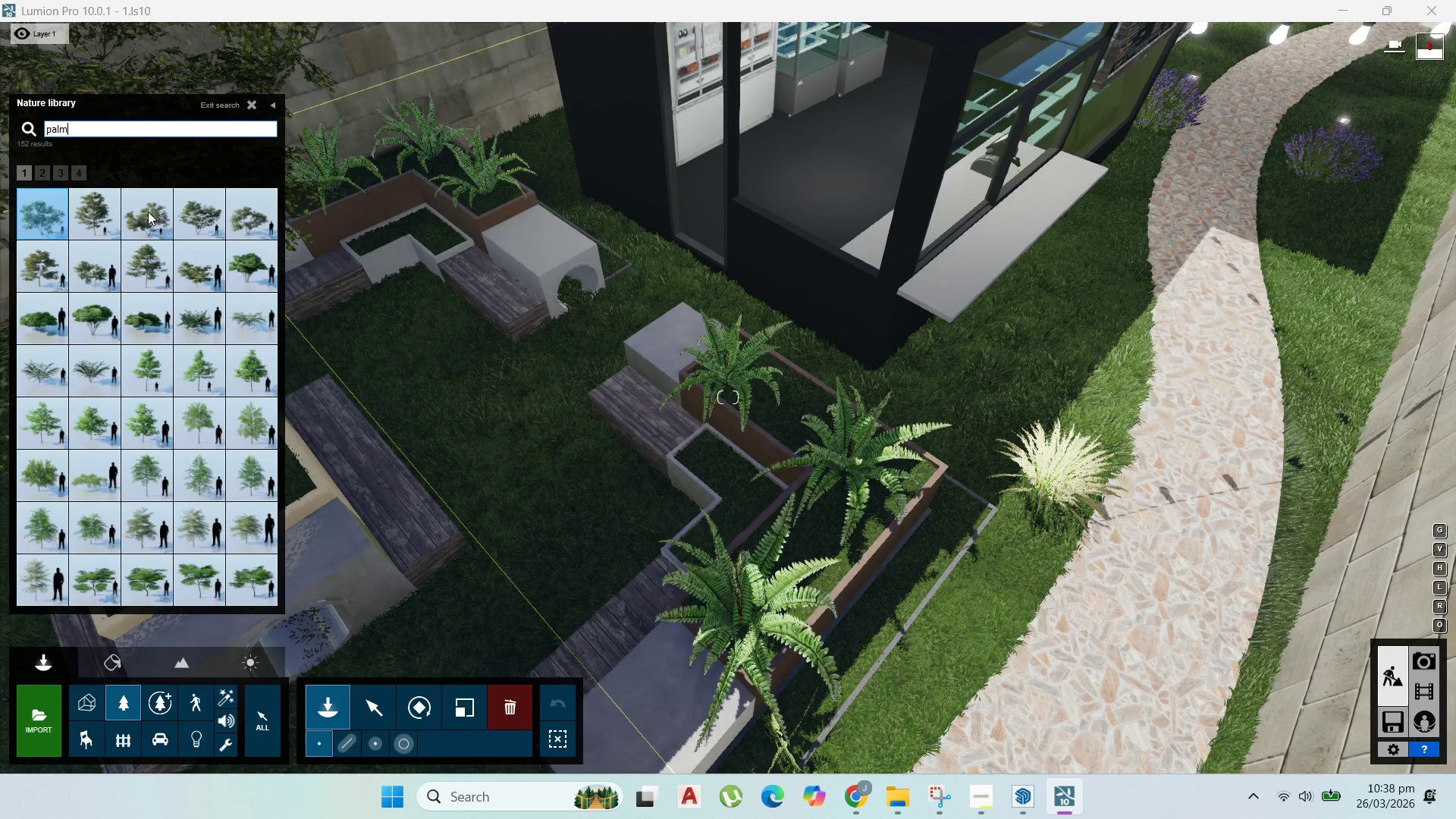 
scroll: coordinate [193, 368], scroll_direction: down, amount: 4.0
 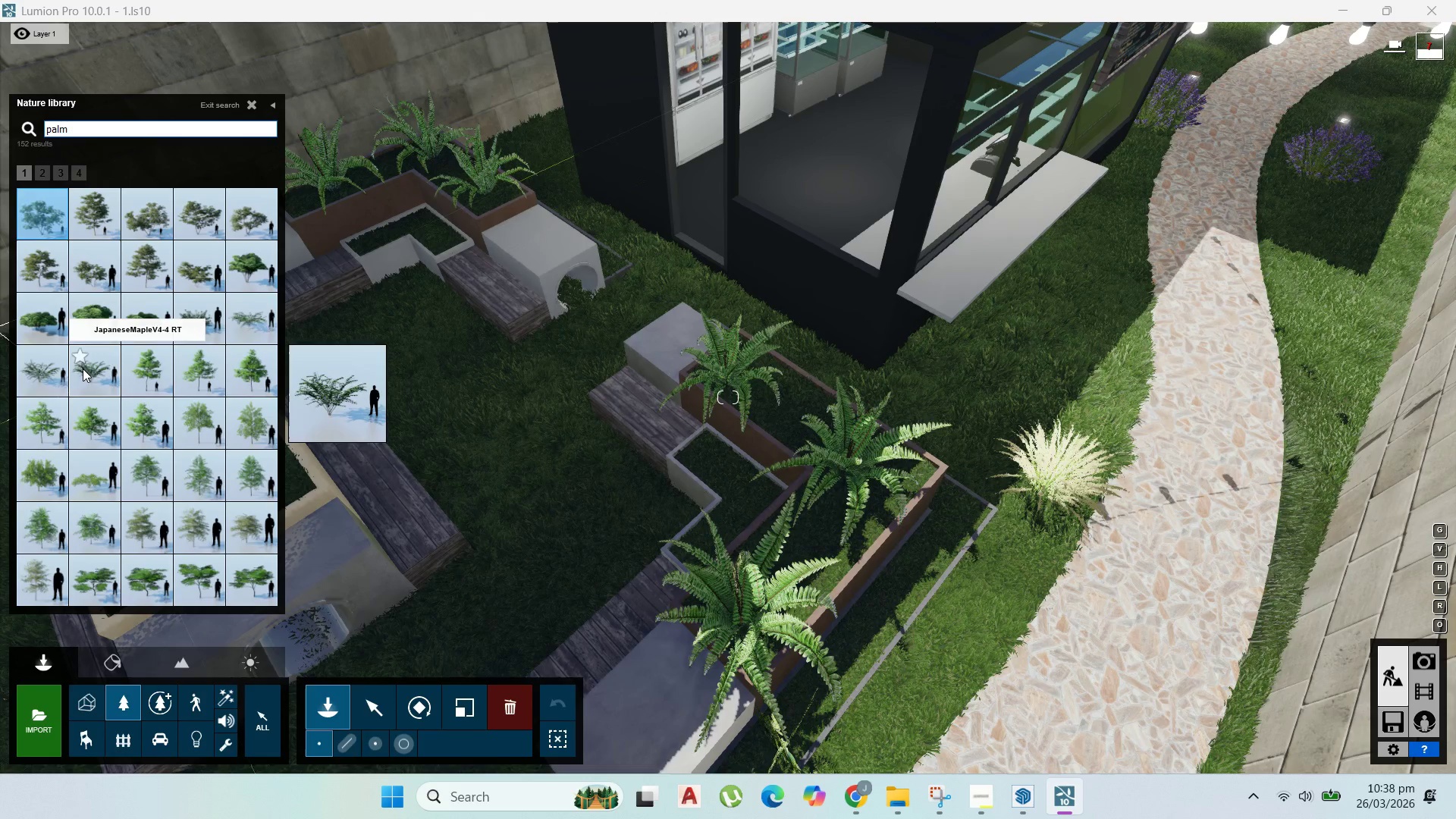 
left_click([83, 369])
 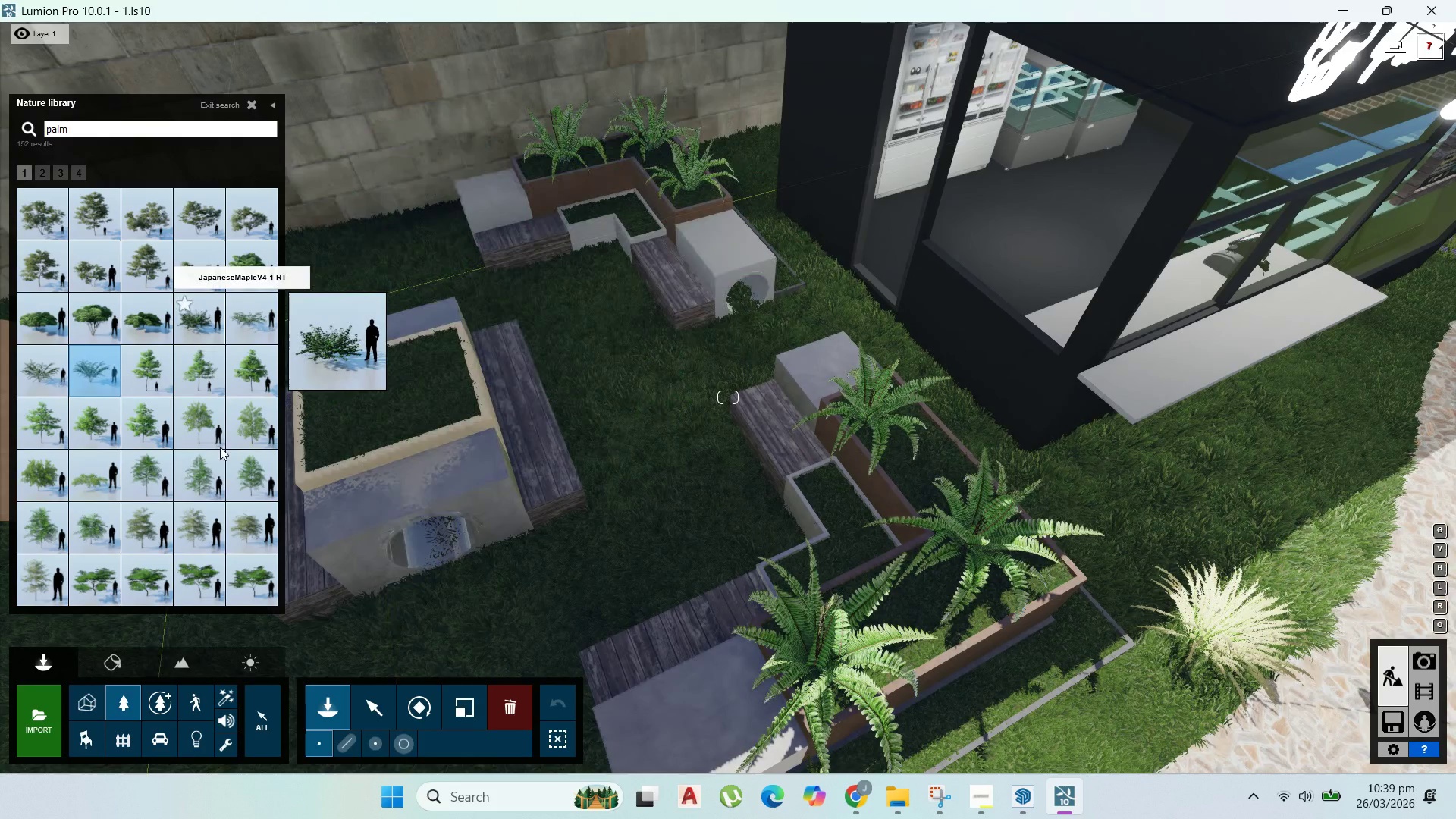 
wait(5.64)
 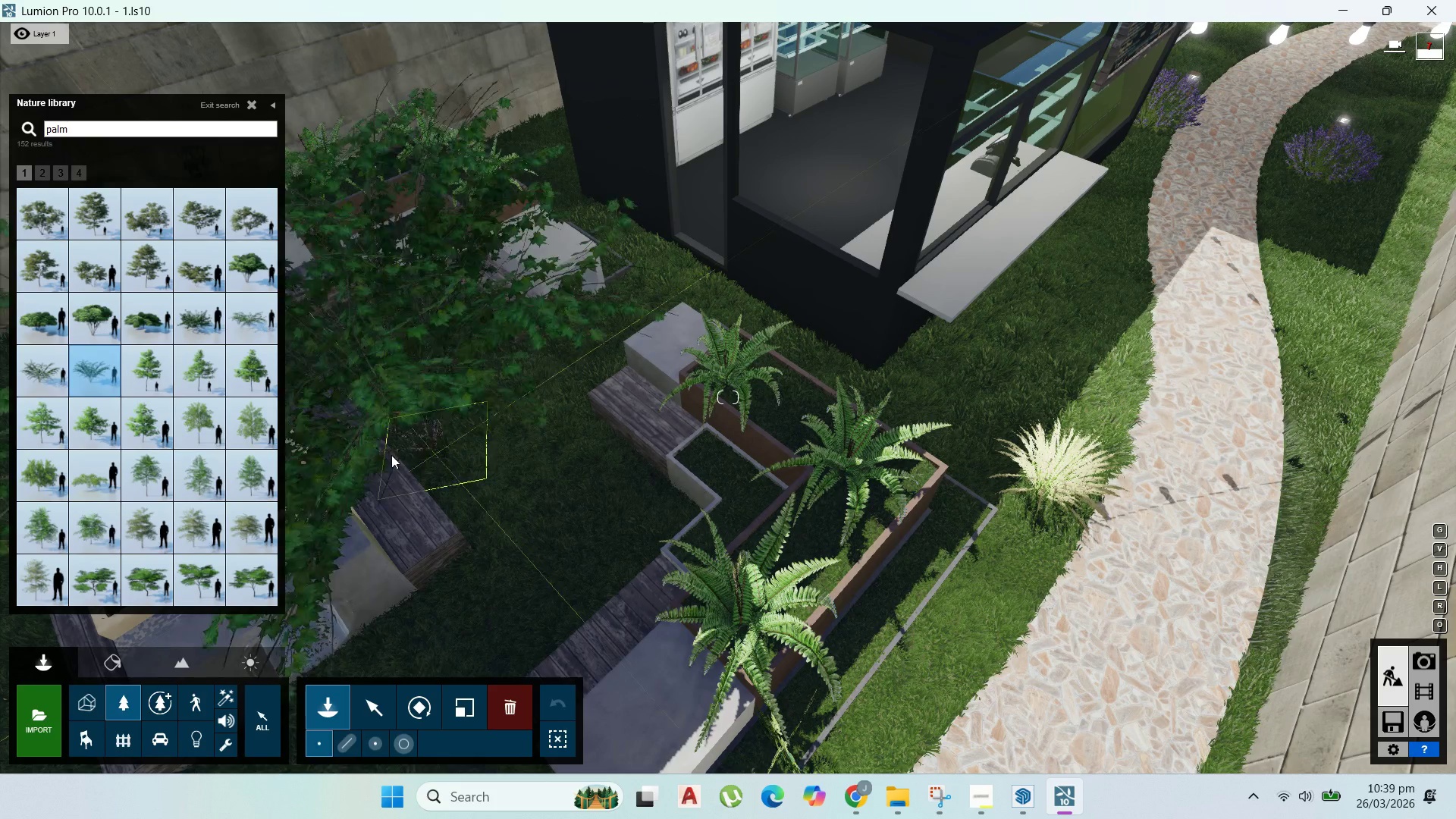 
scroll: coordinate [133, 313], scroll_direction: down, amount: 1.0
 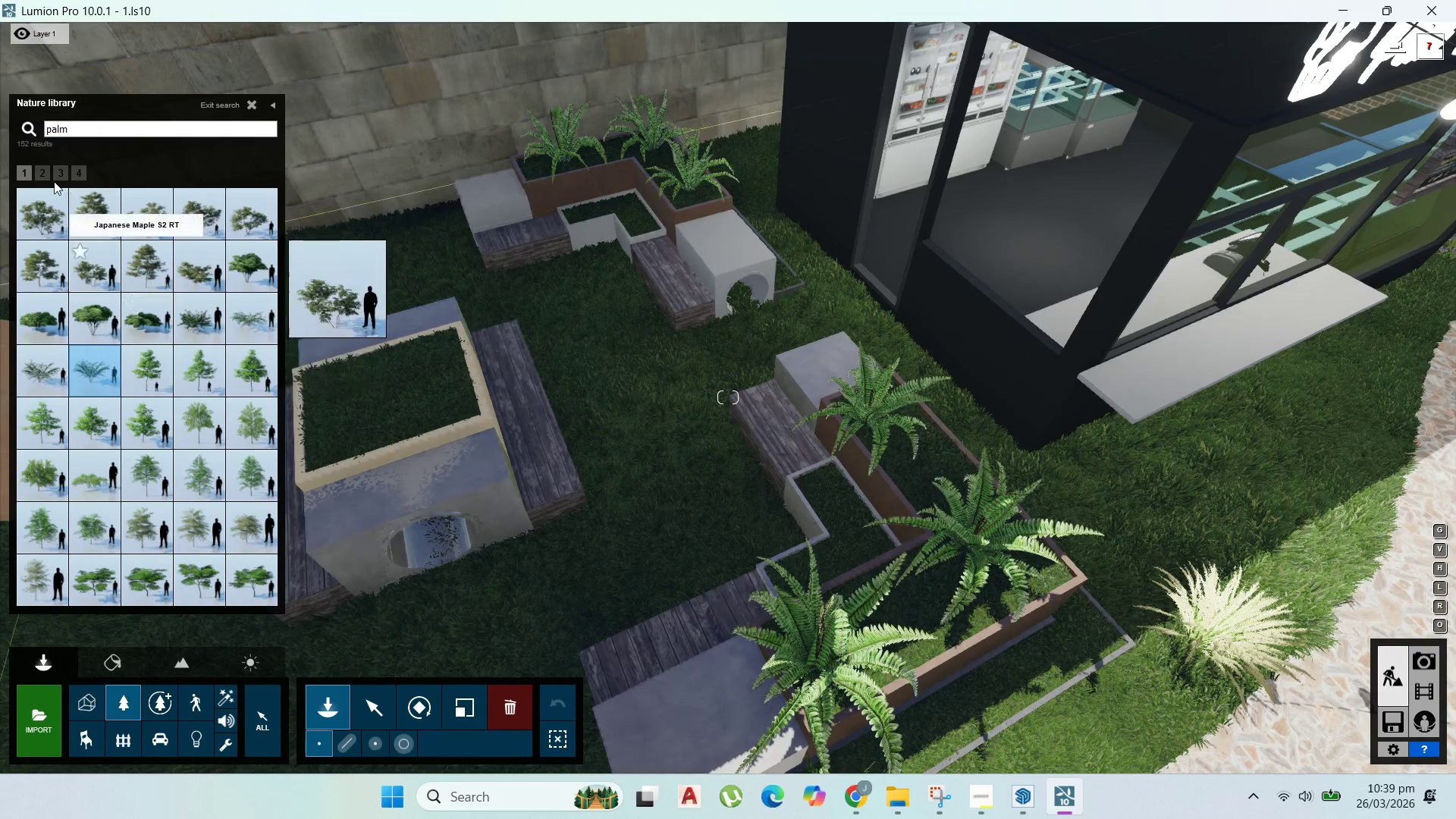 
left_click([48, 176])
 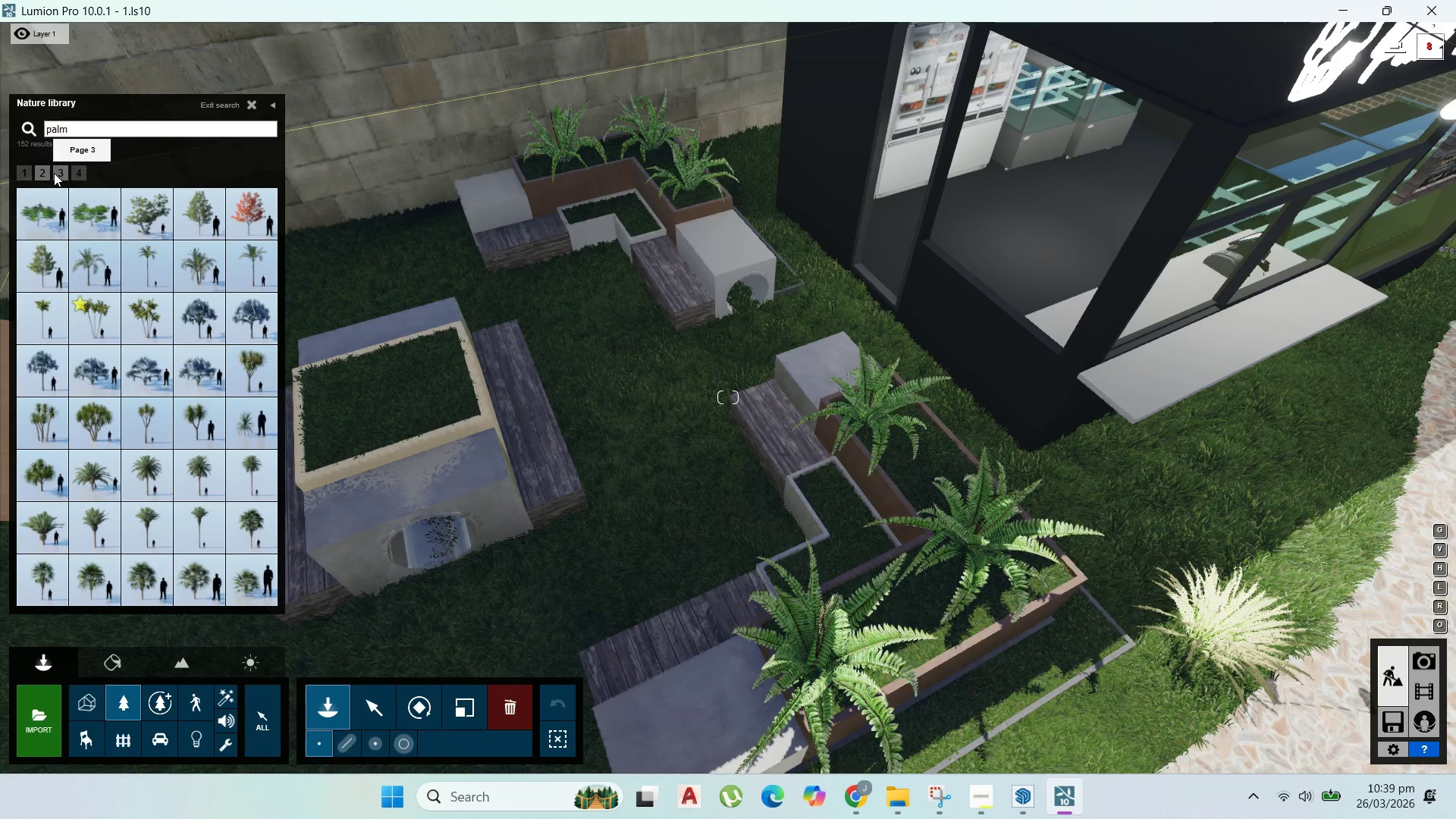 
wait(5.58)
 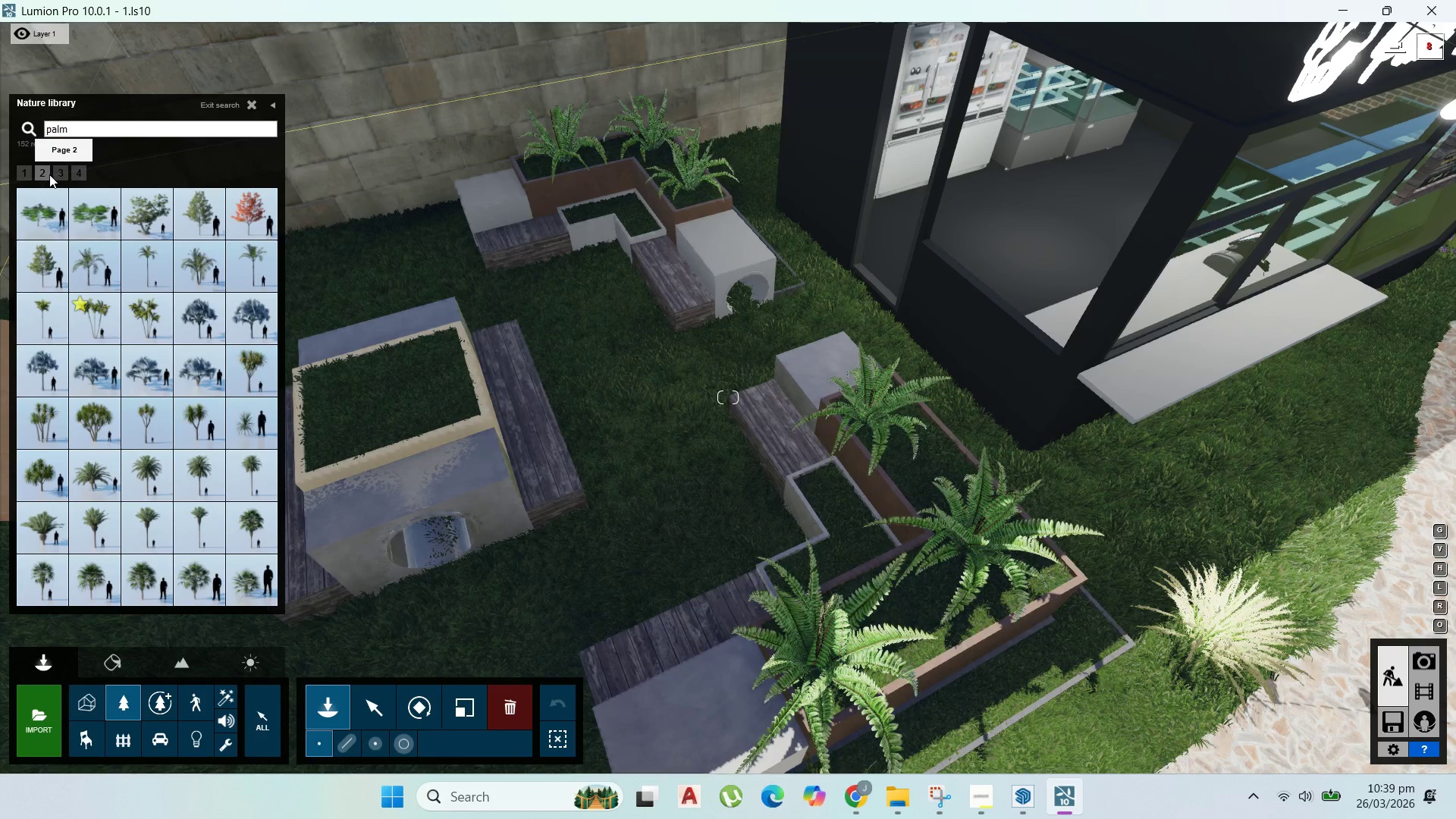 
left_click([60, 174])
 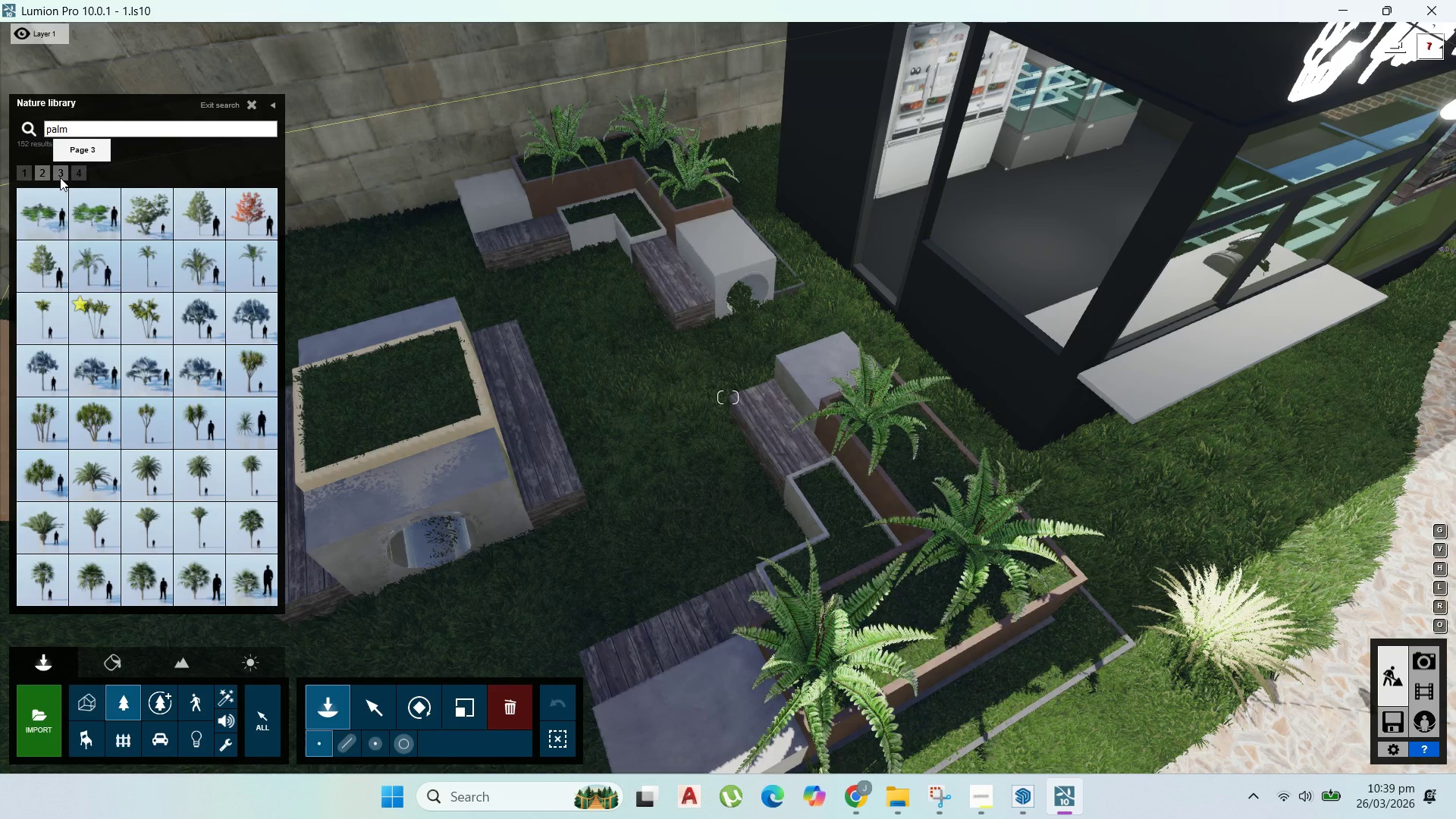 
left_click([60, 177])
 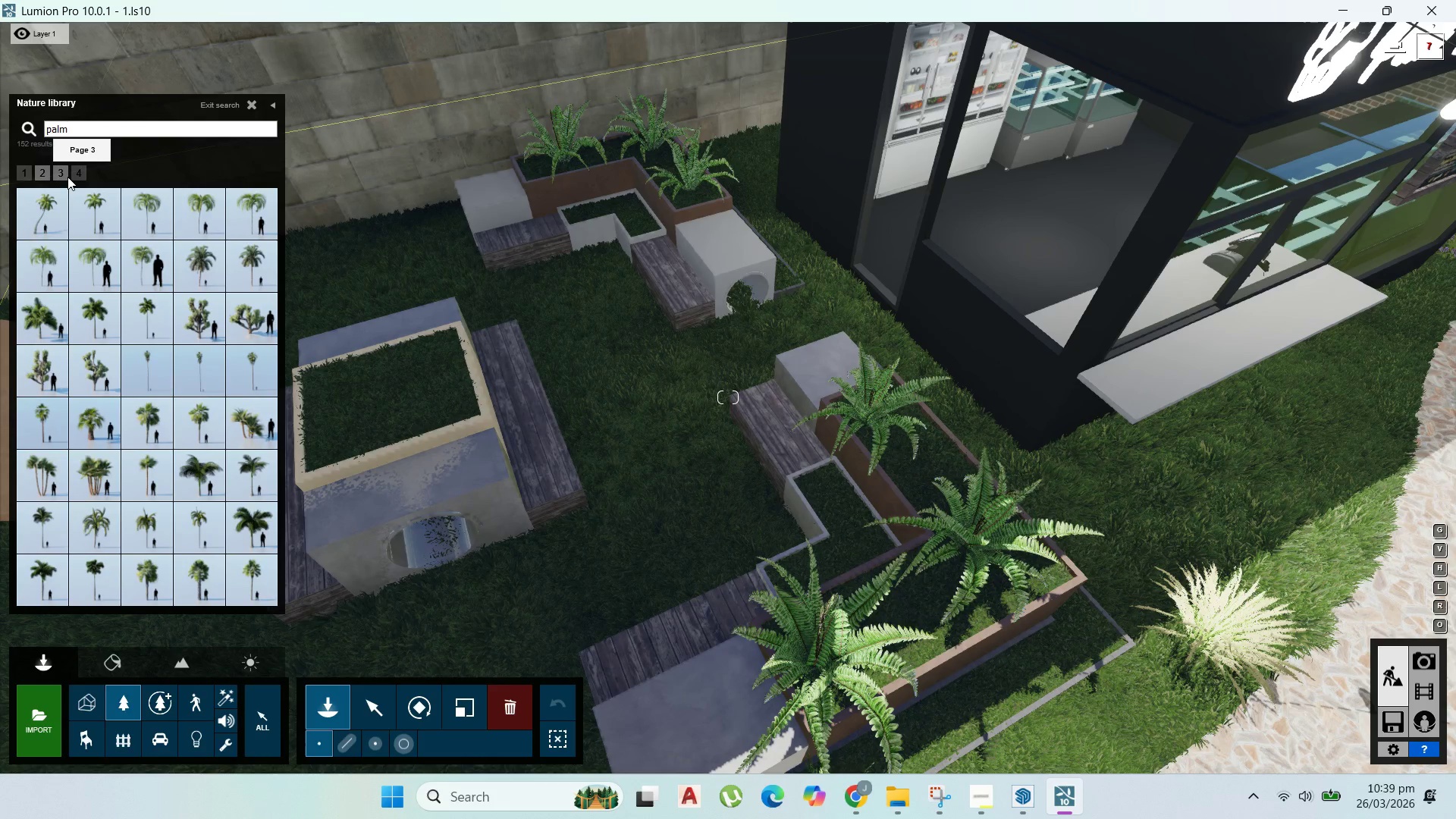 
mouse_move([69, 191])
 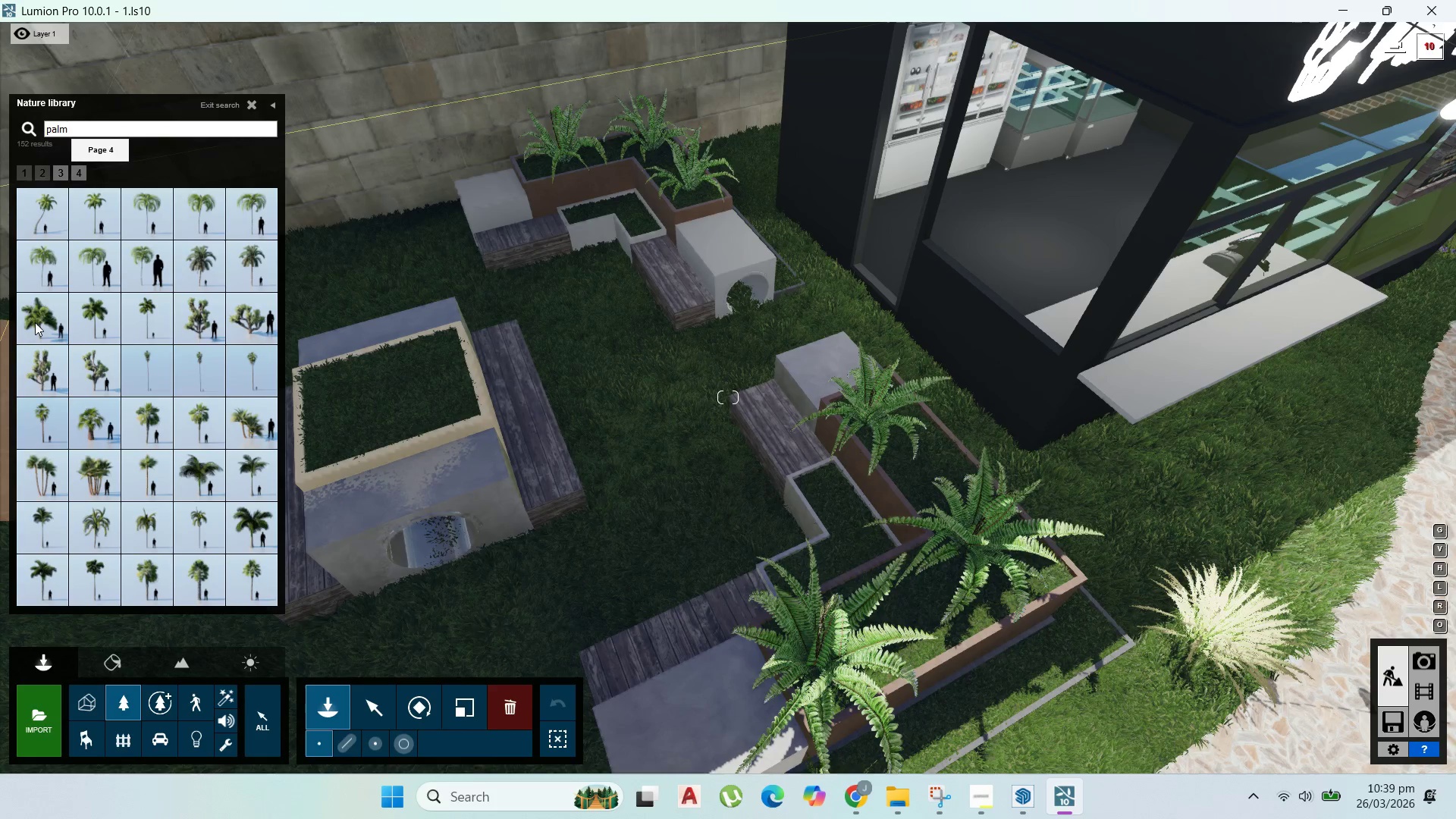 
left_click([35, 323])
 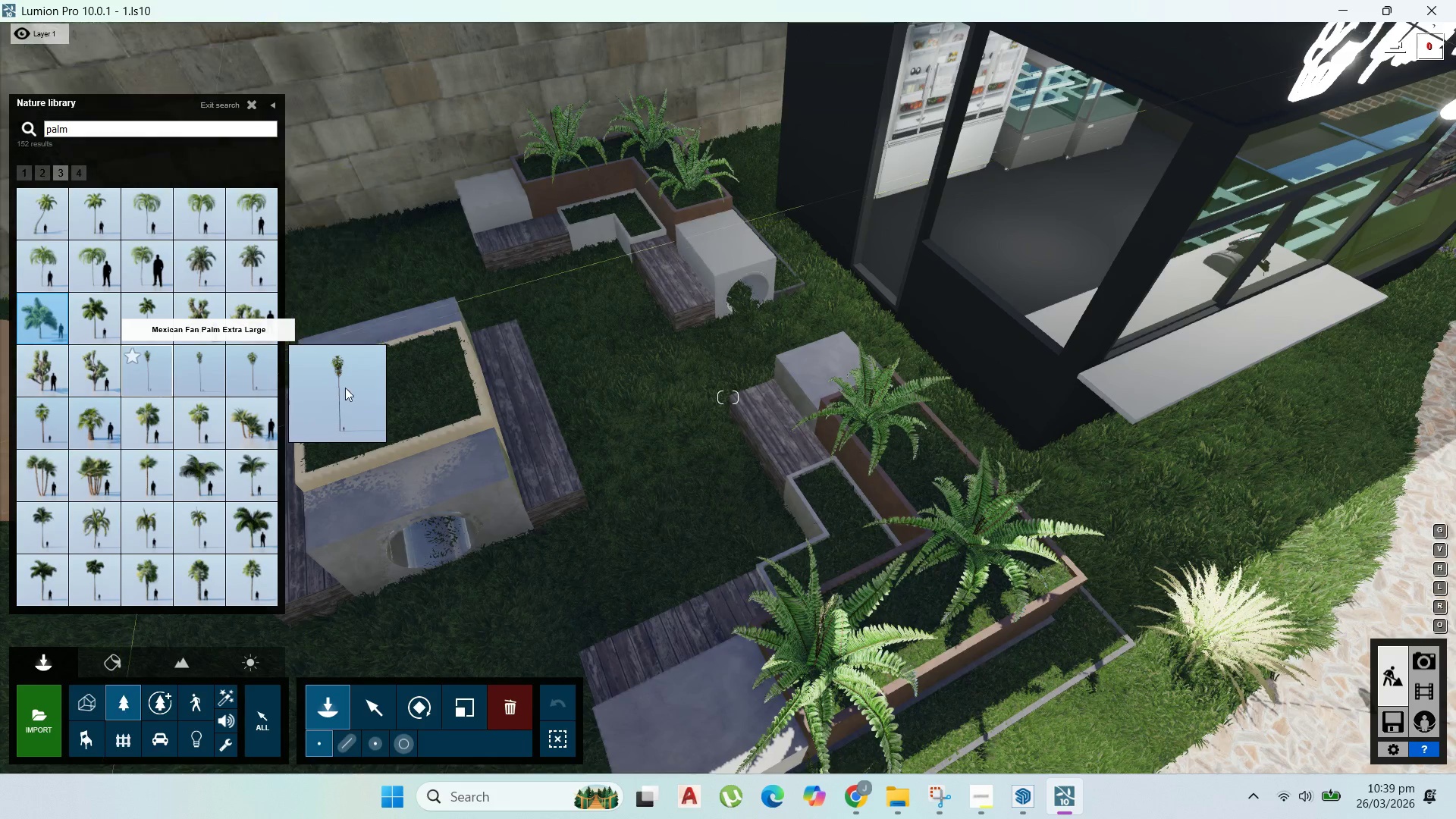 
left_click([76, 174])
 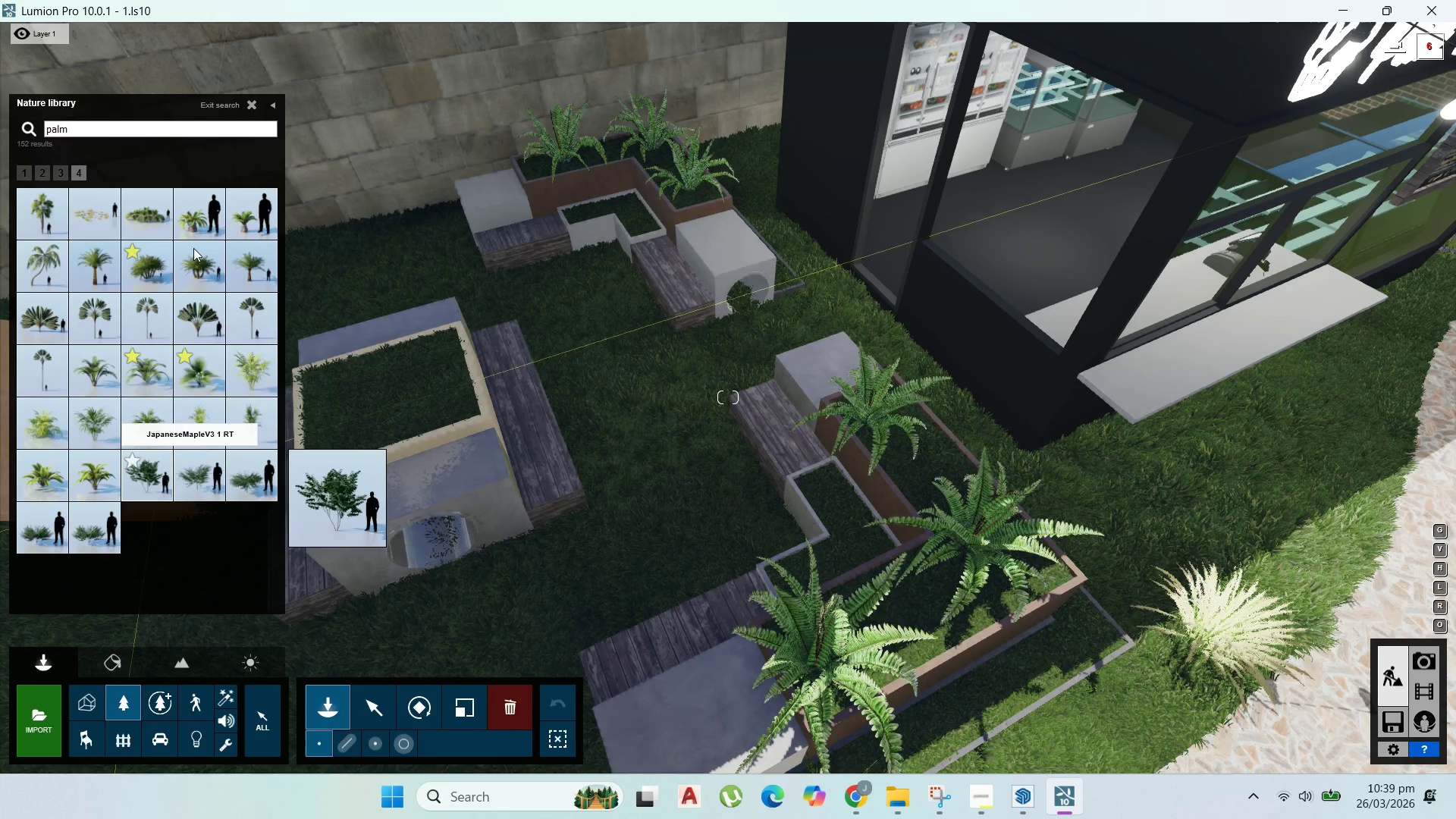 
mouse_move([166, 269])
 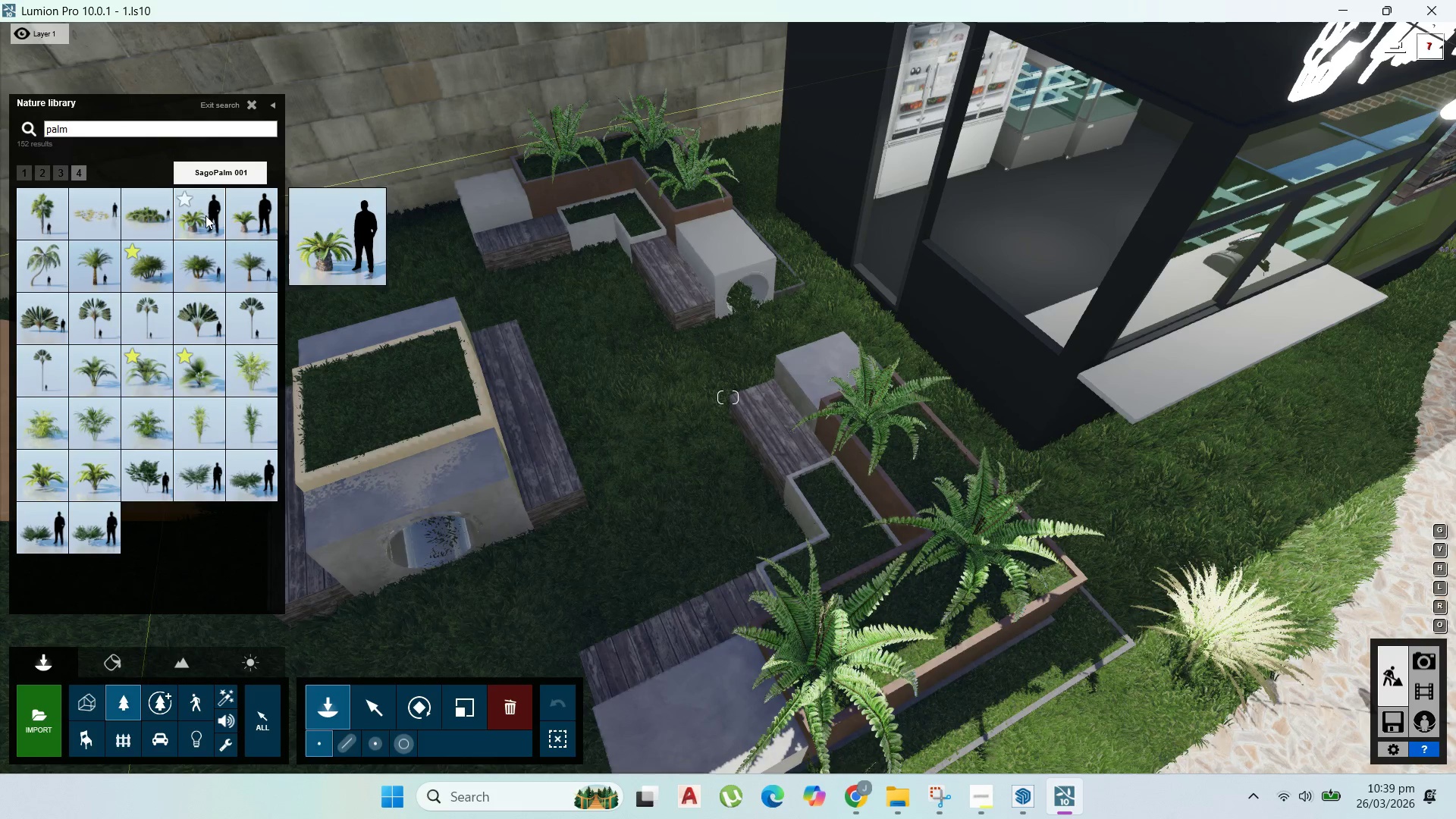 
left_click([184, 222])
 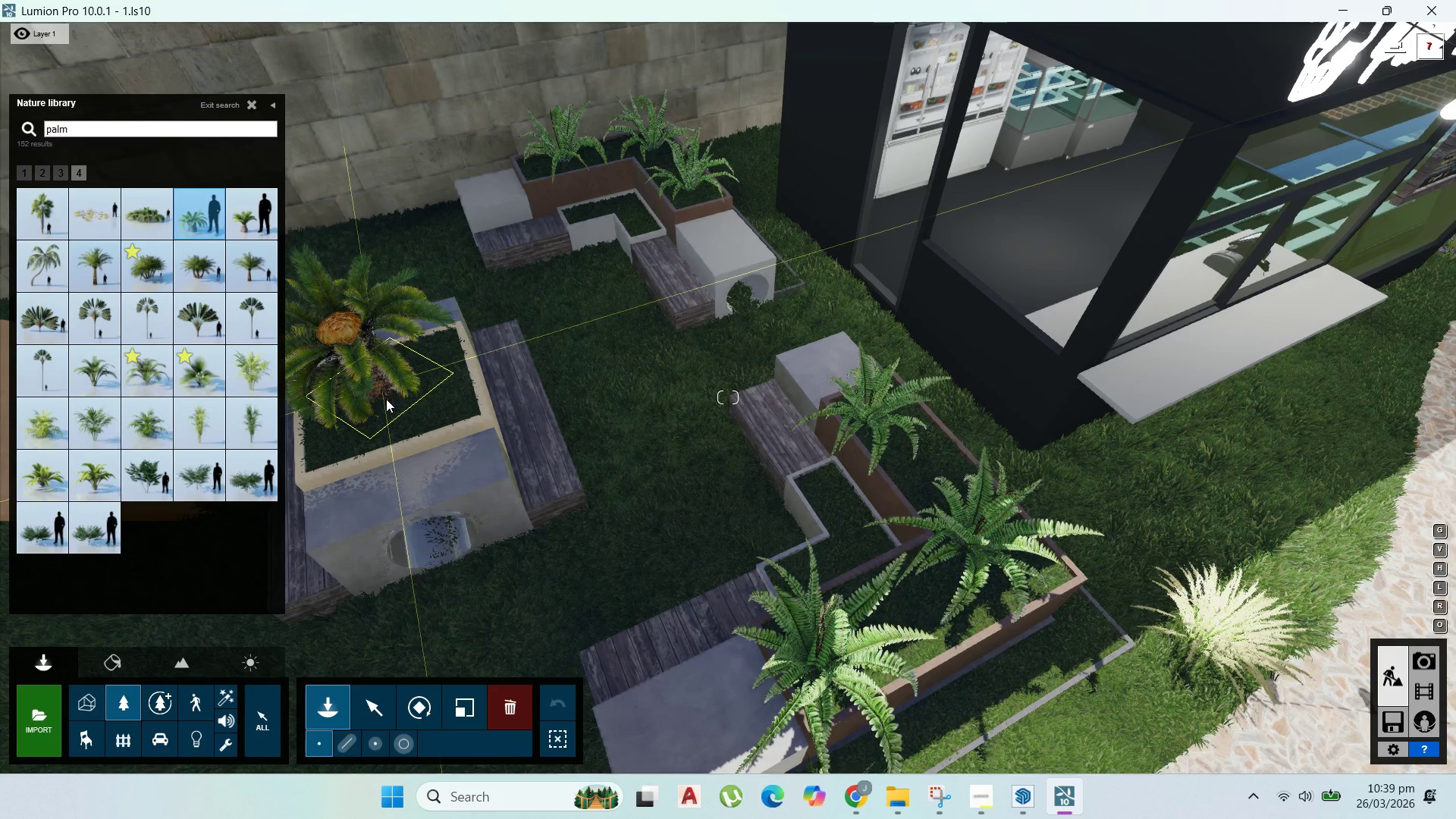 
left_click([386, 400])
 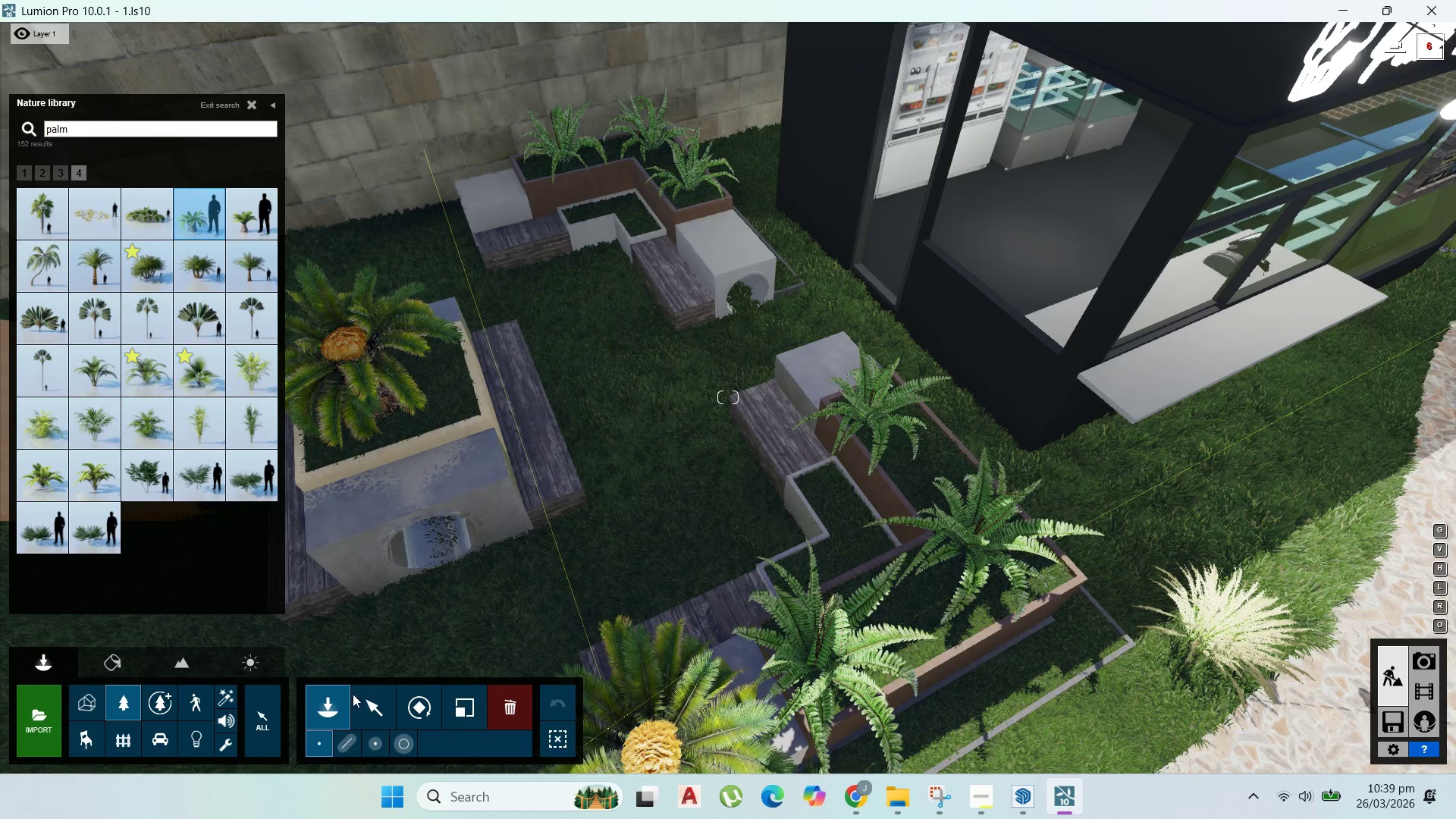 
left_click([360, 697])
 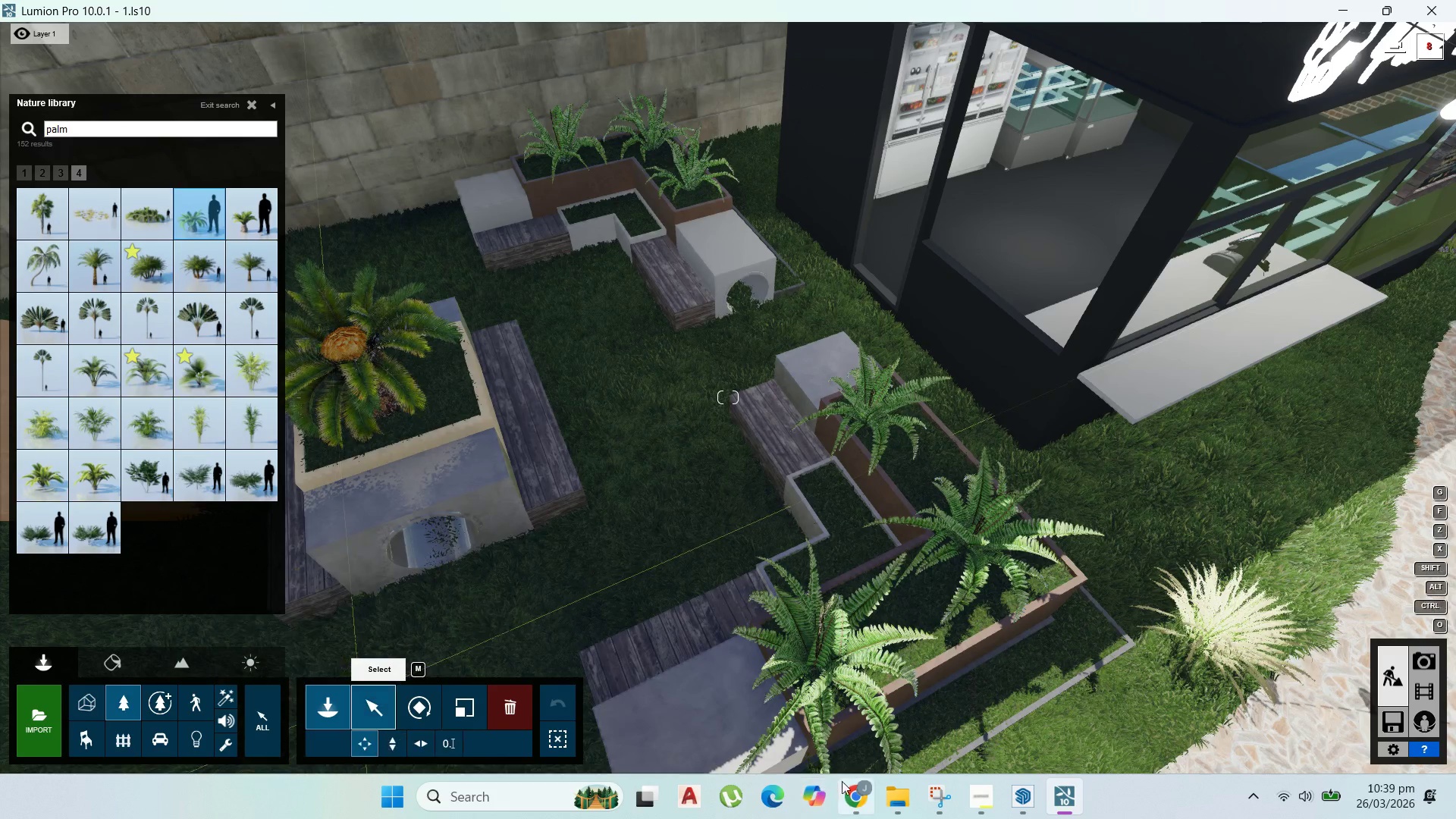 
left_click([851, 787])
 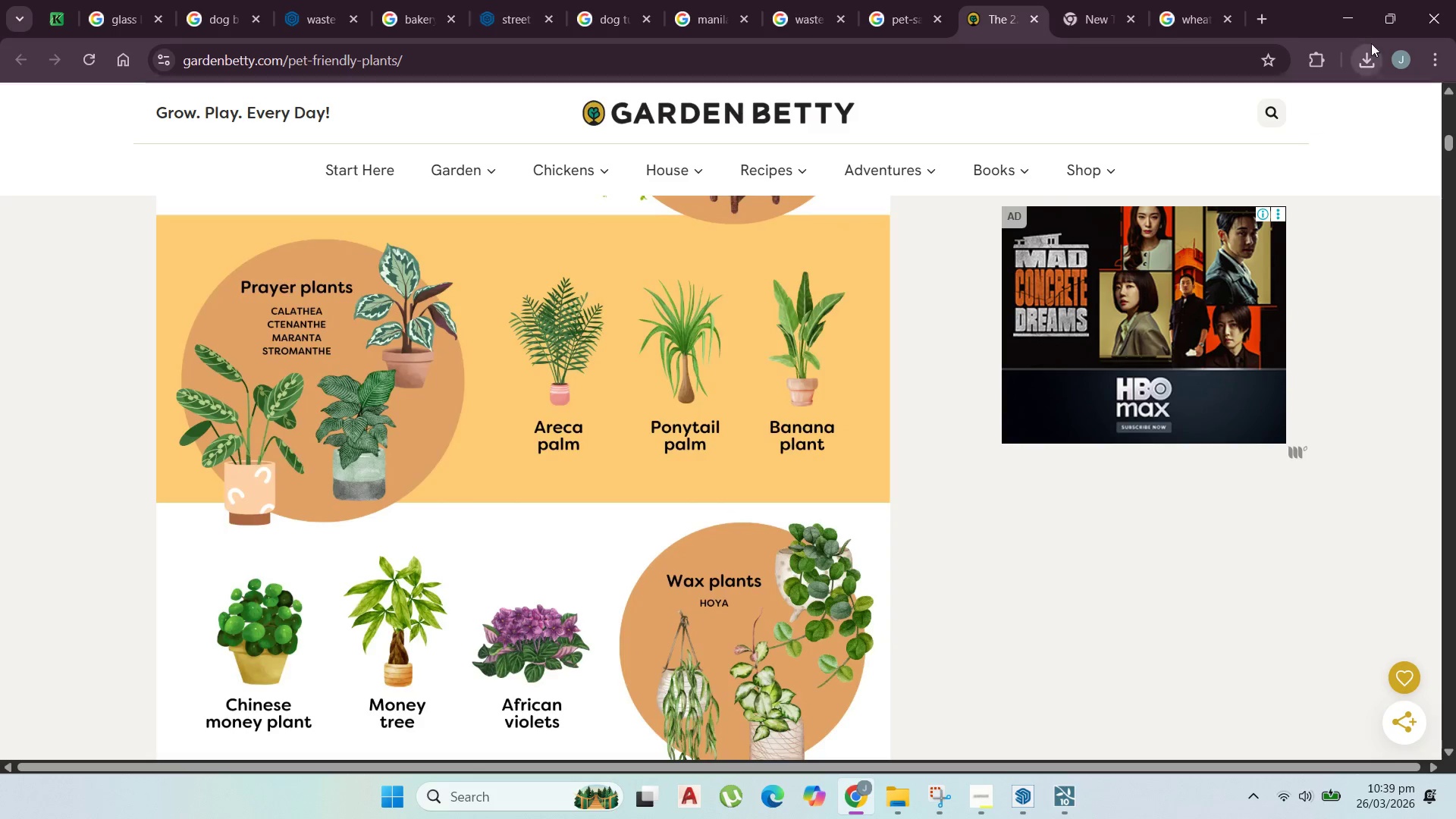 
left_click([1360, 13])
 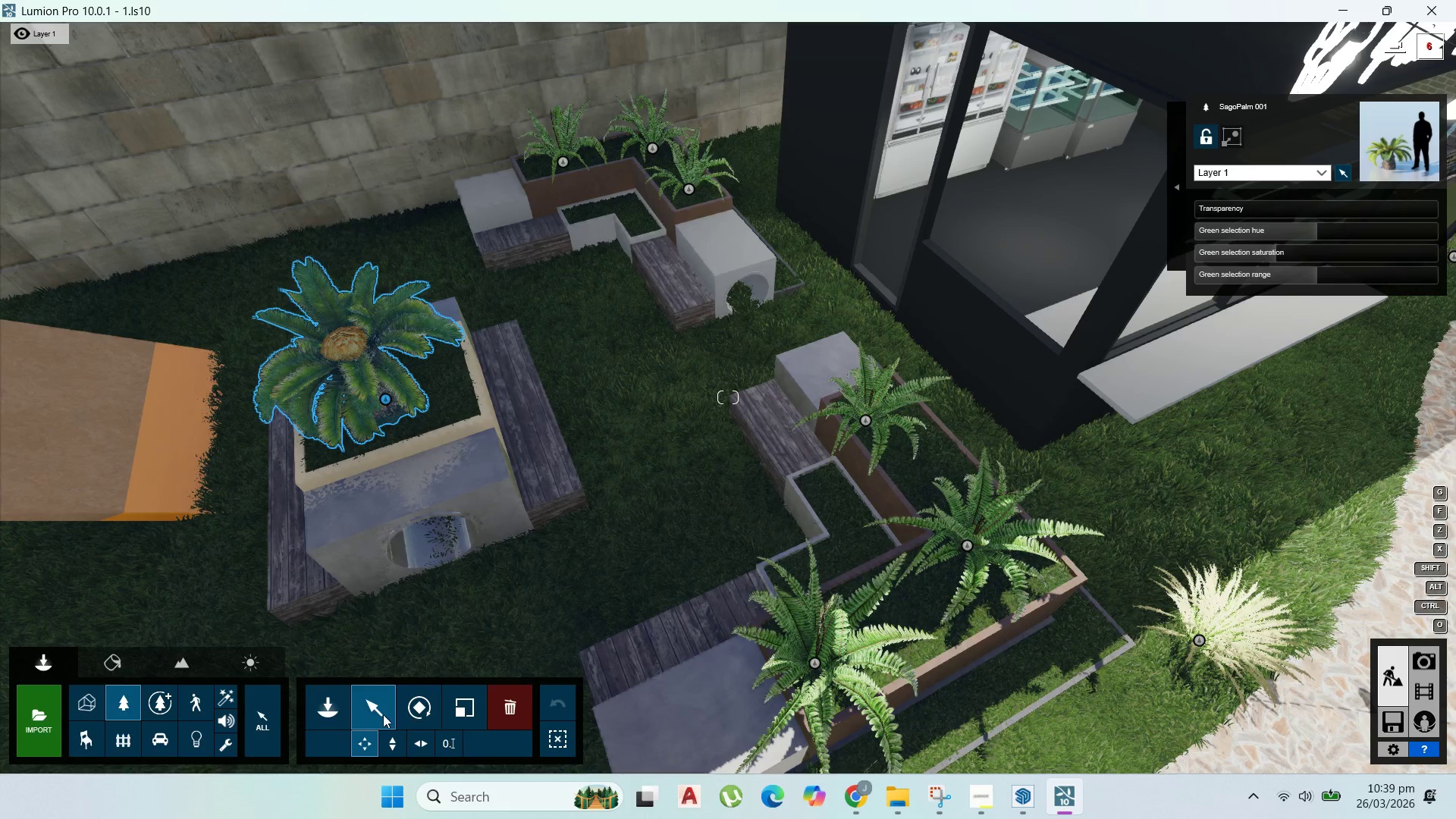 
left_click([333, 711])
 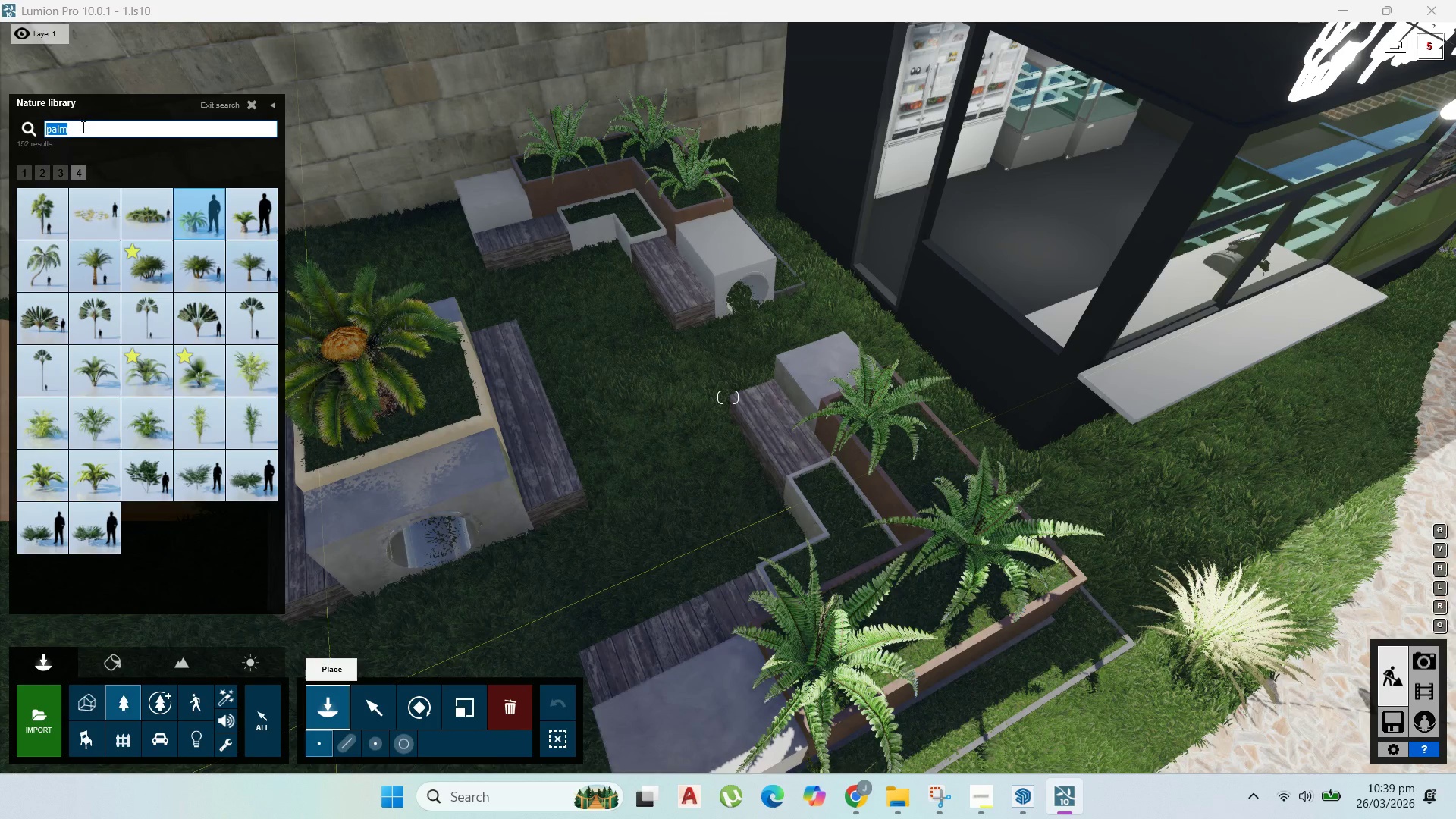 
type(ar)
 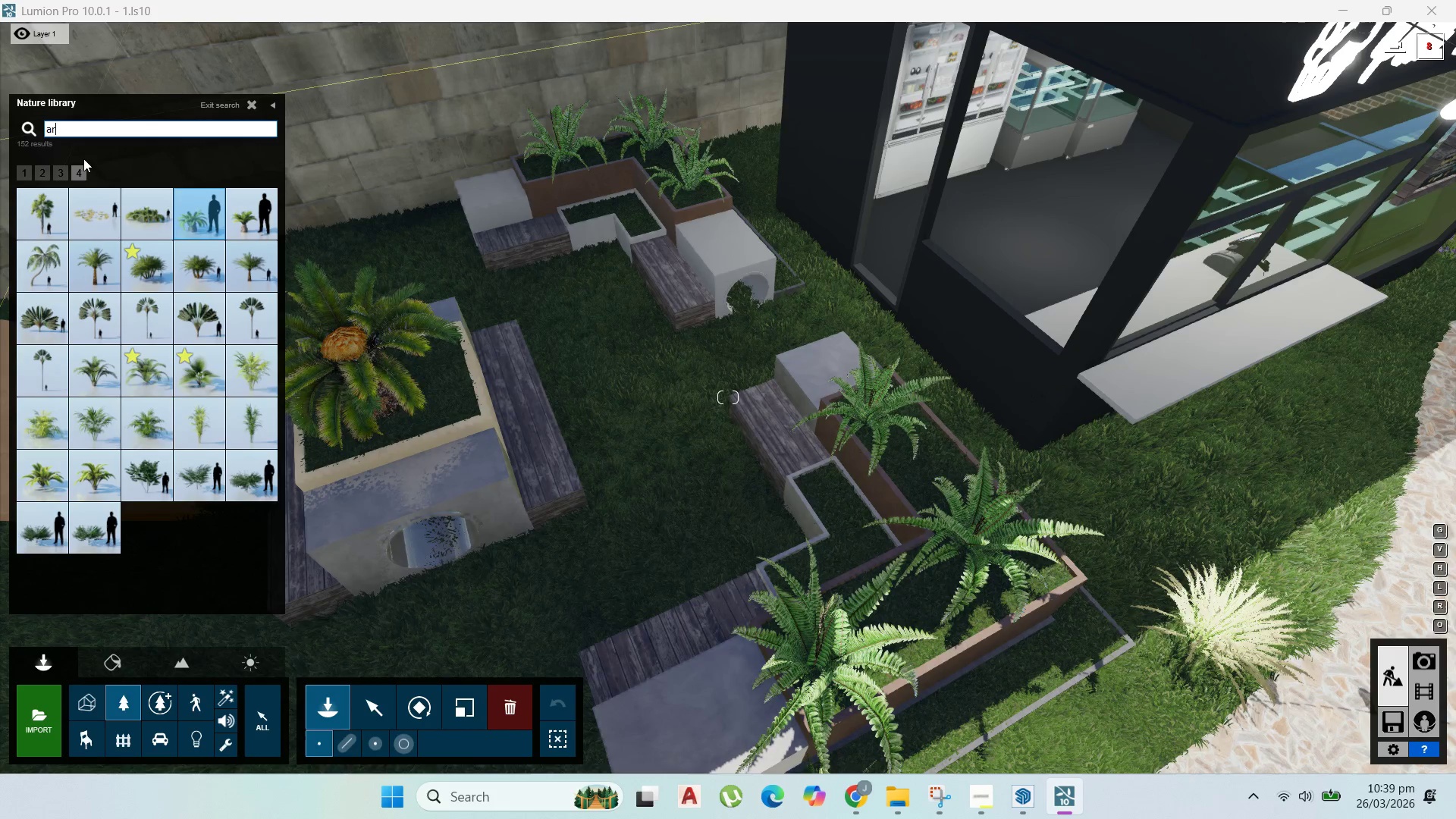 
type(eca)
 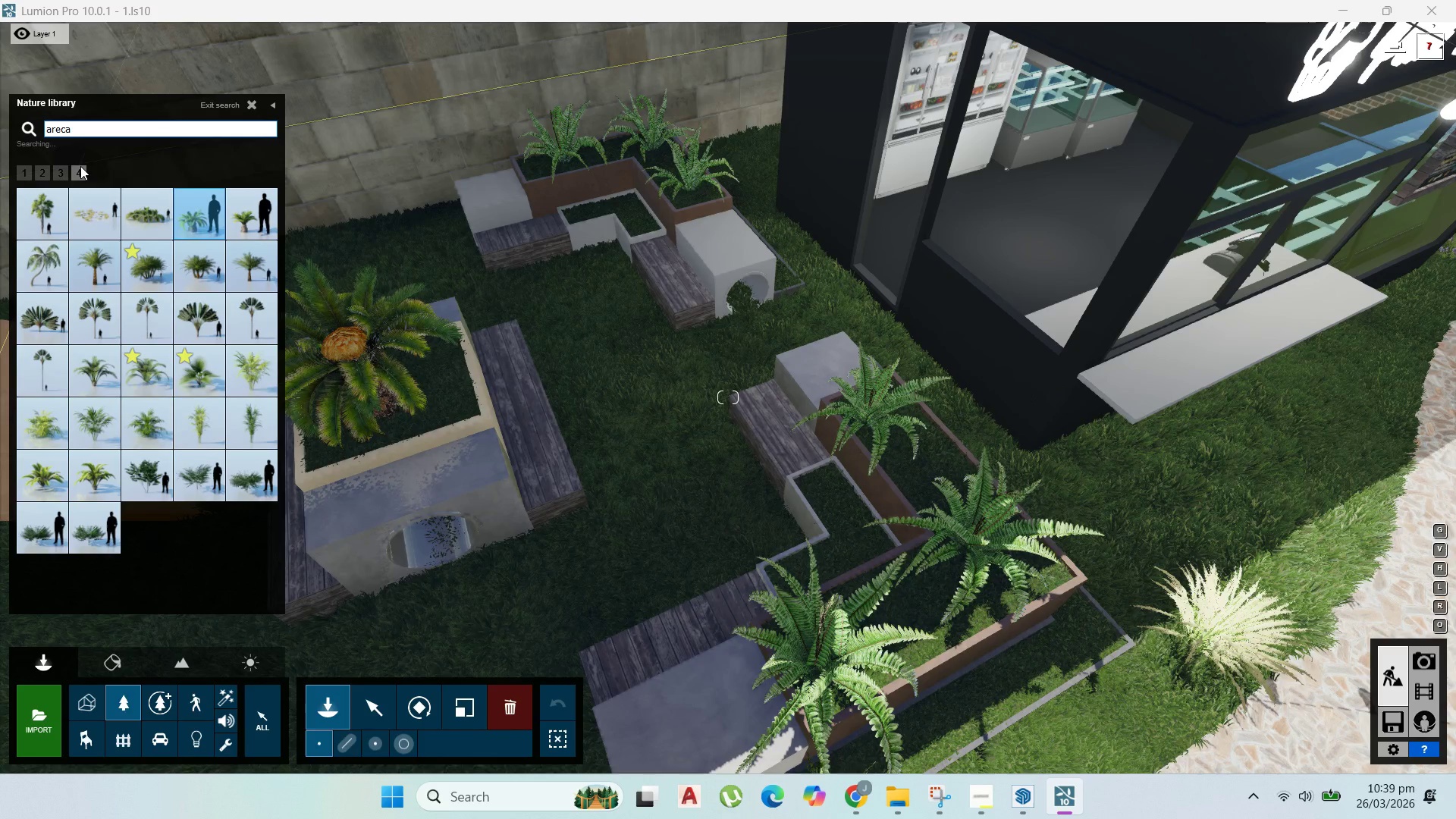 
key(Enter)
 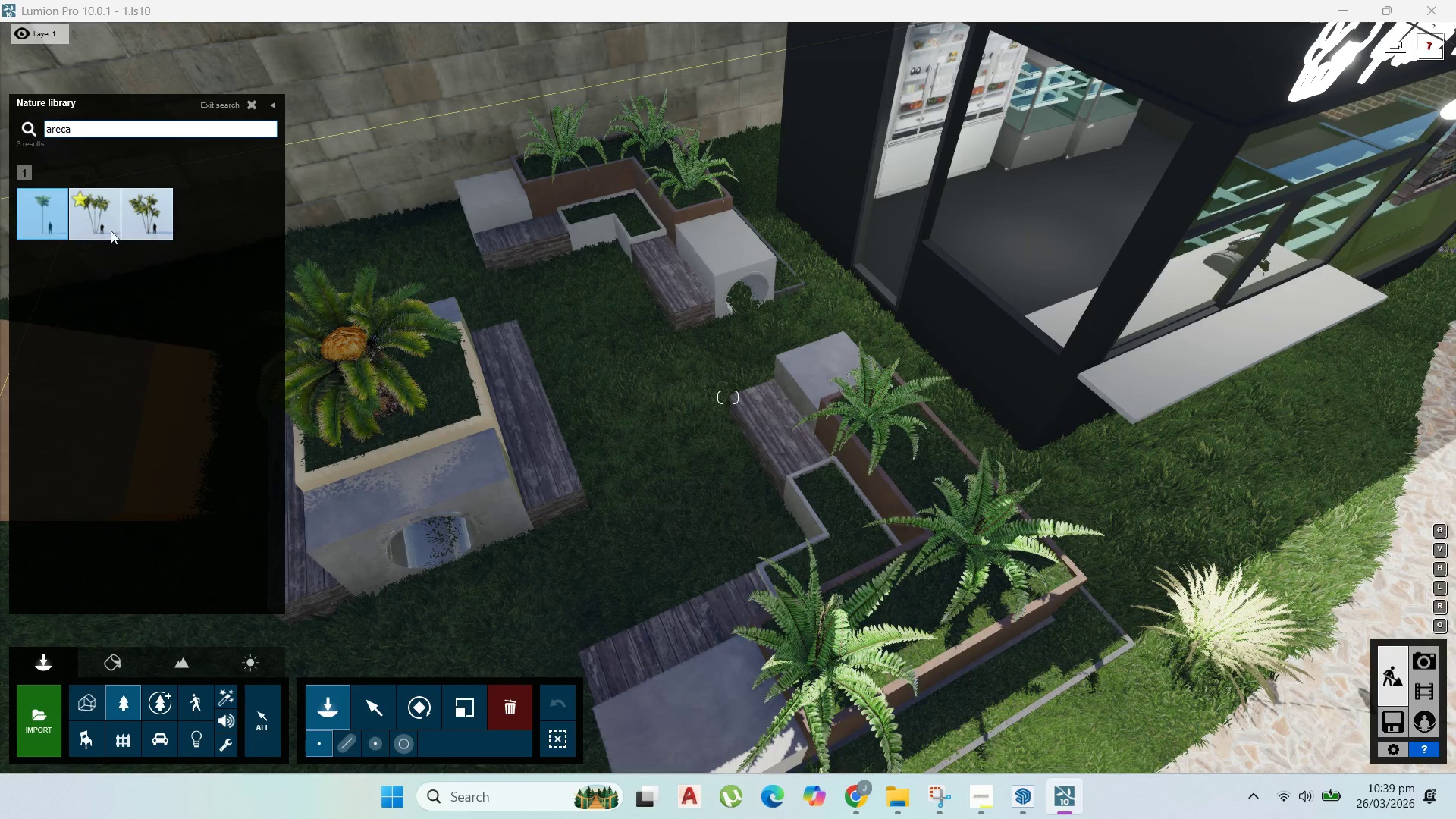 
mouse_move([109, 221])
 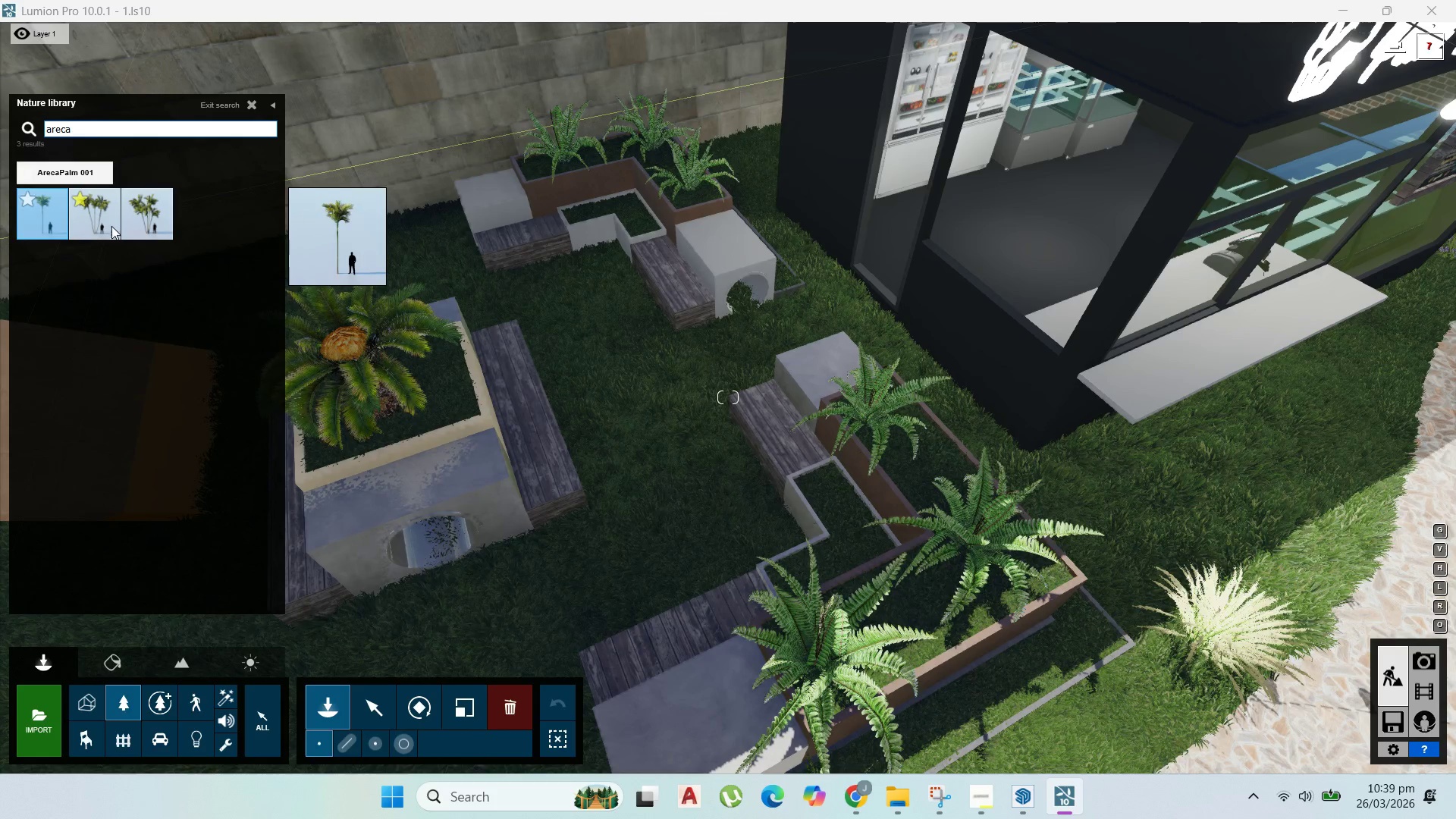 
left_click([158, 226])
 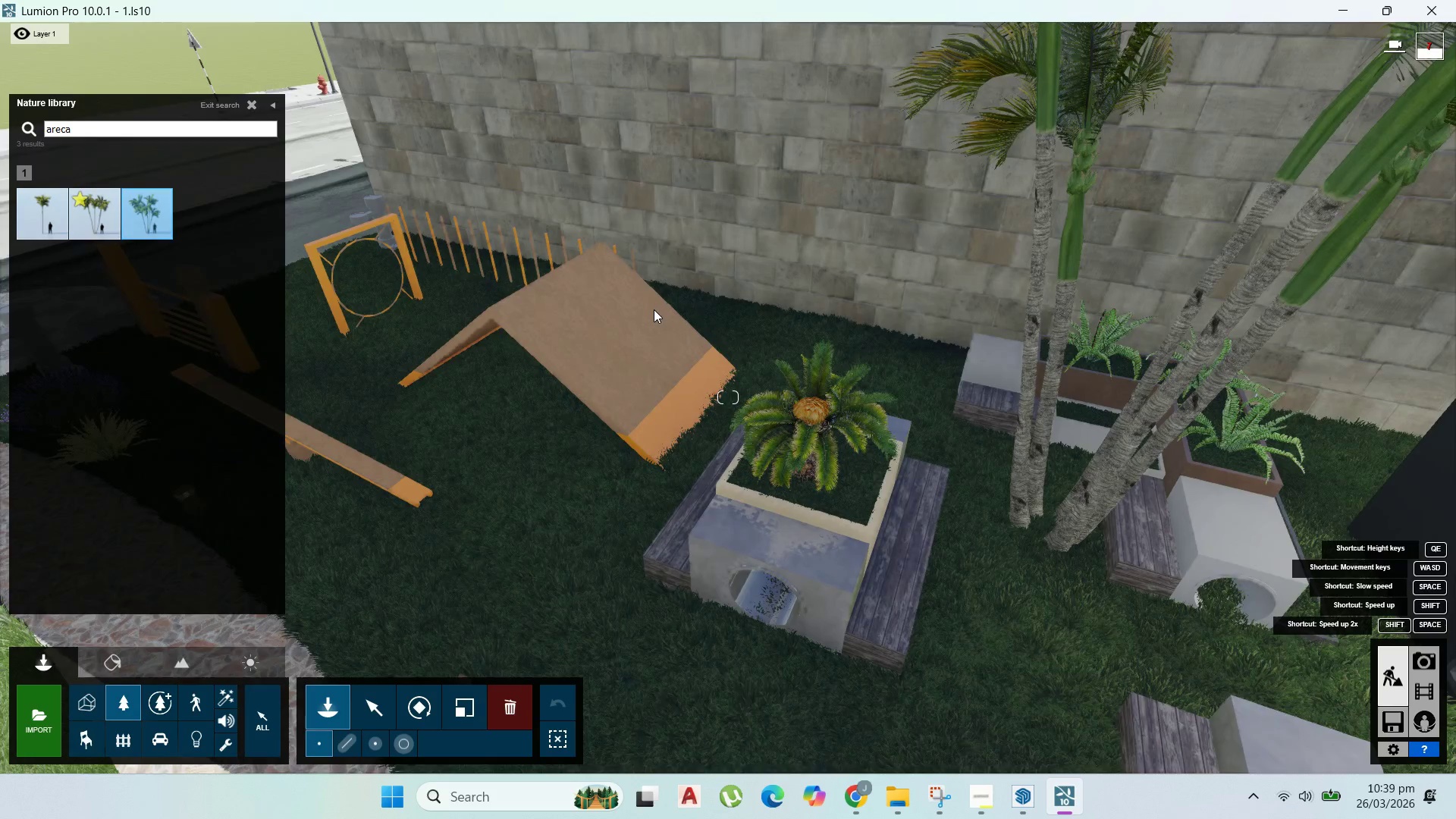 
wait(8.39)
 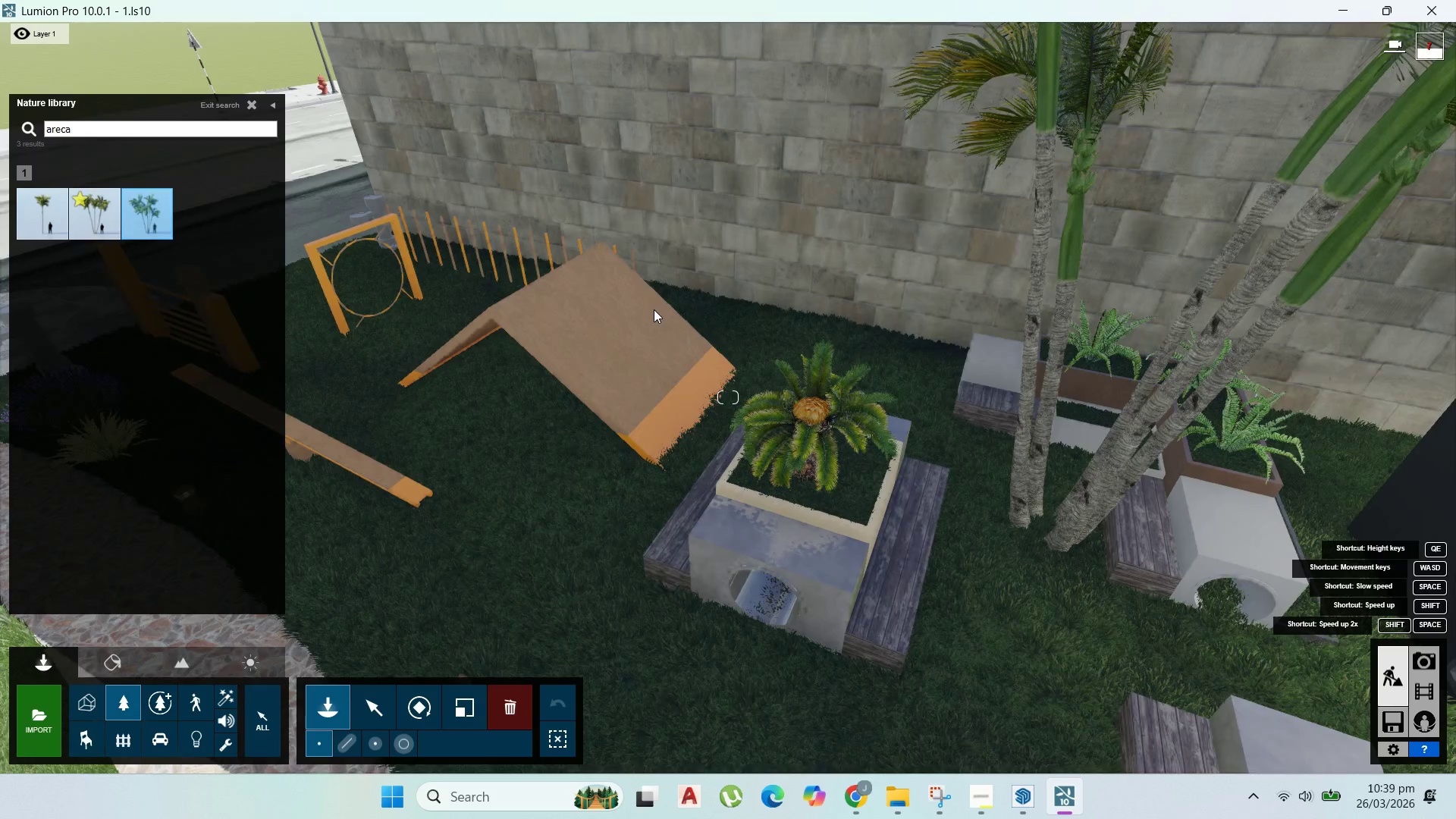 
left_click([947, 386])
 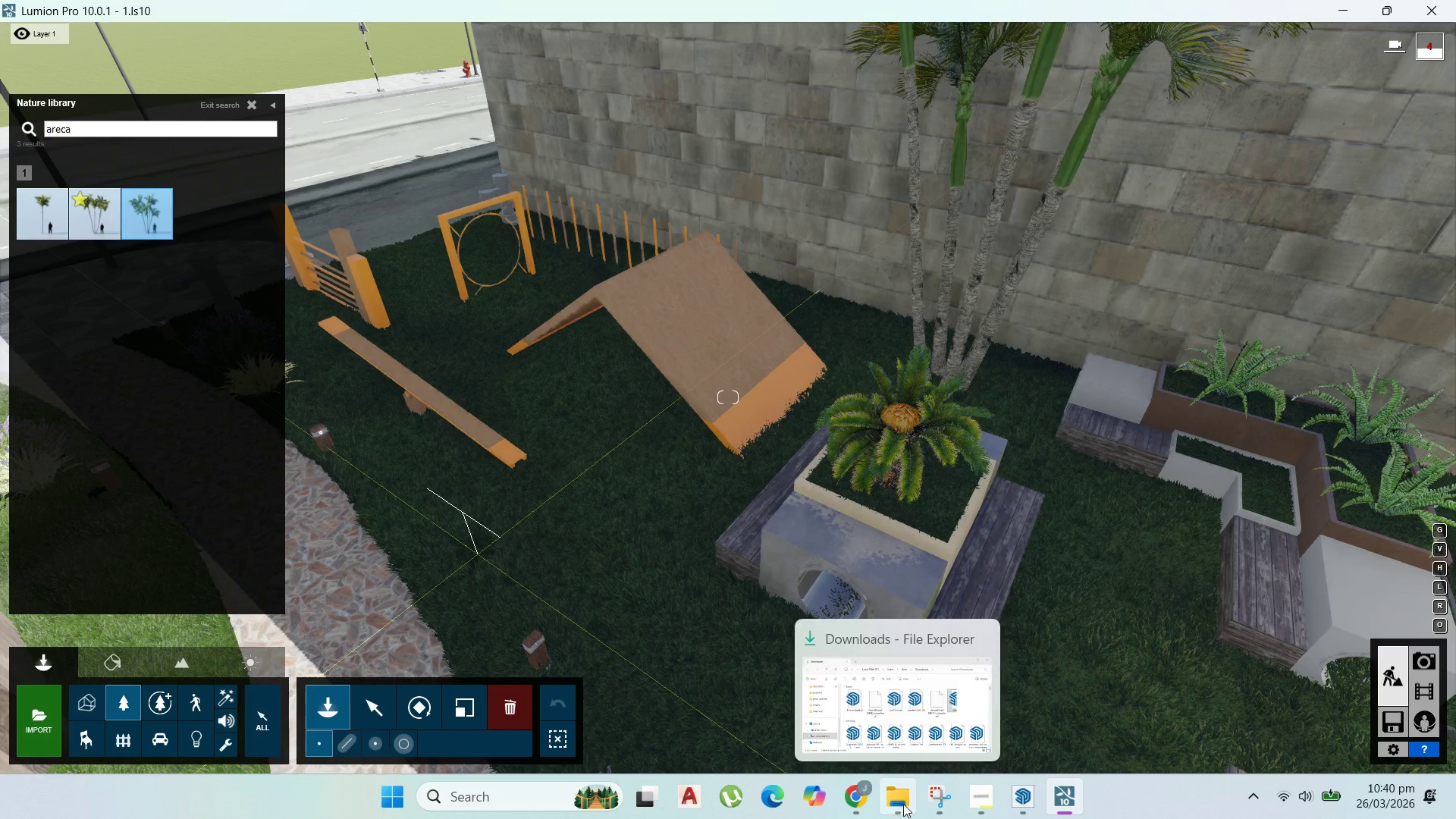 
left_click([862, 797])
 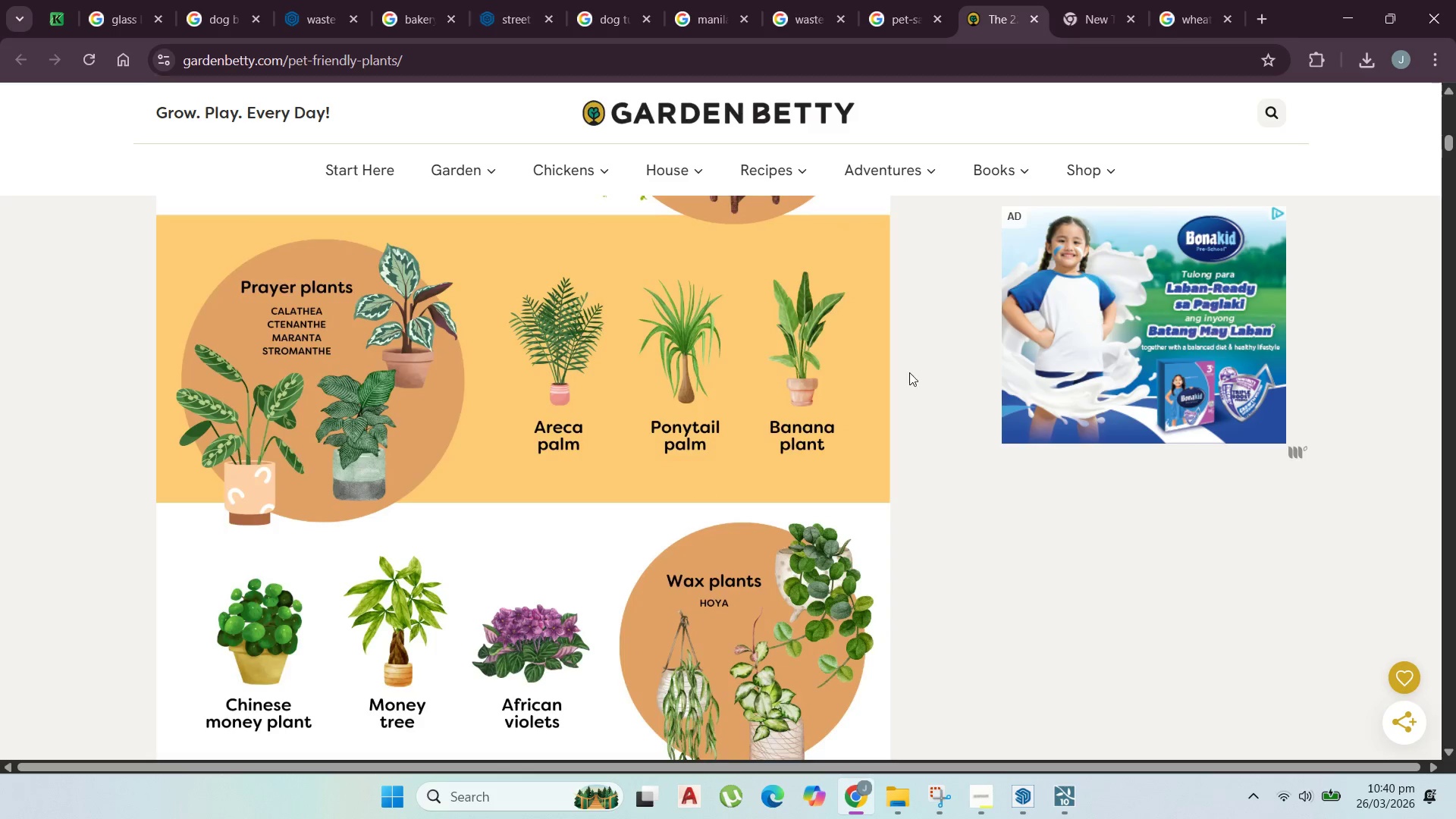 
left_click([1331, 16])
 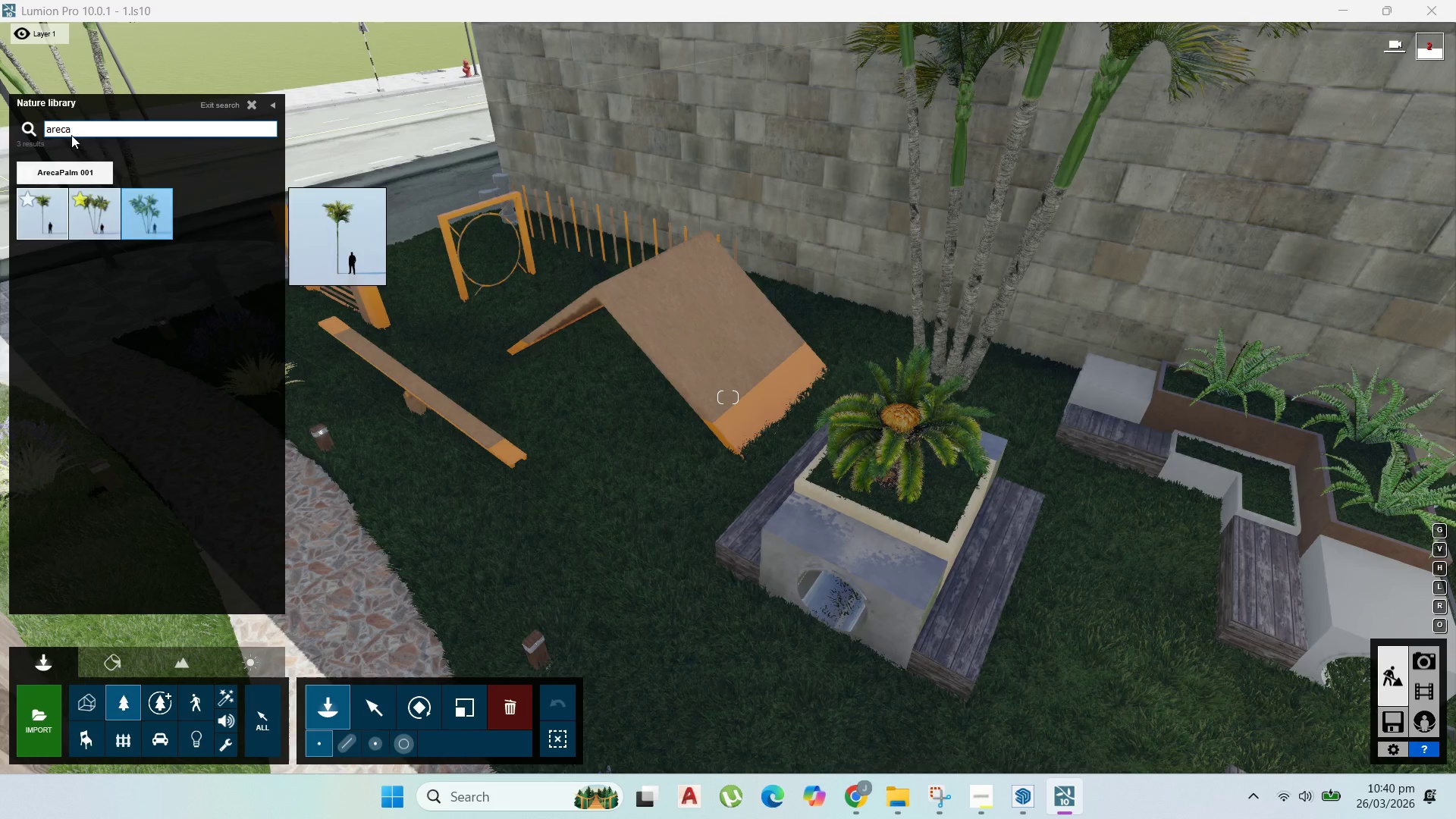 
left_click_drag(start_coordinate=[72, 133], to_coordinate=[27, 129])
 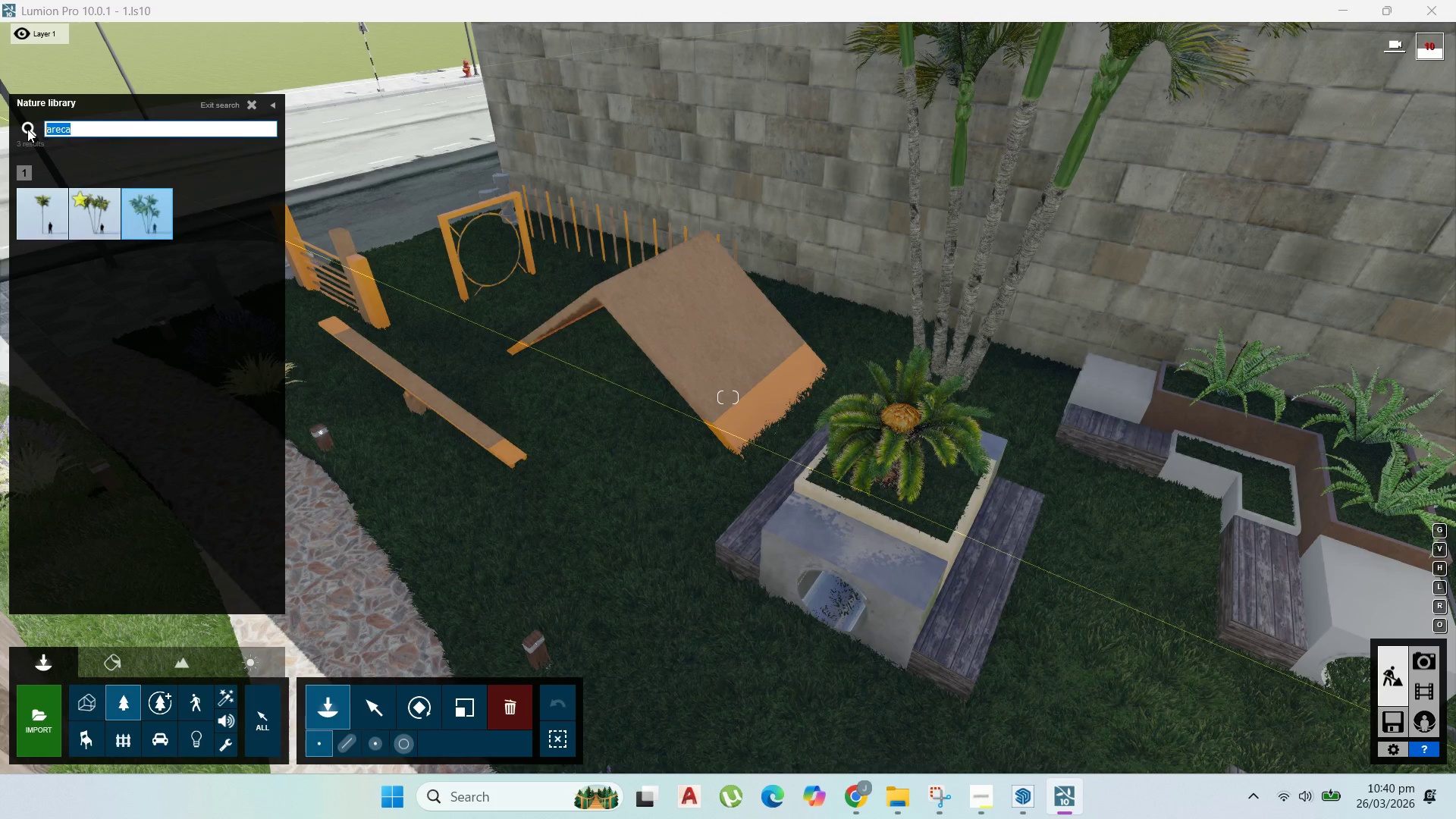 
type(banana)
 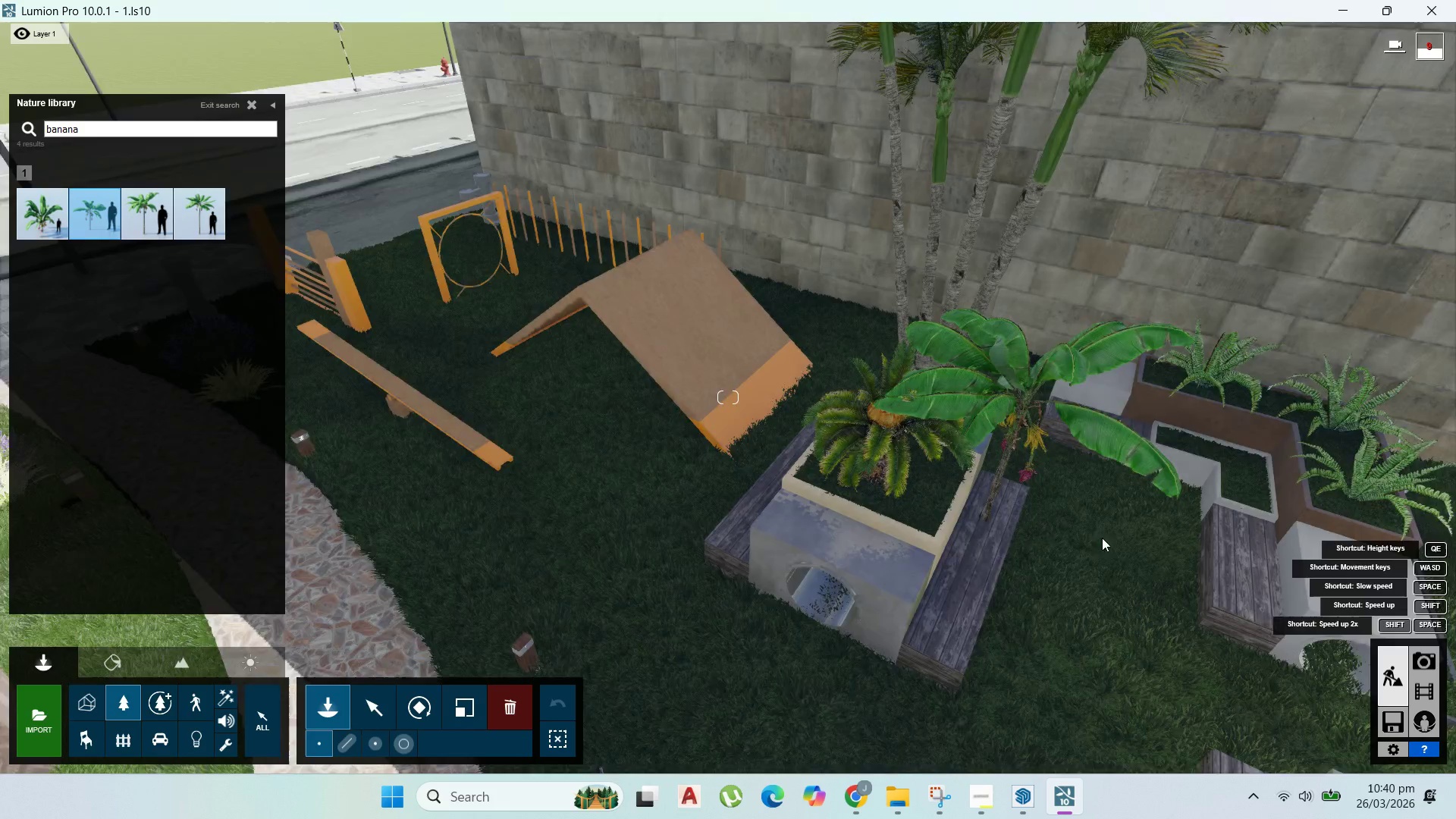 
wait(12.75)
 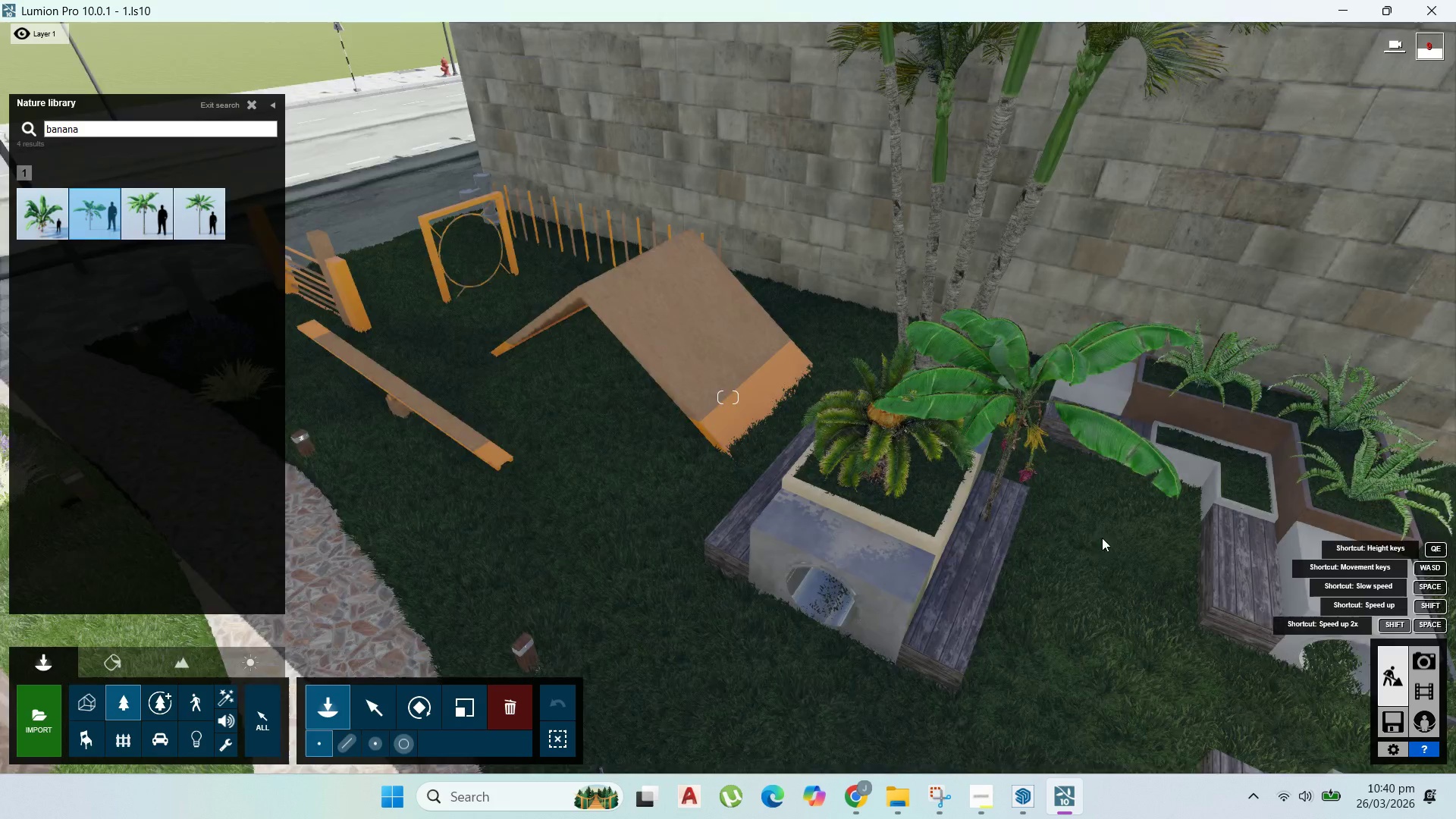 
left_click([659, 377])
 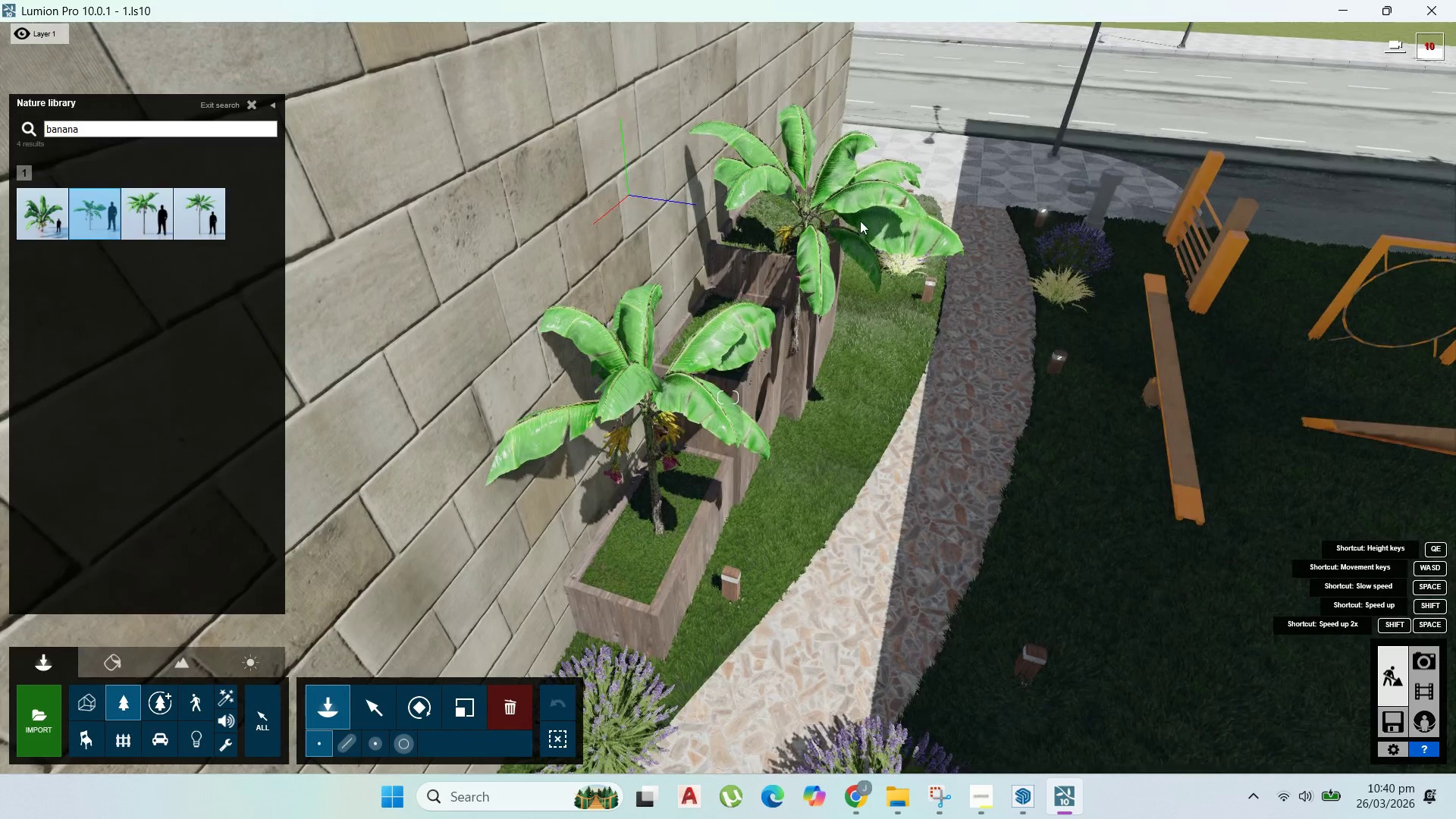 
hold_key(key=D, duration=1.14)
 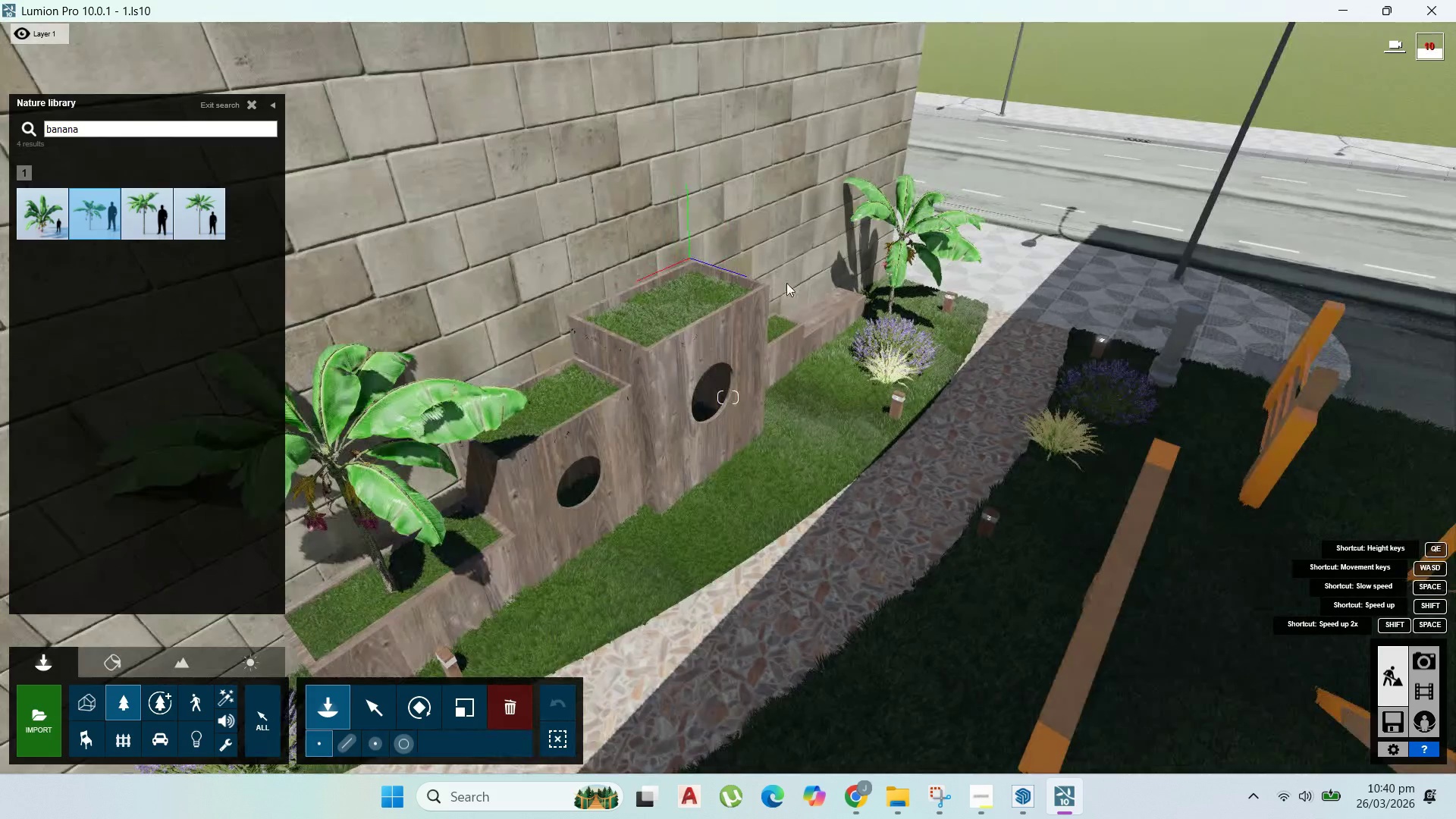 
right_click([863, 223])
 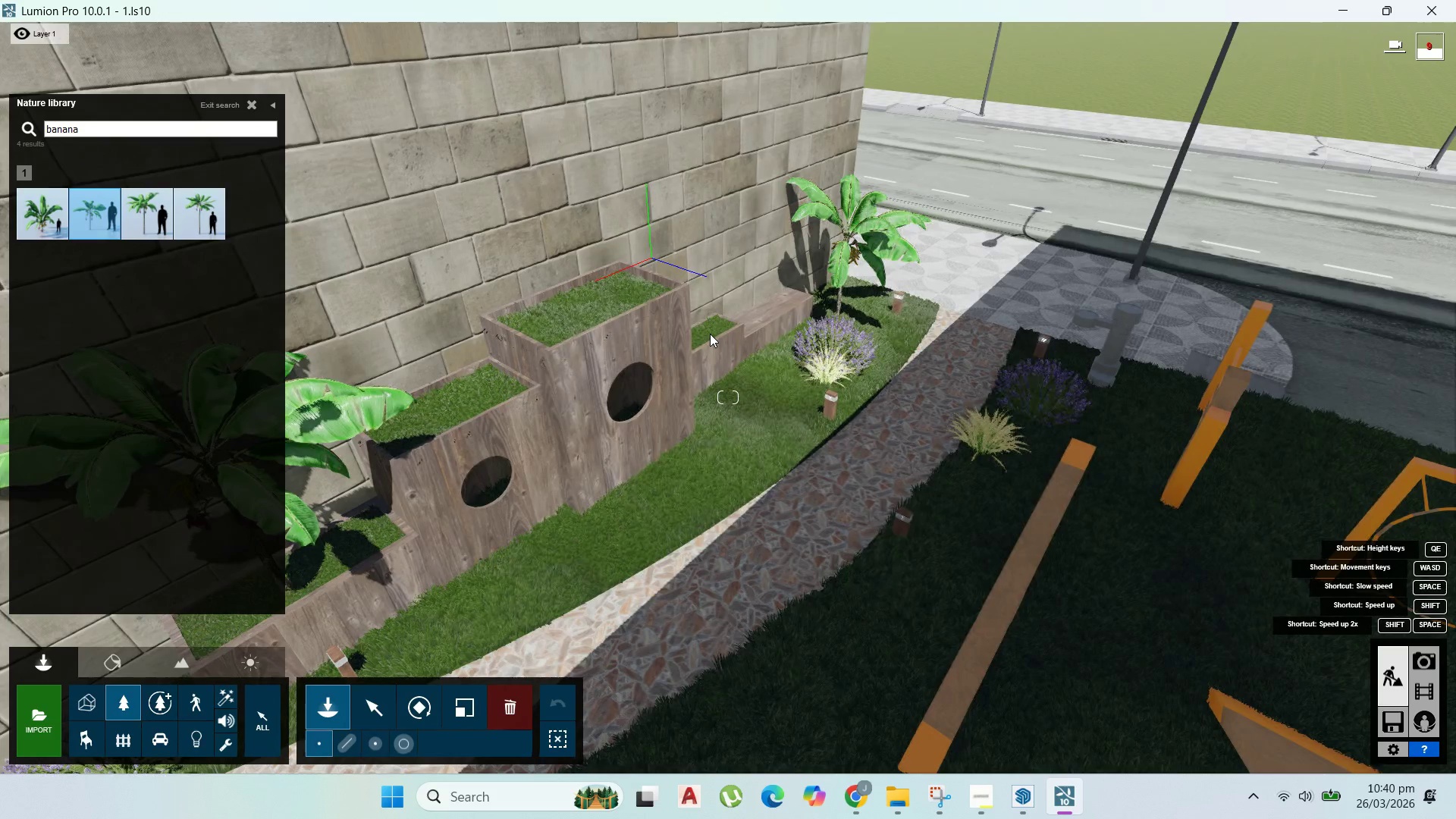 
left_click([710, 334])
 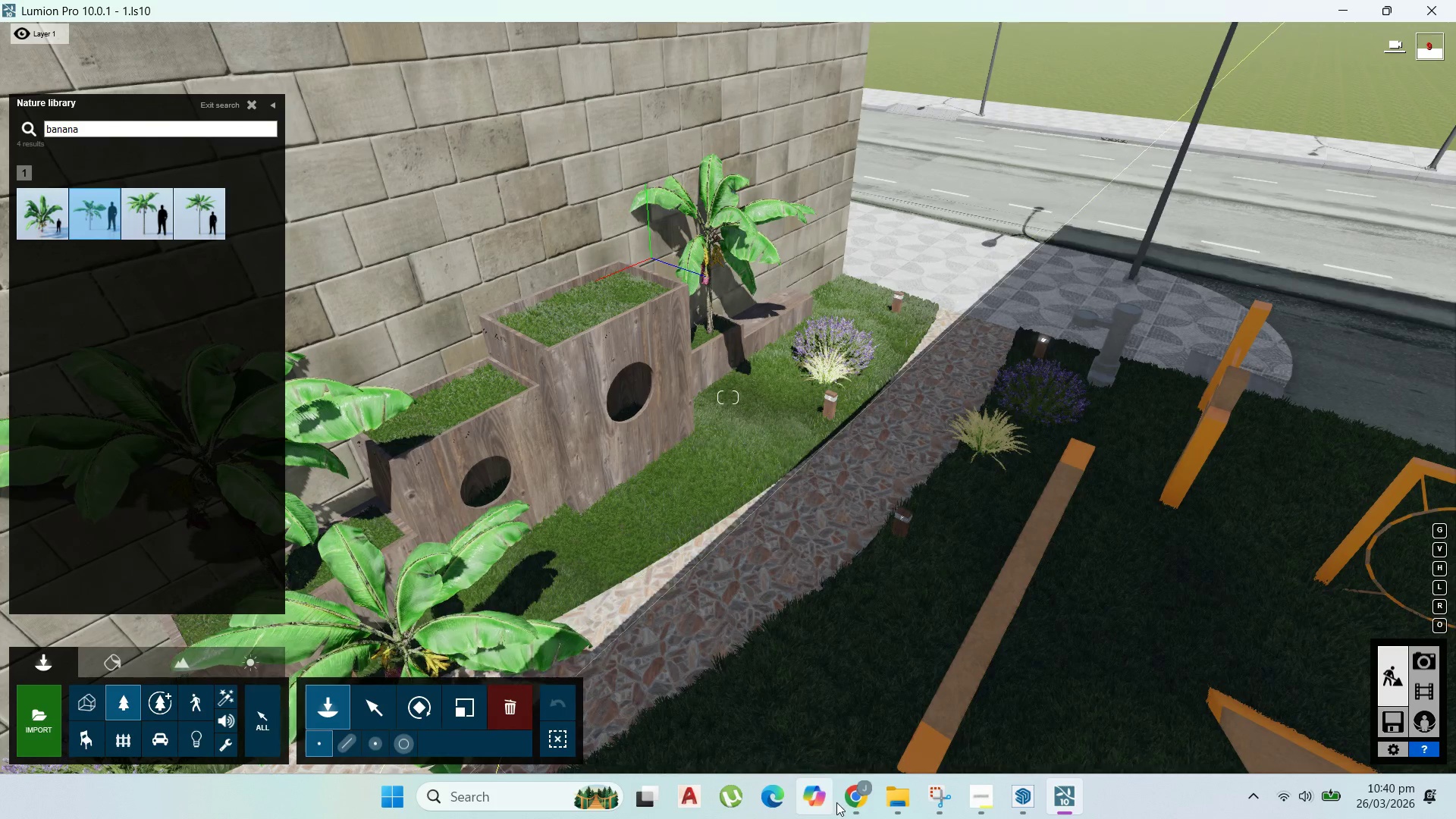 
left_click([862, 799])
 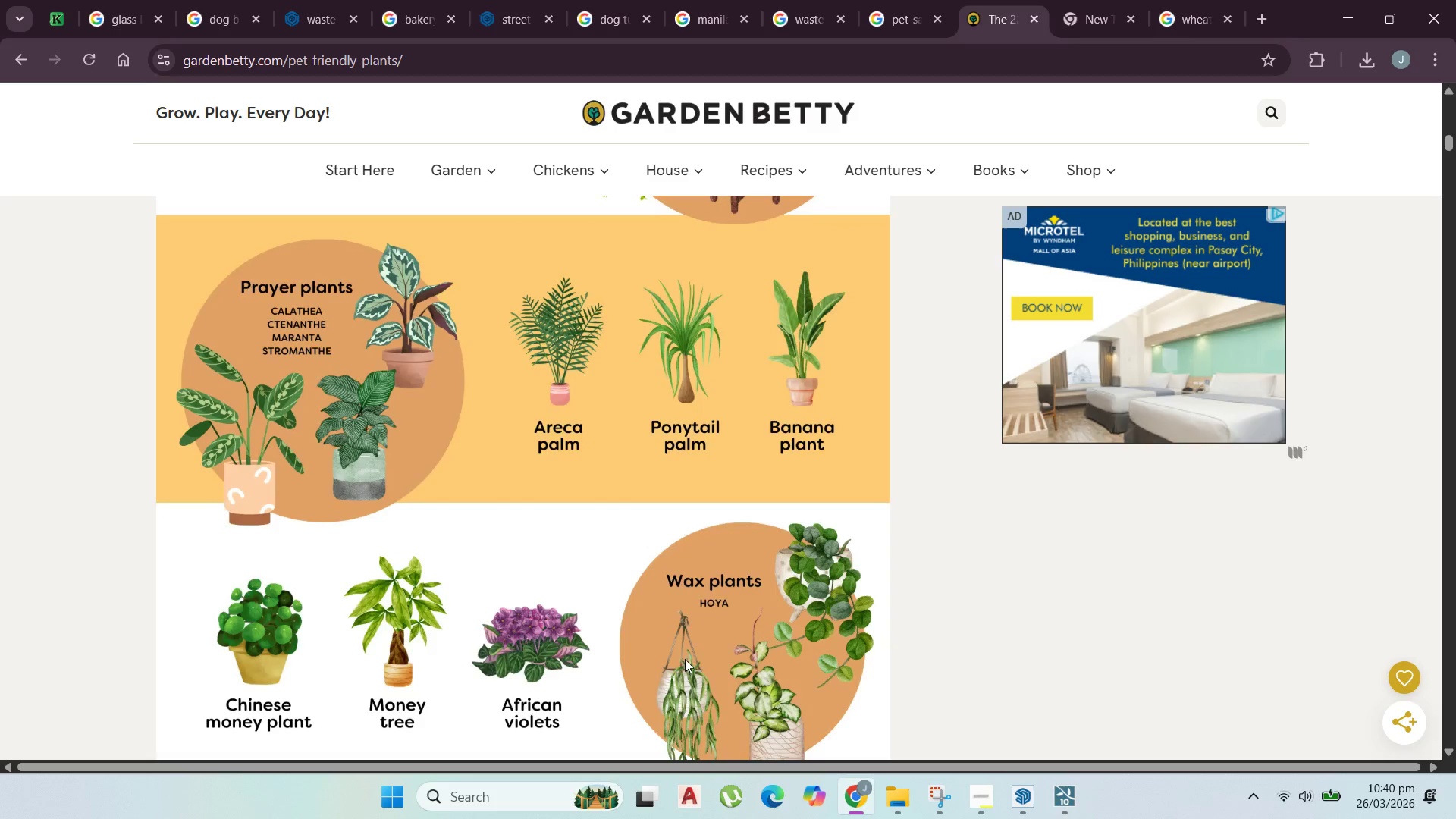 
scroll: coordinate [547, 576], scroll_direction: down, amount: 4.0
 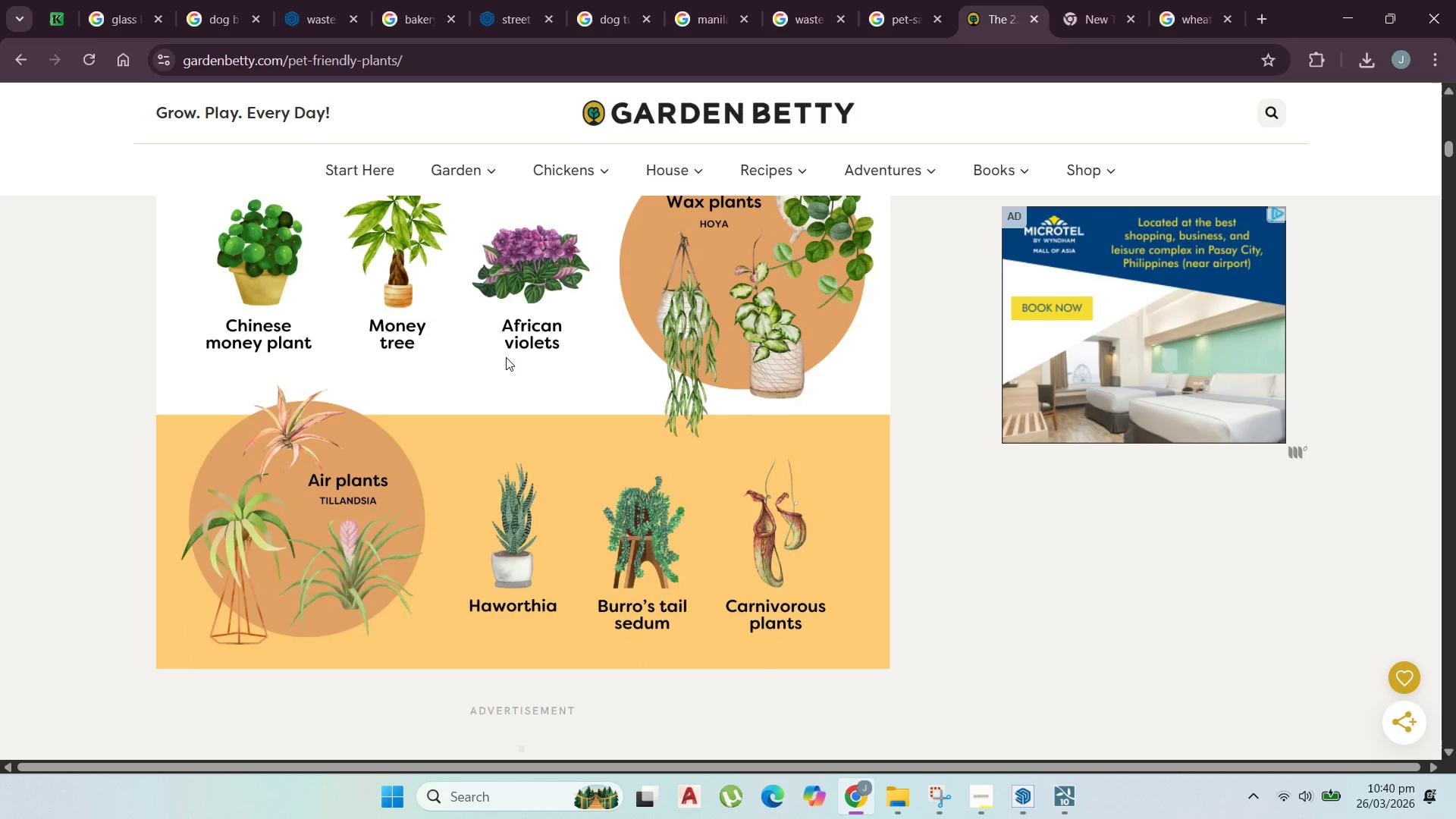 
scroll: coordinate [490, 348], scroll_direction: up, amount: 1.0
 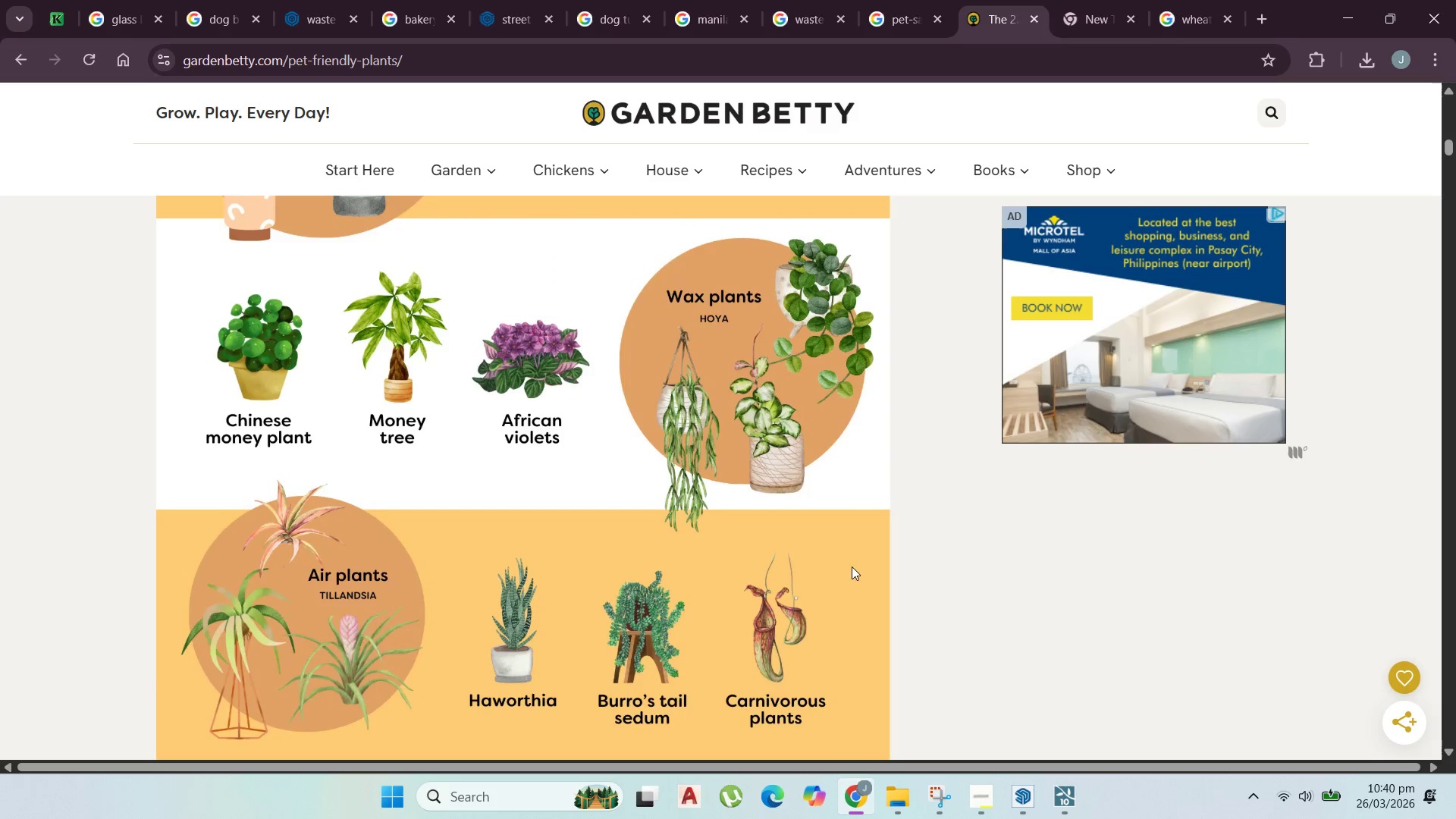 
left_click([14, 67])
 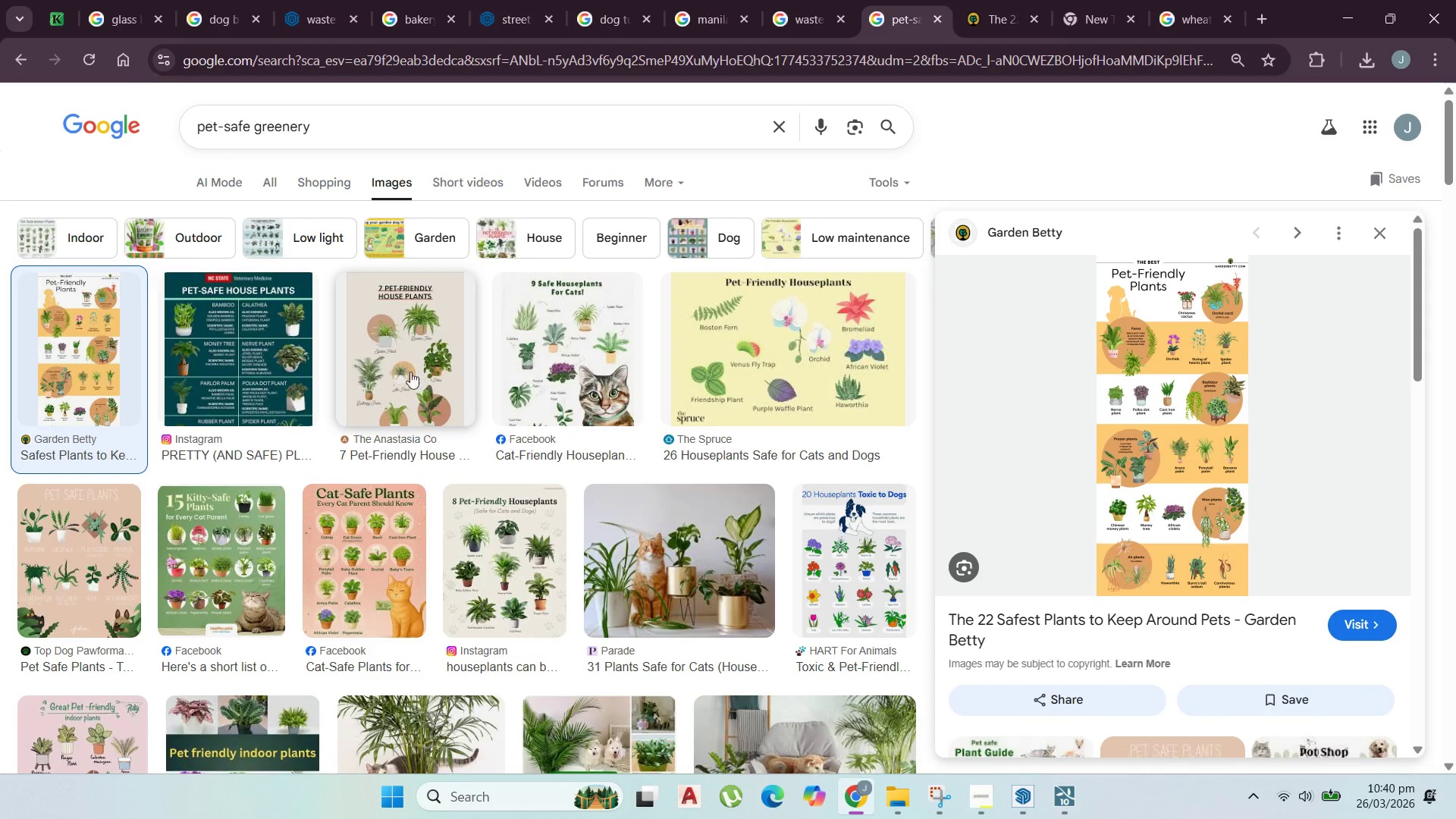 
left_click([226, 375])
 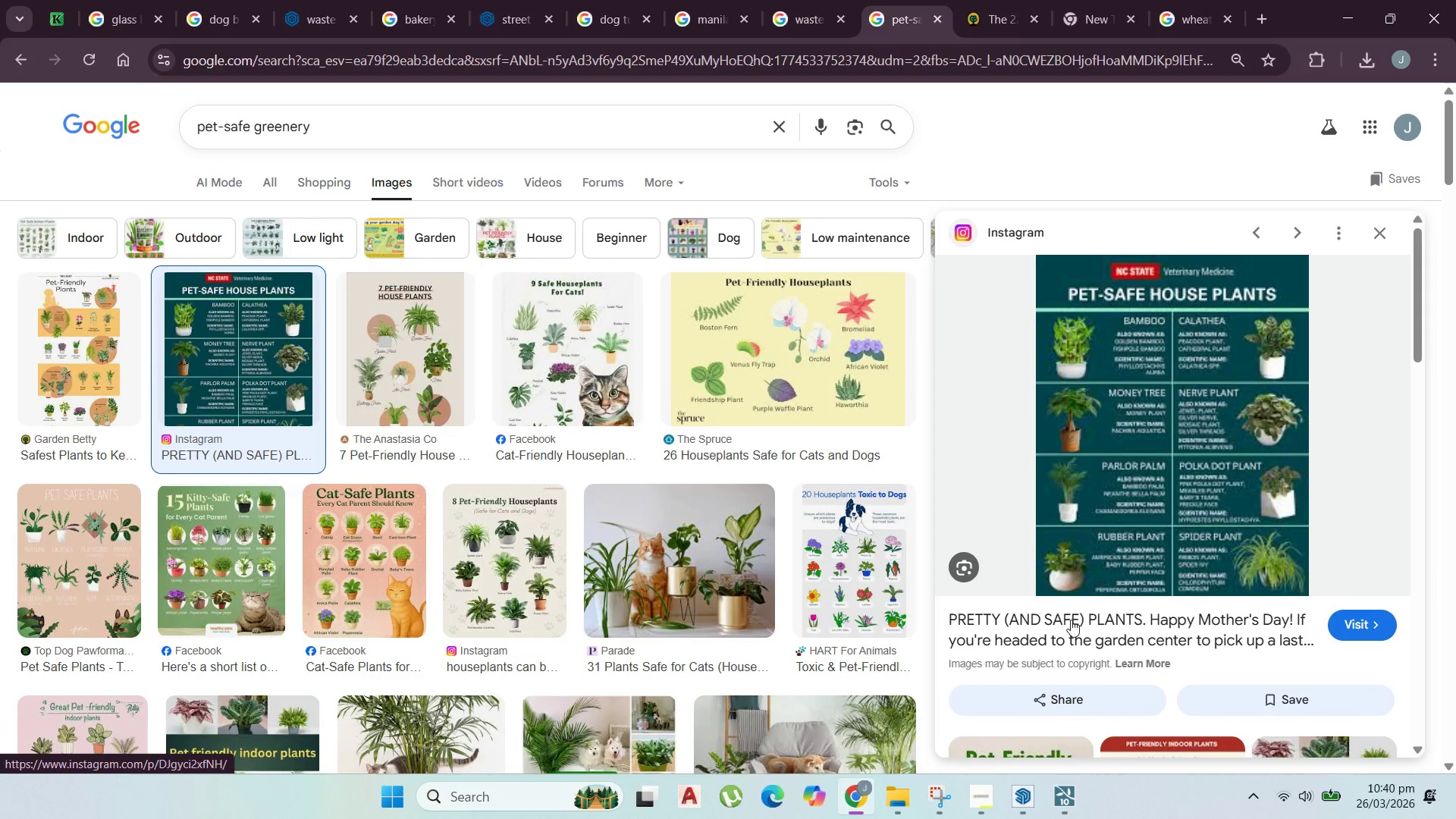 
left_click([1067, 629])
 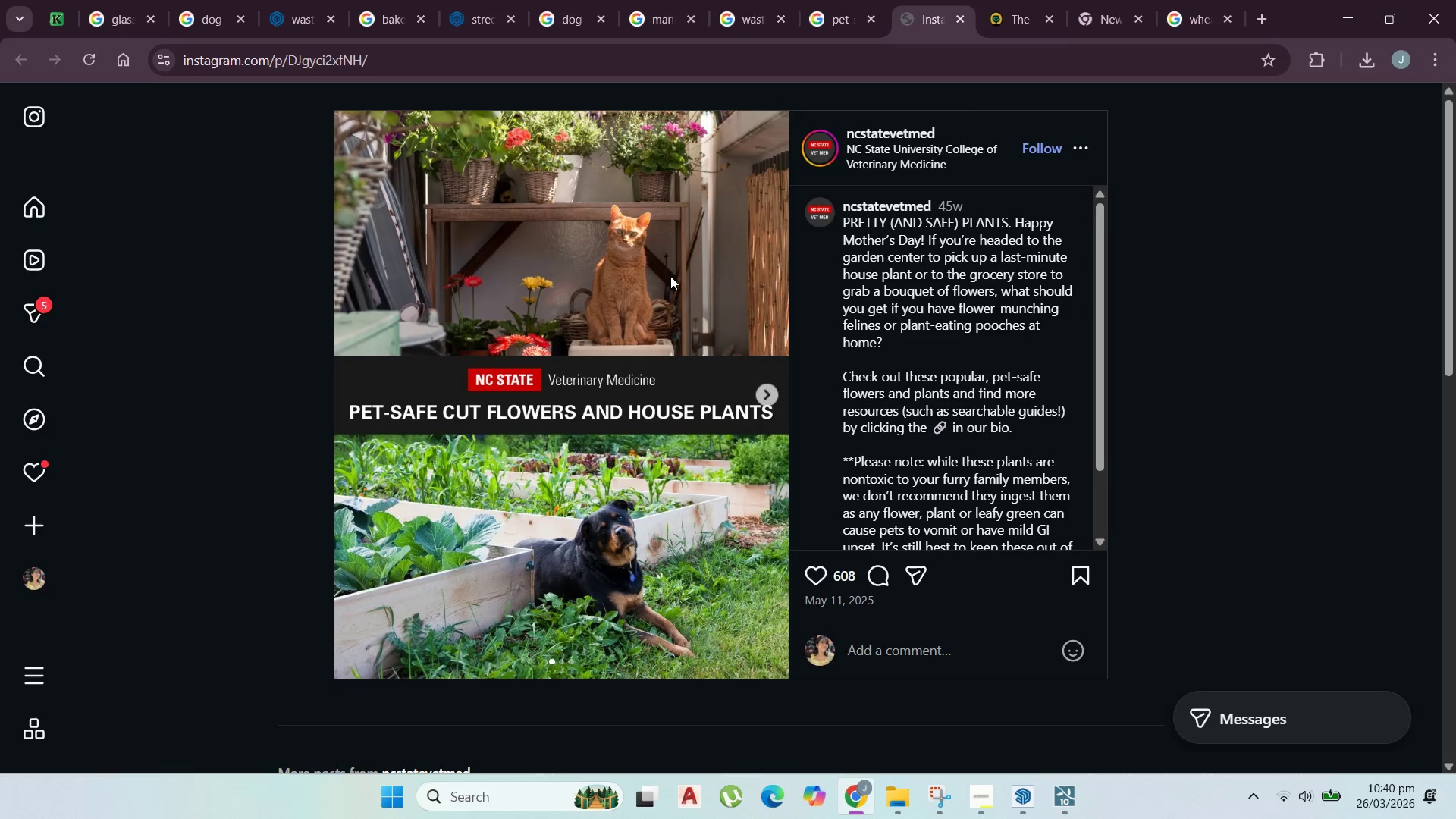 
wait(5.33)
 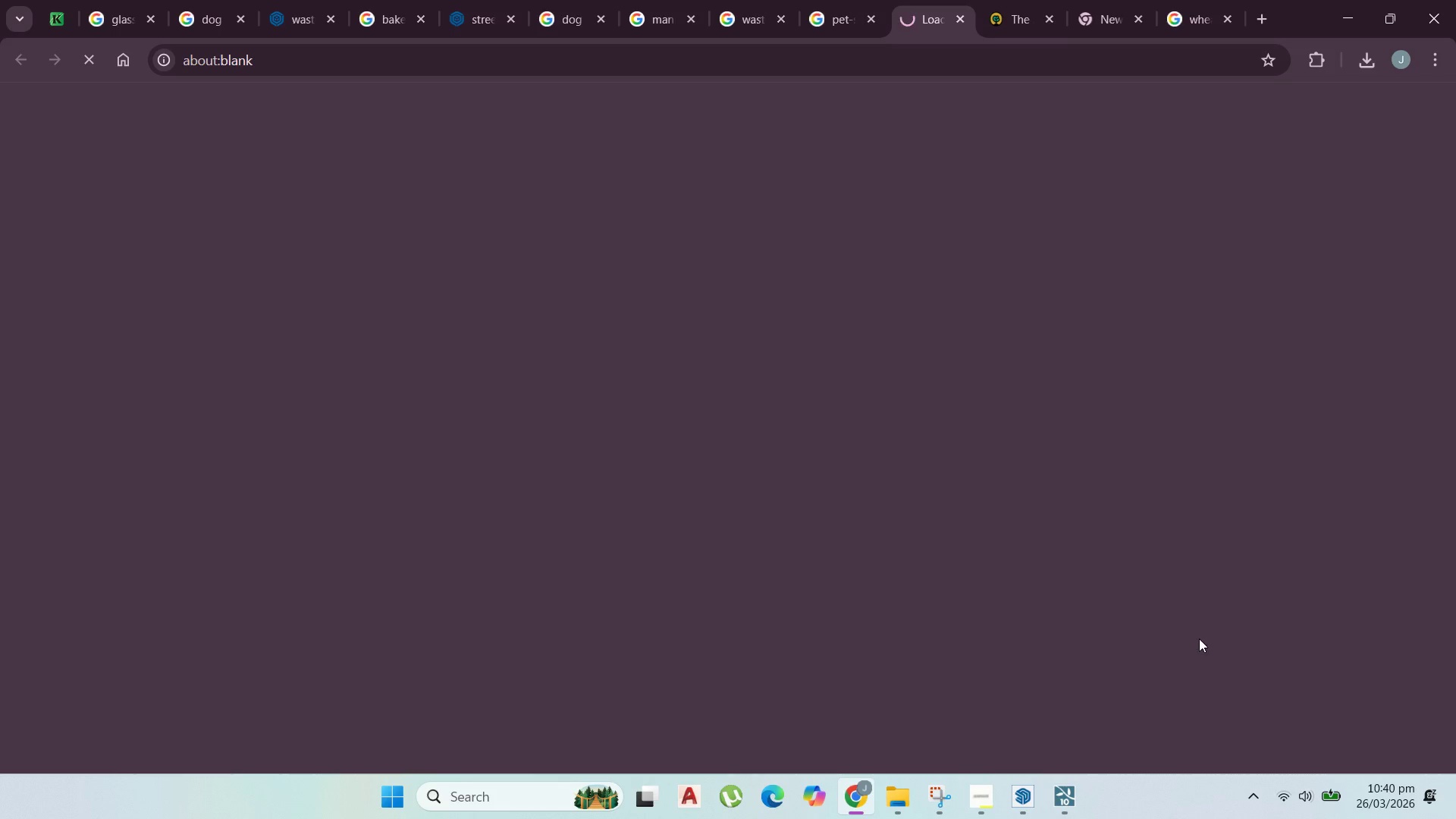 
double_click([767, 392])
 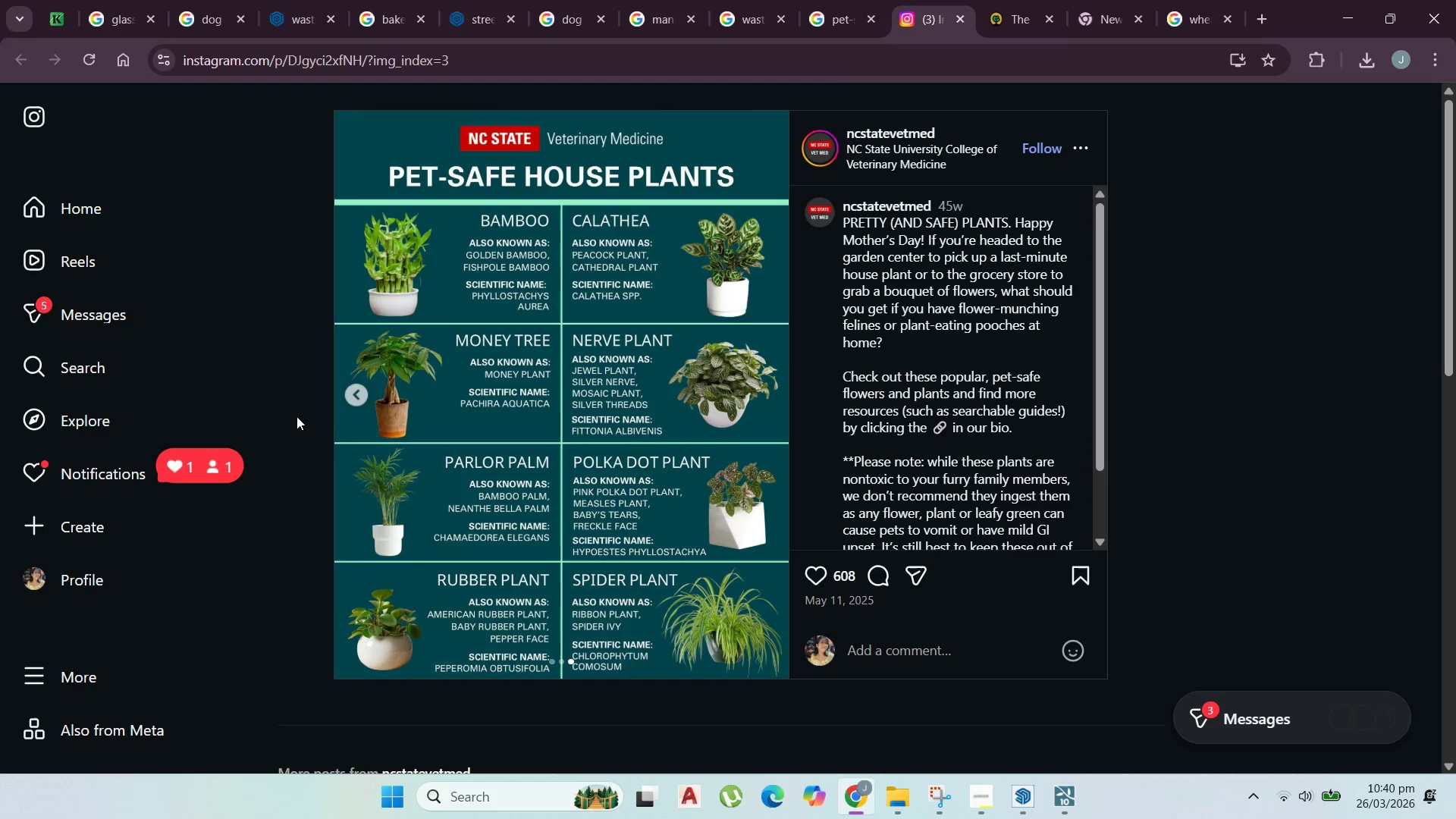 
left_click([357, 394])
 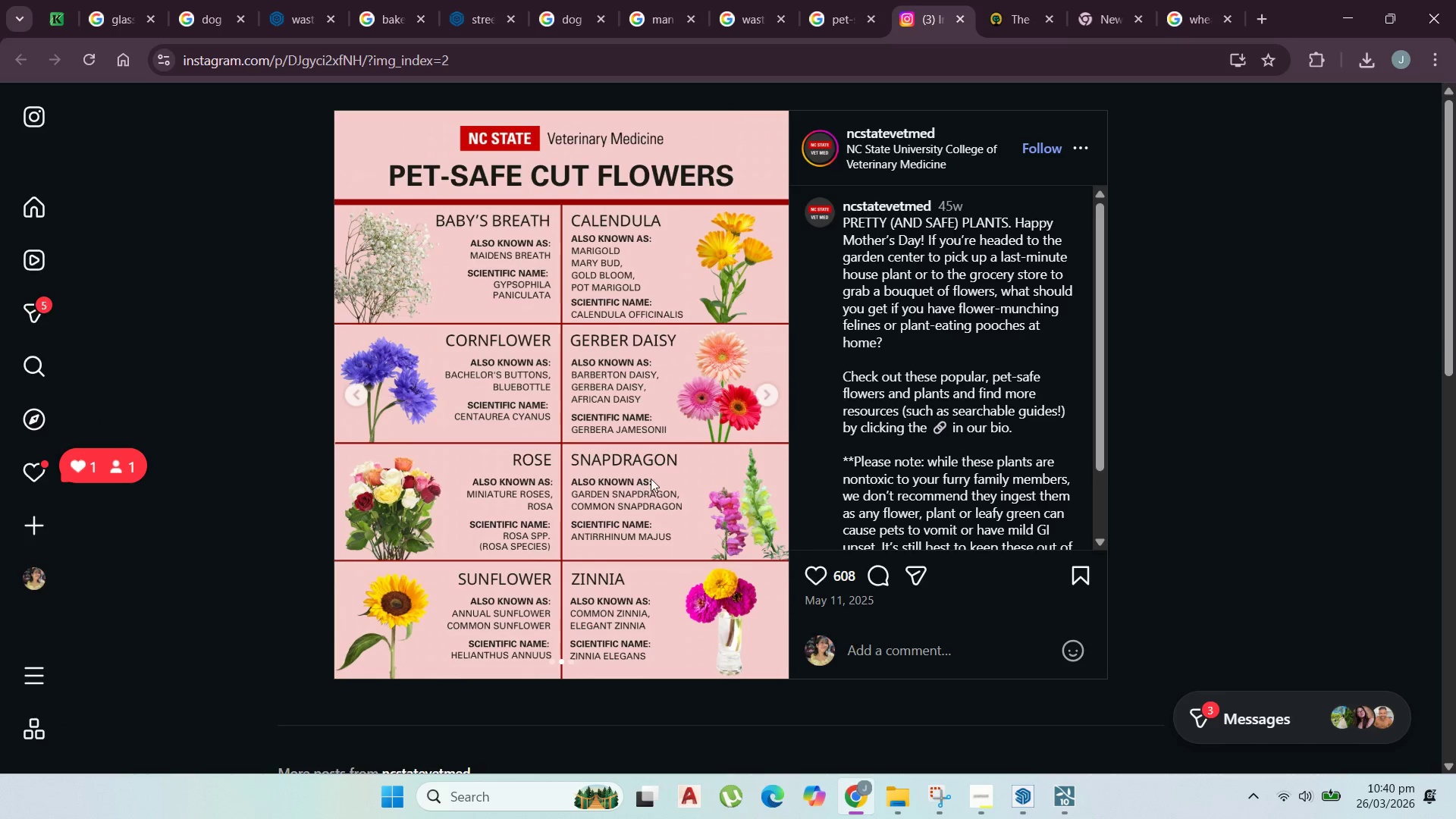 
wait(8.2)
 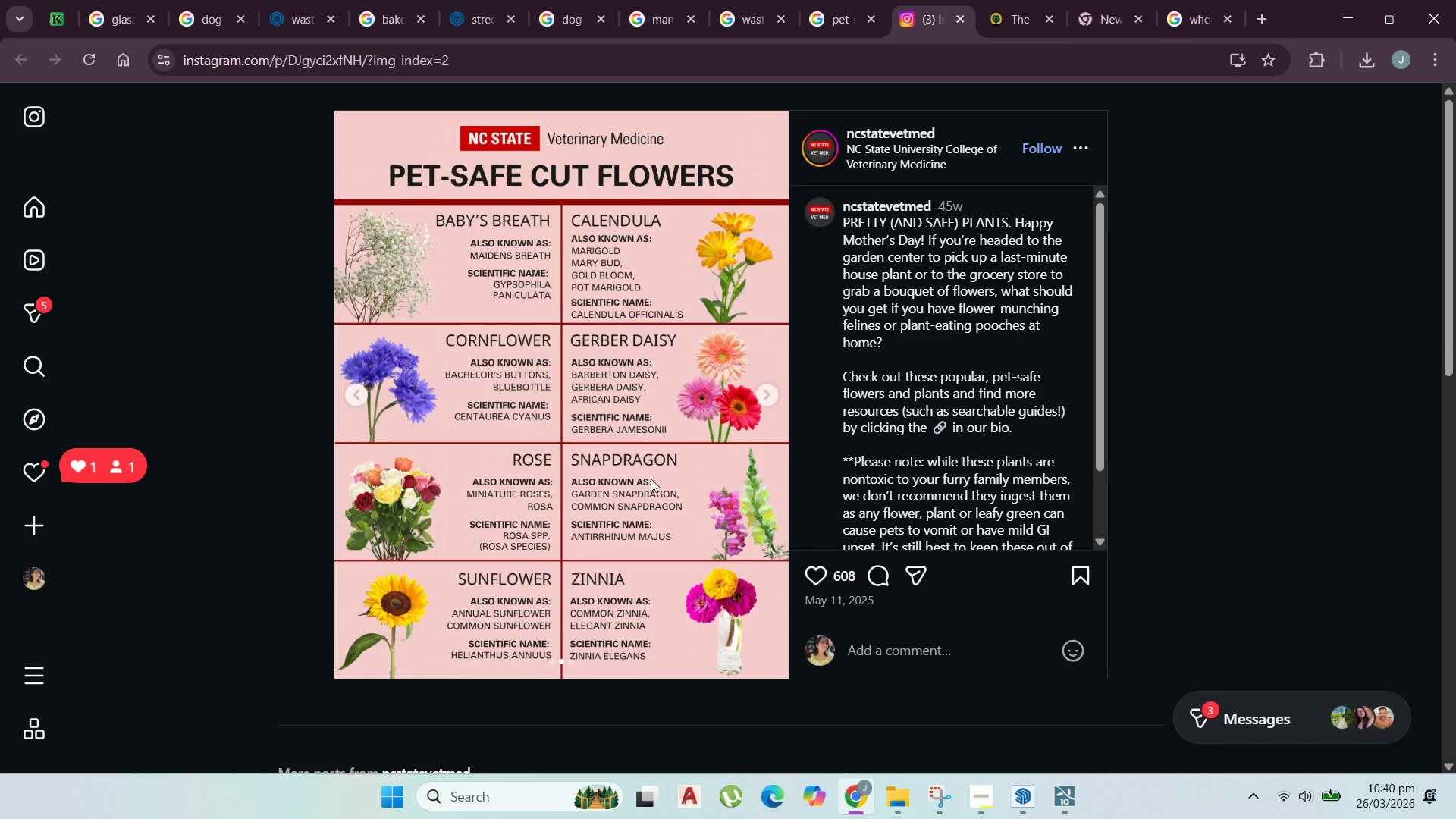 
left_click_drag(start_coordinate=[98, 127], to_coordinate=[0, 131])
 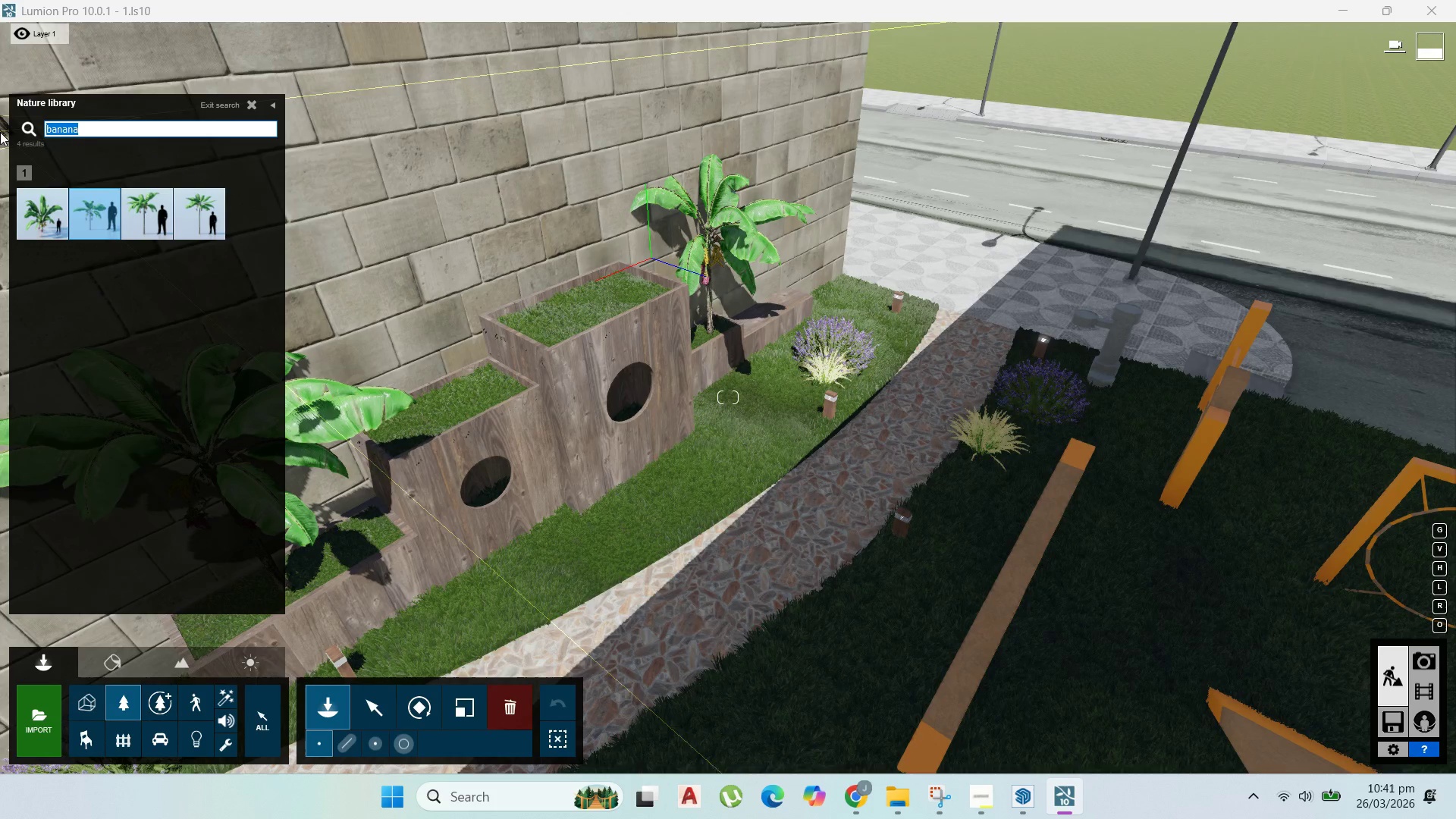 
type(corn)
 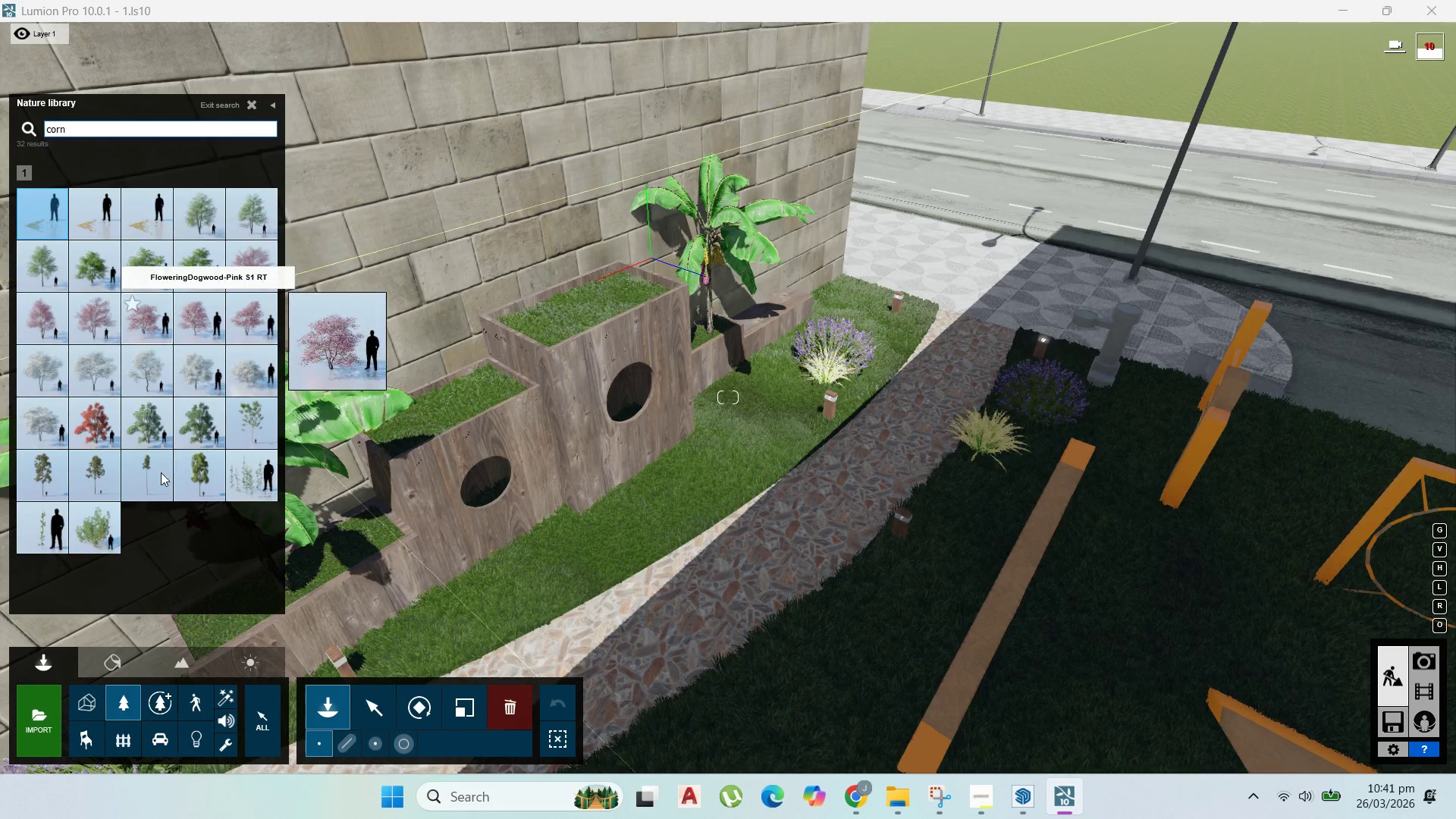 
mouse_move([240, 457])
 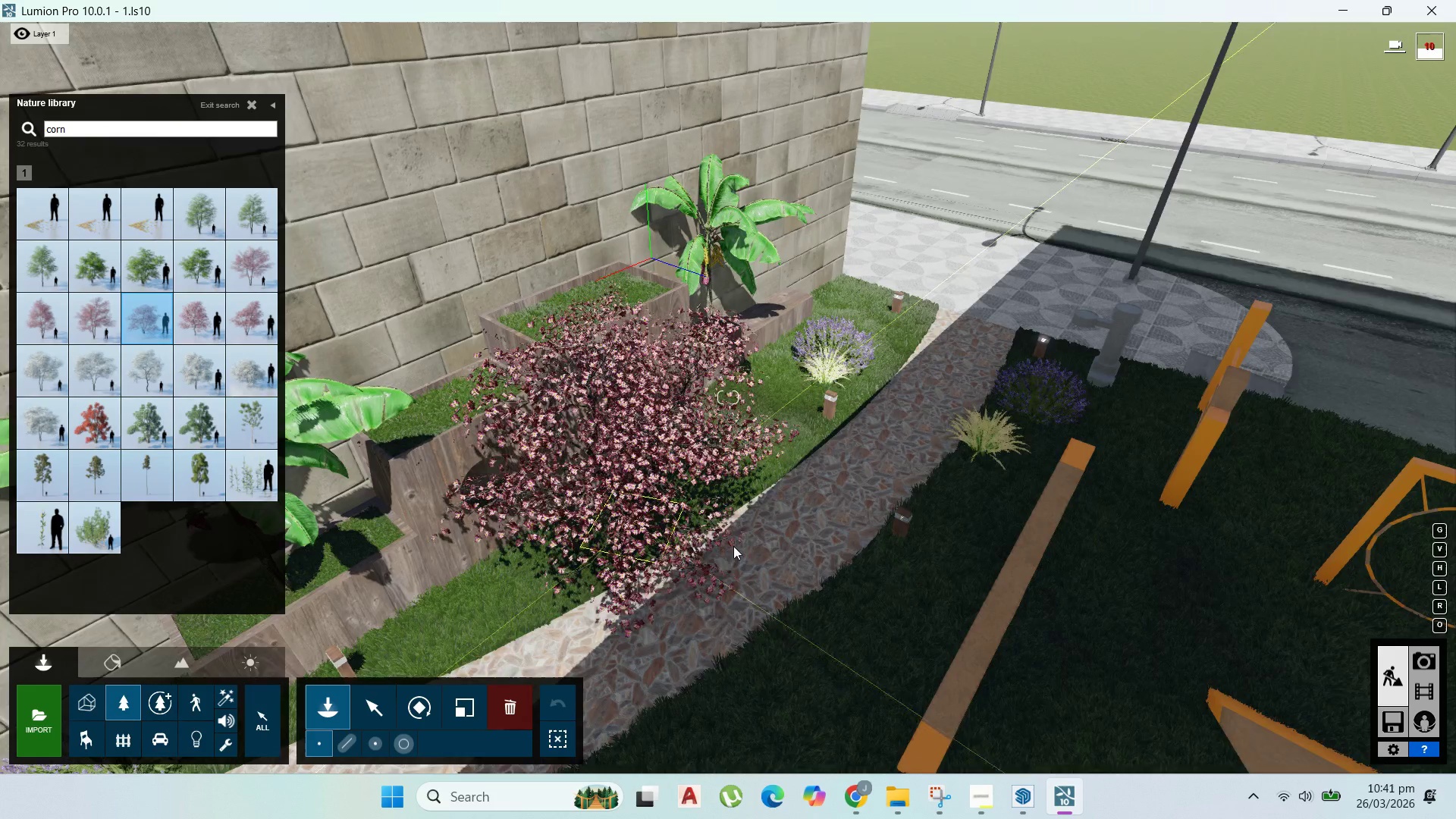 
wait(13.49)
 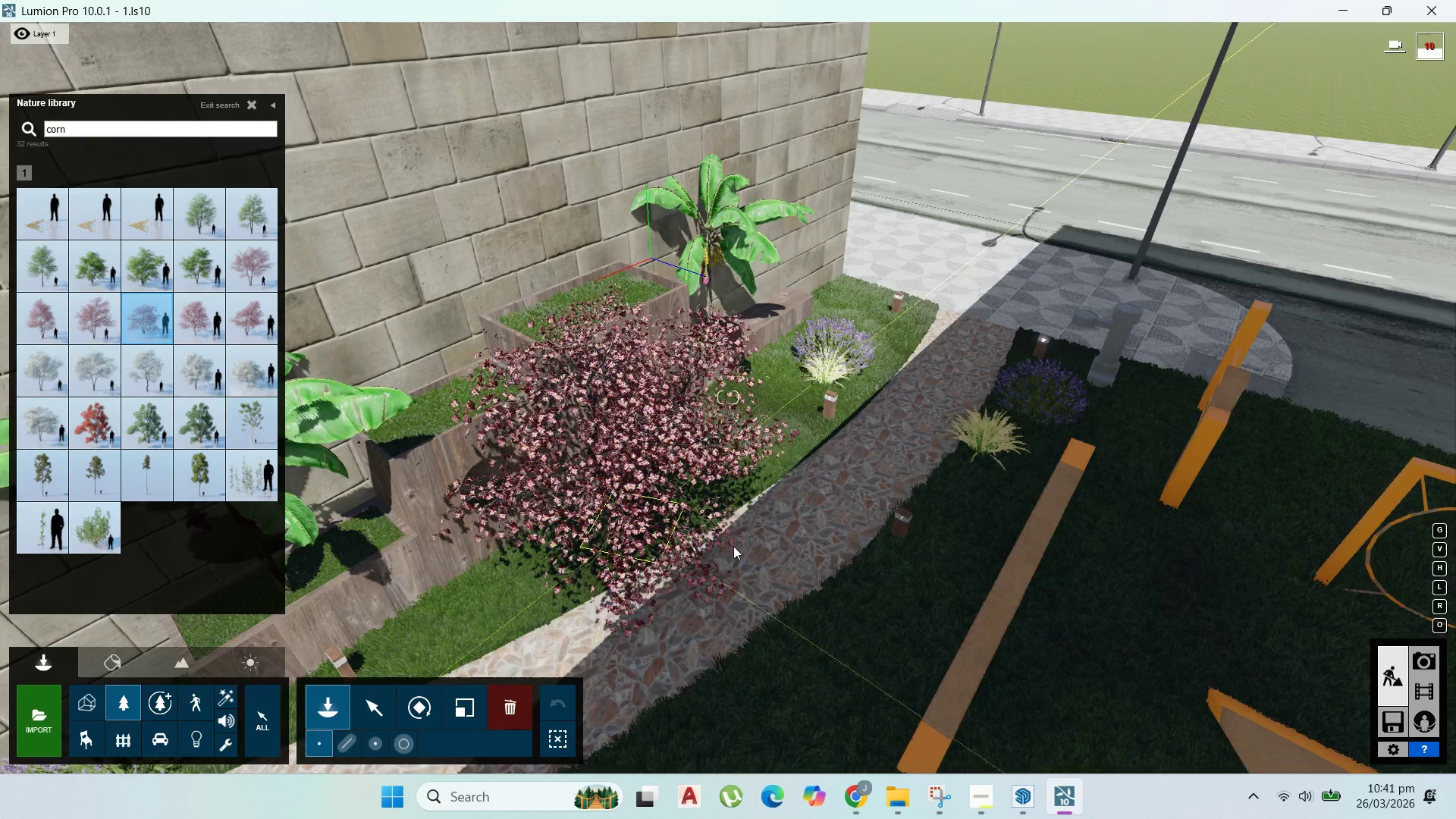 
left_click([739, 588])
 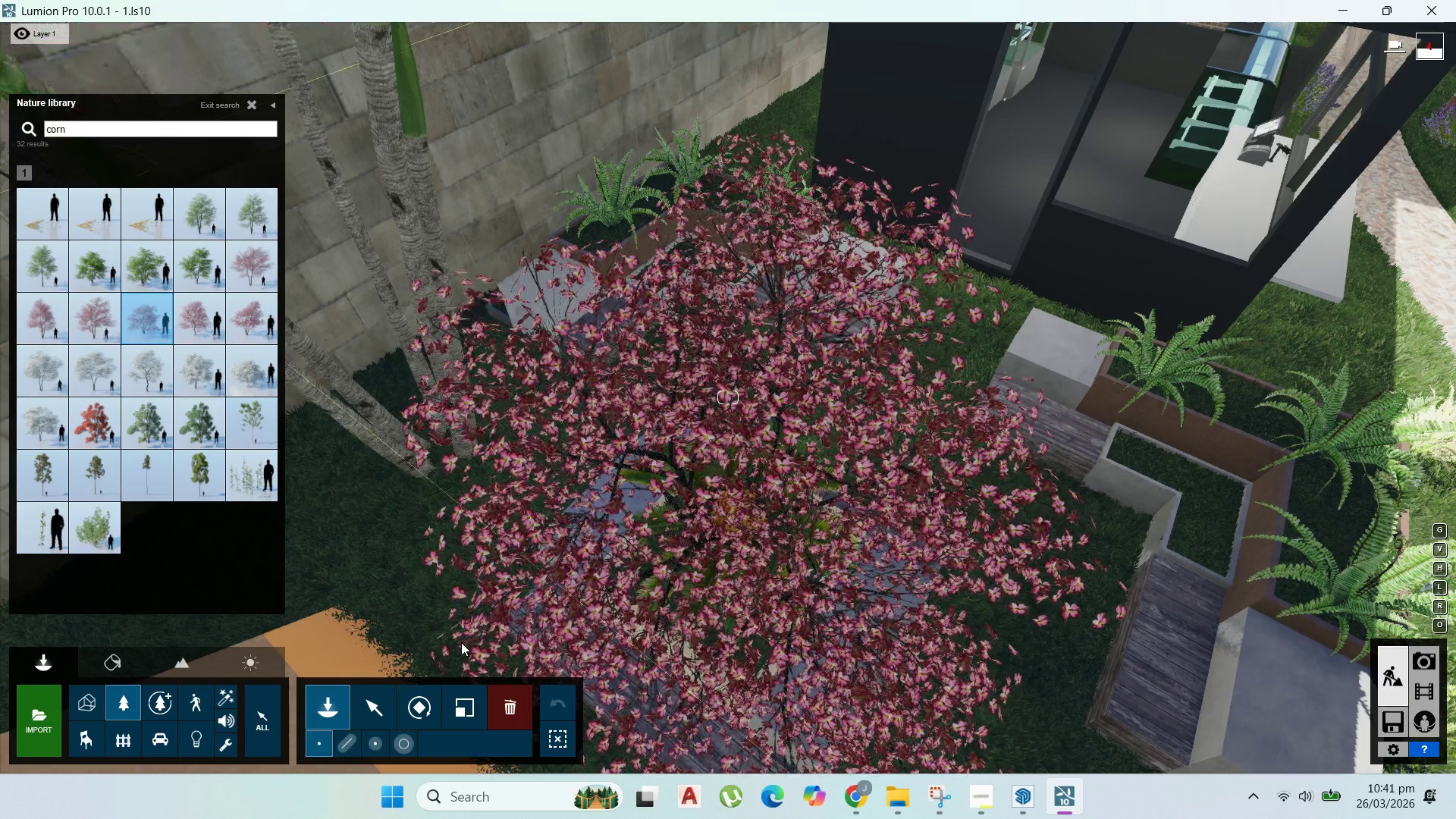 
left_click([370, 696])
 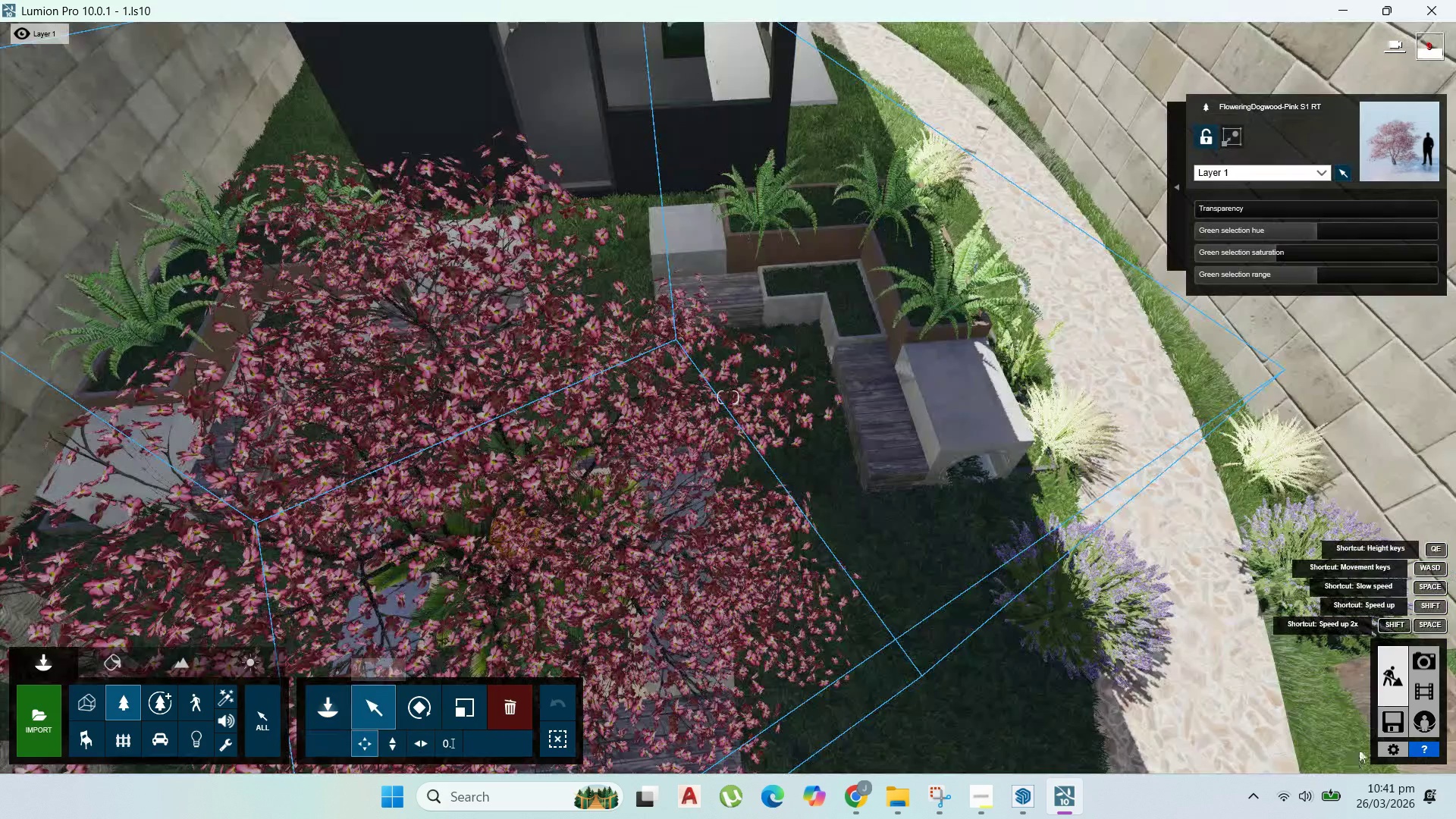 
type(dwwwww)
 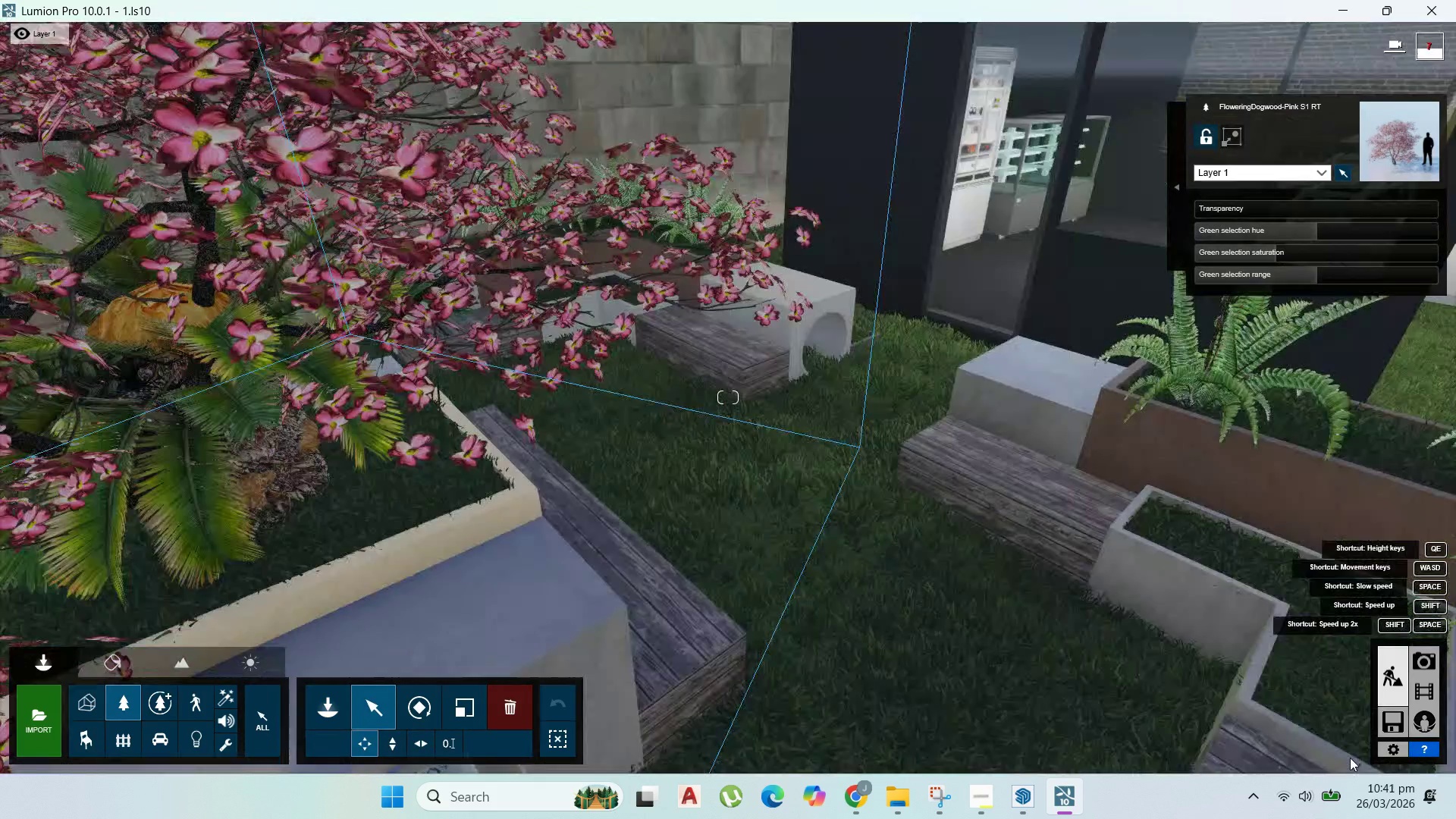 
hold_key(key=S, duration=0.62)
 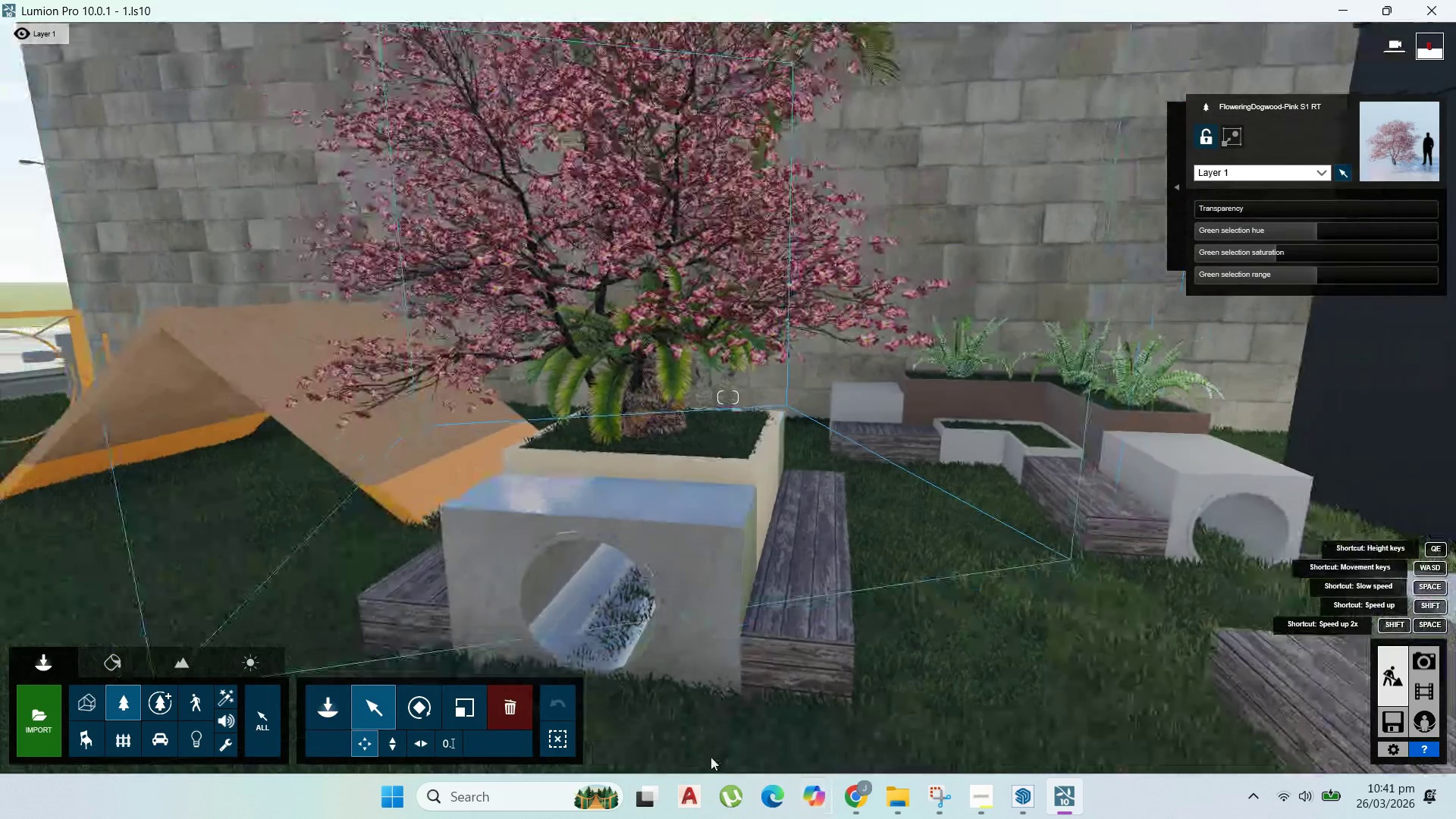 
hold_key(key=S, duration=16.3)
 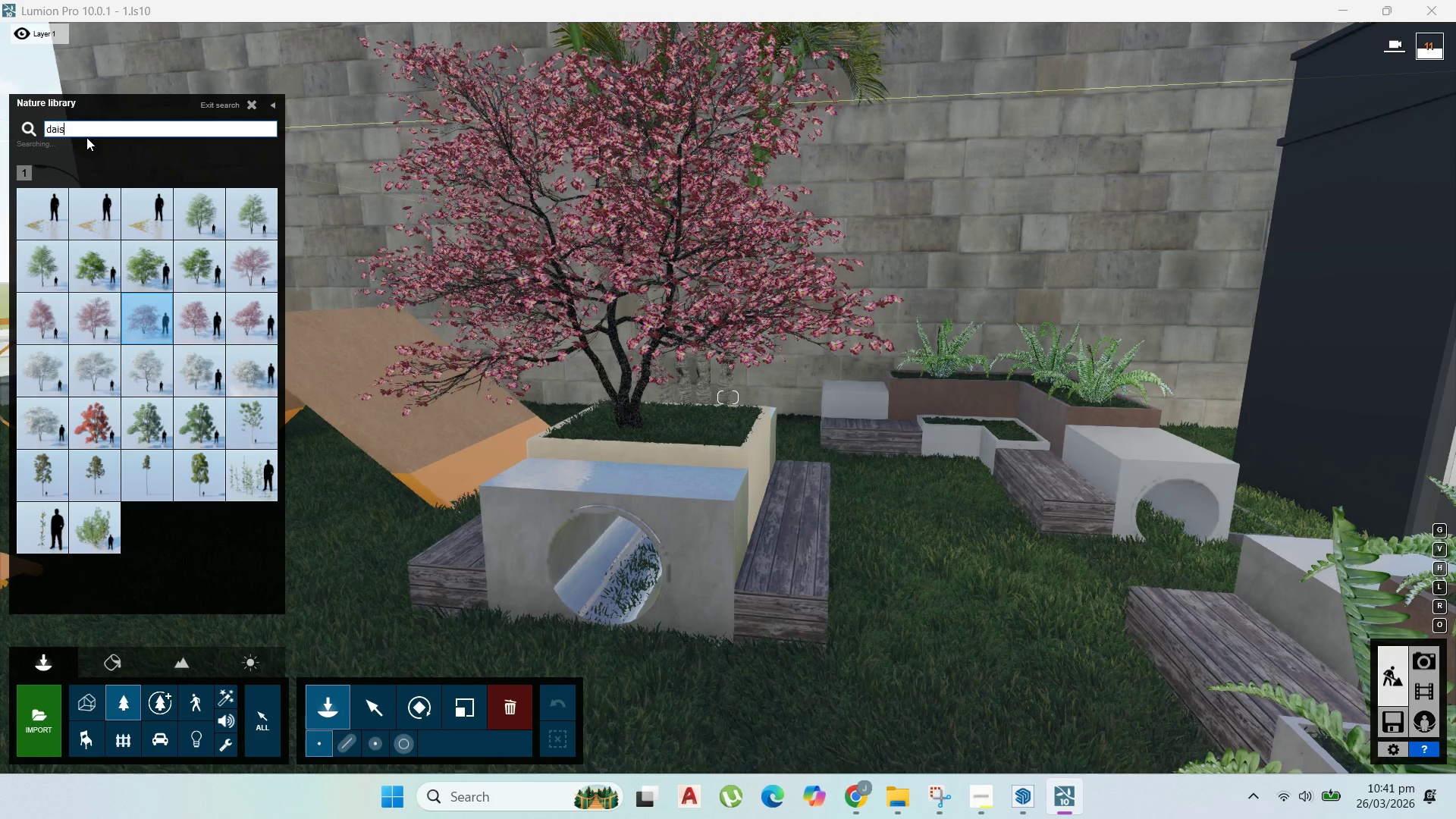 
left_click([516, 711])
 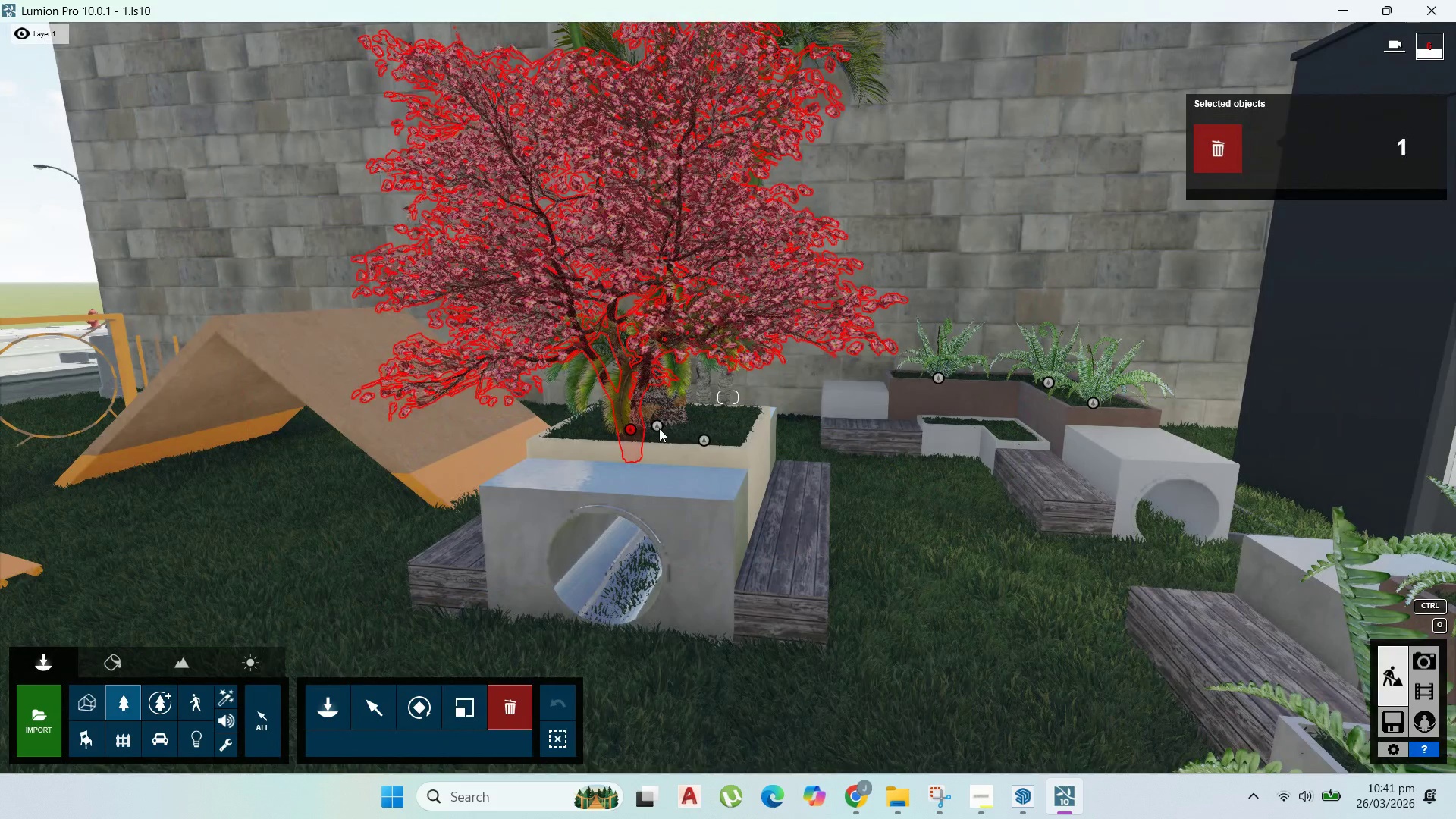 
left_click([658, 427])
 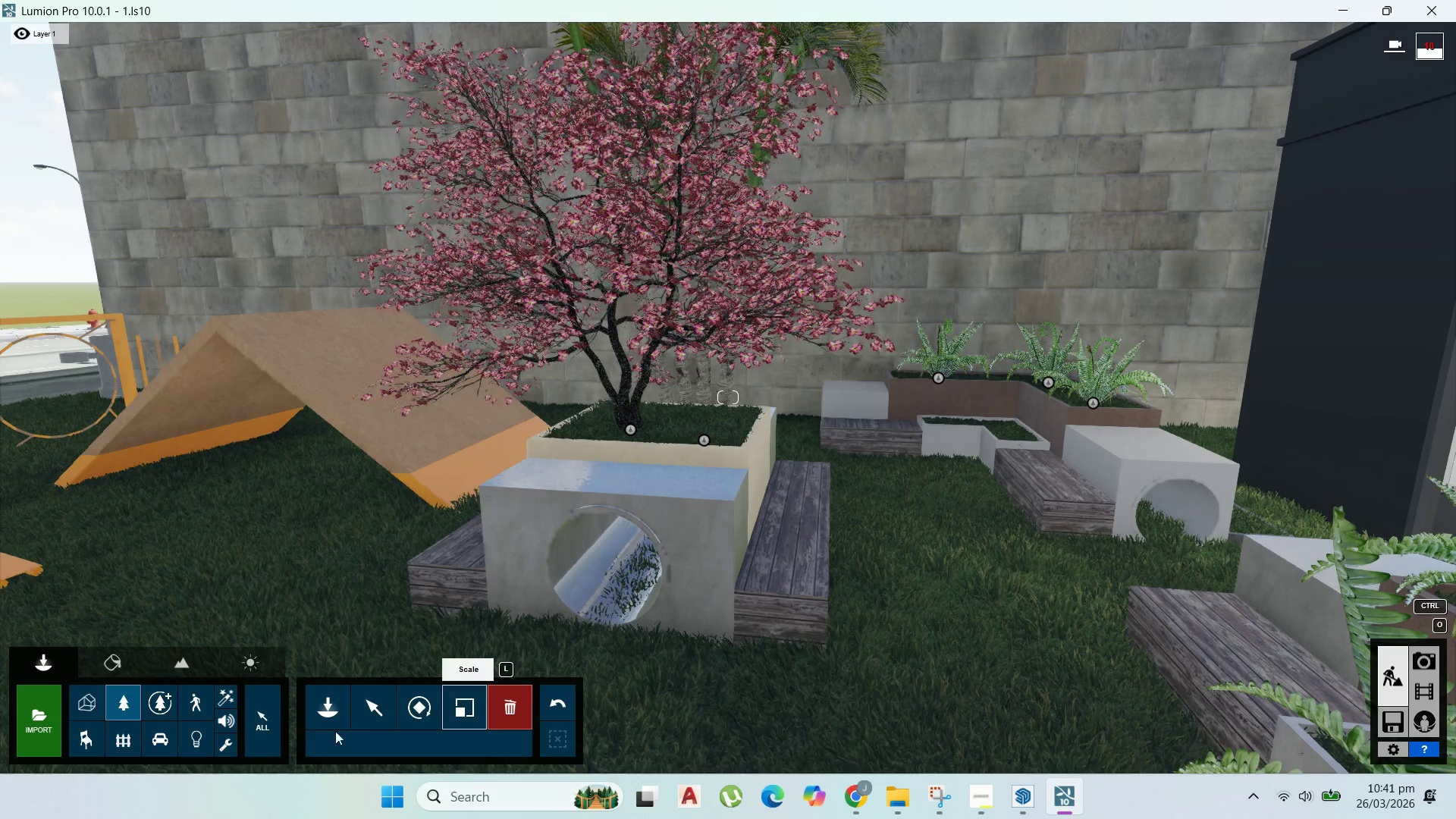 
left_click([326, 697])
 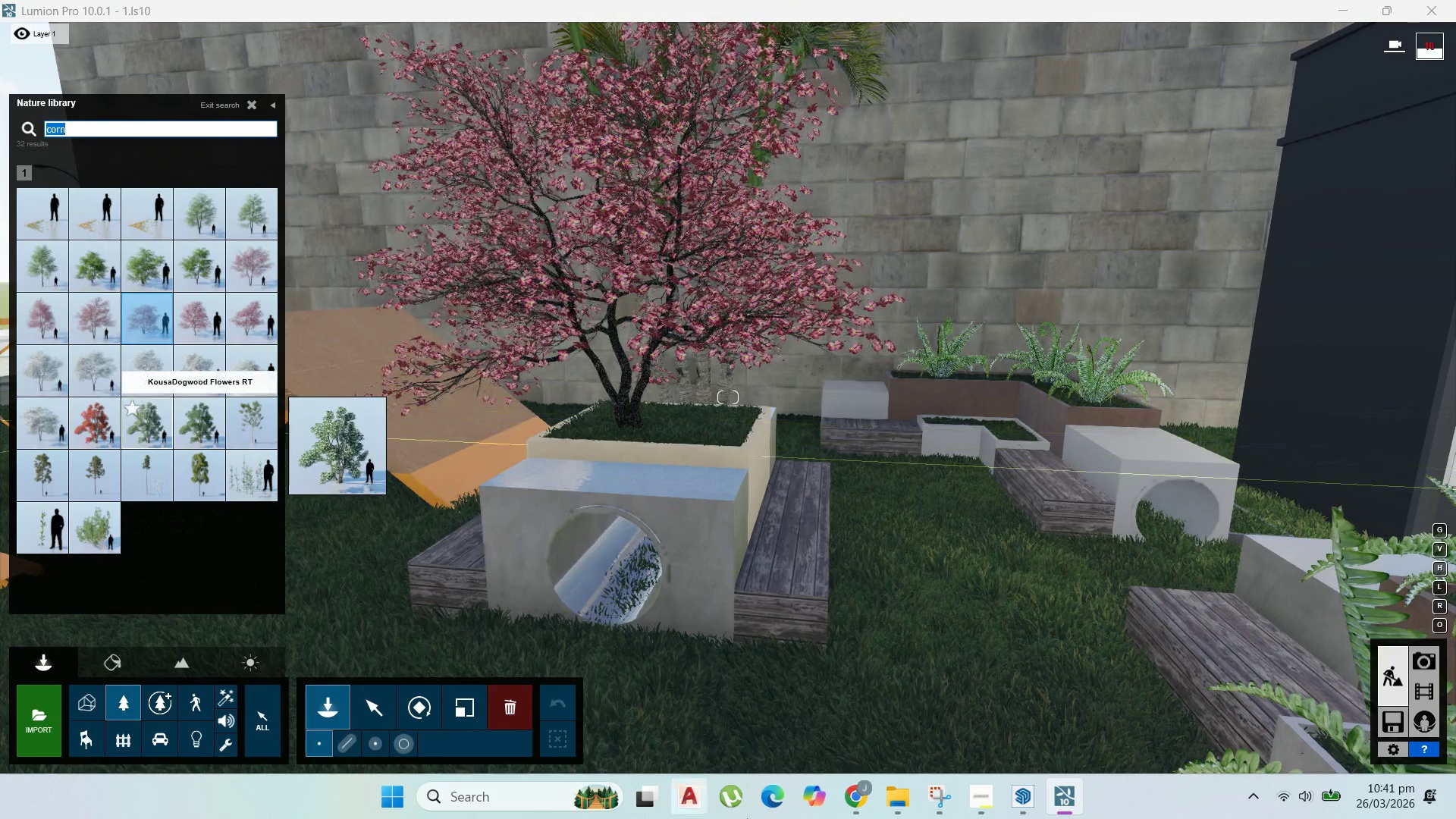 
left_click([852, 798])
 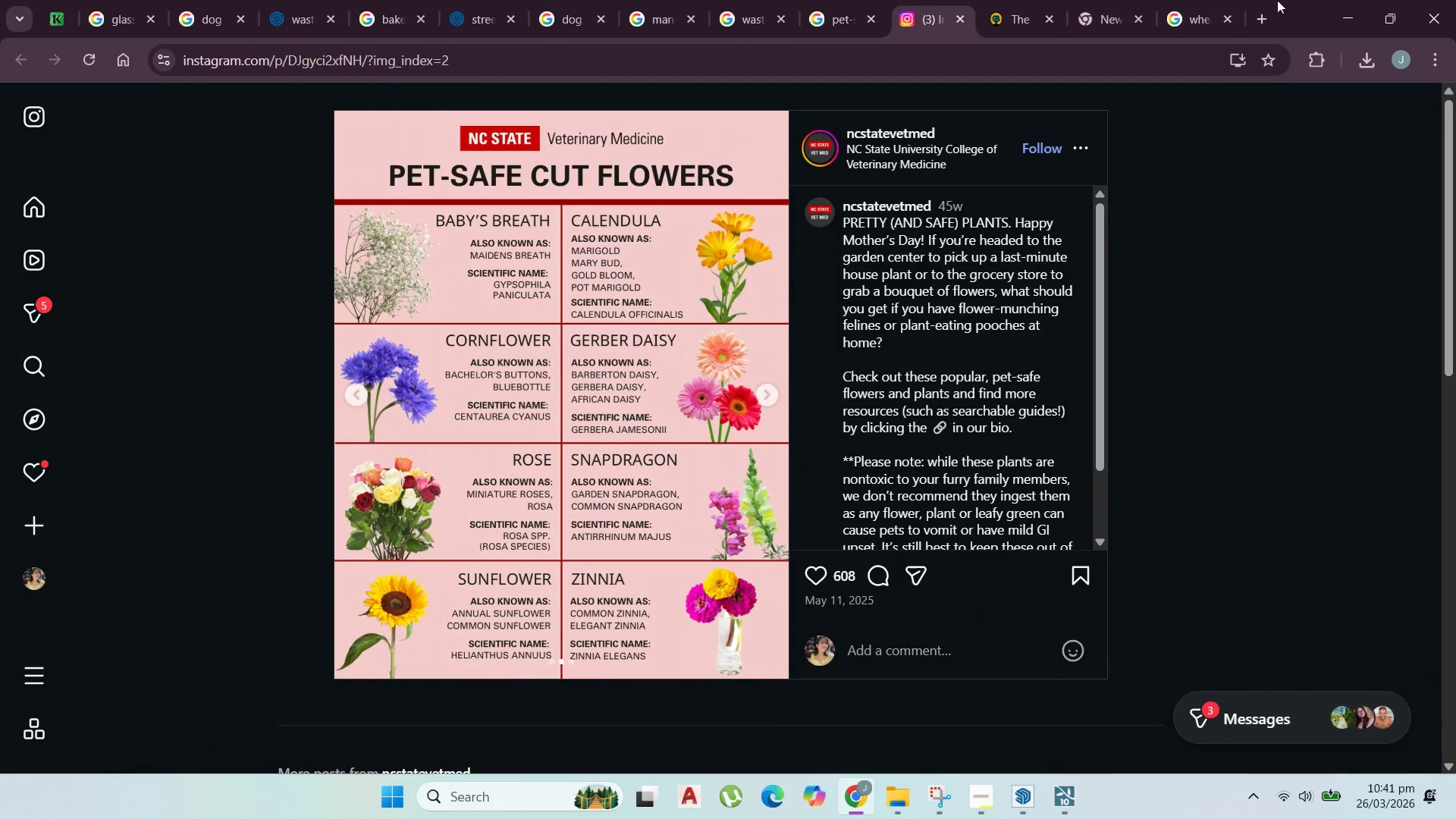 
left_click([1345, 8])
 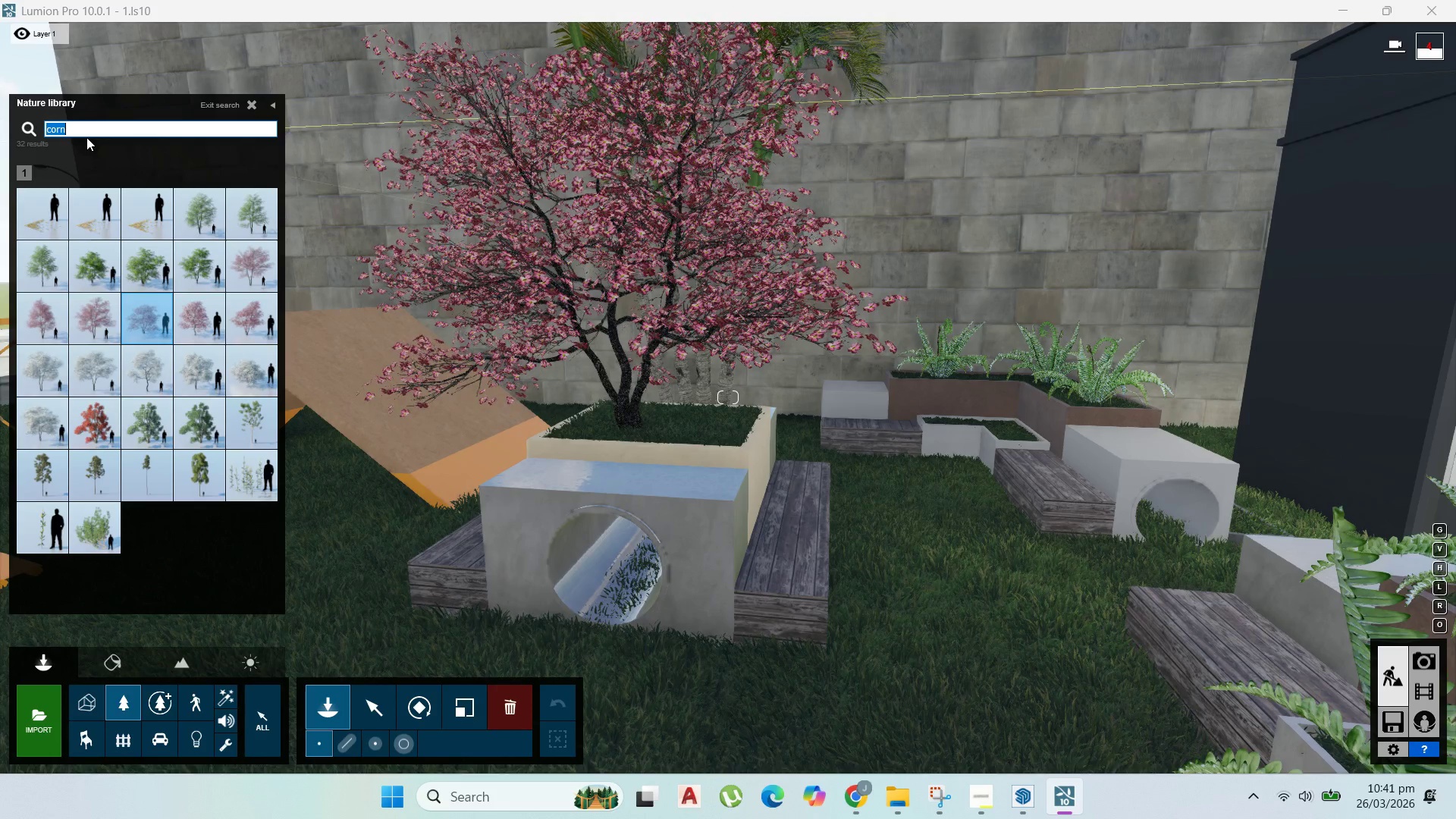 
type(daiy)
 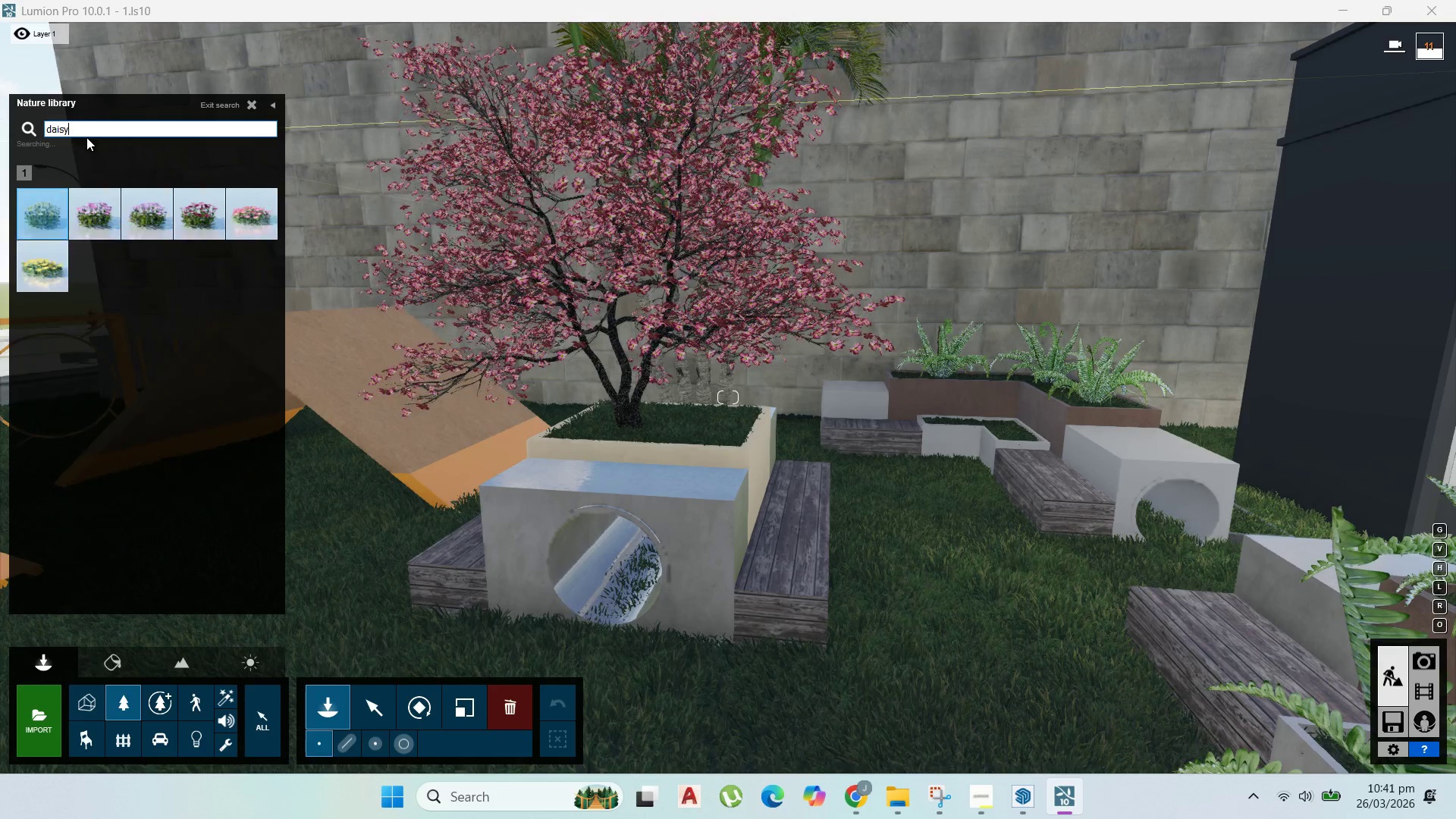 
key(Enter)
 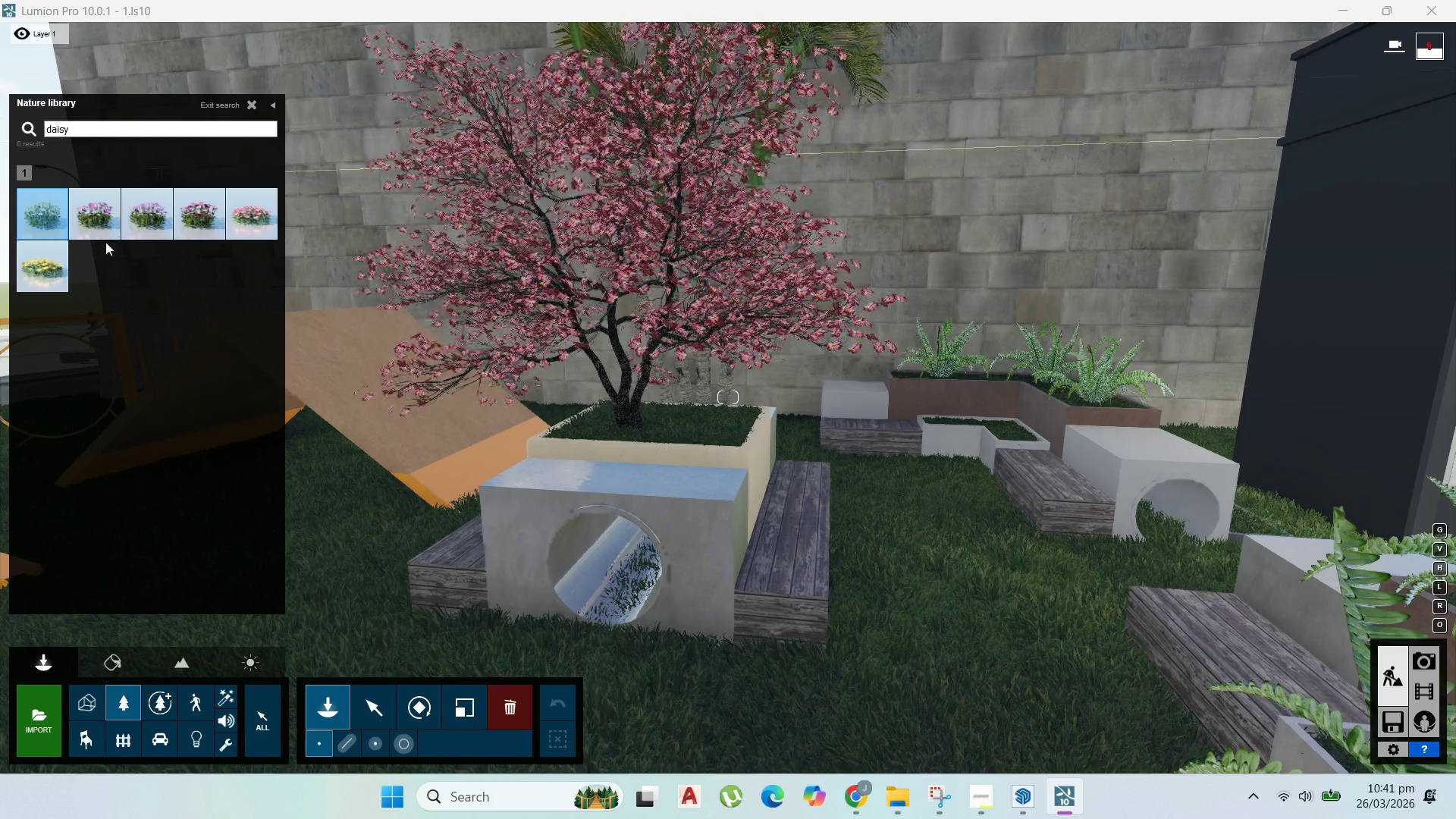 
left_click([92, 216])
 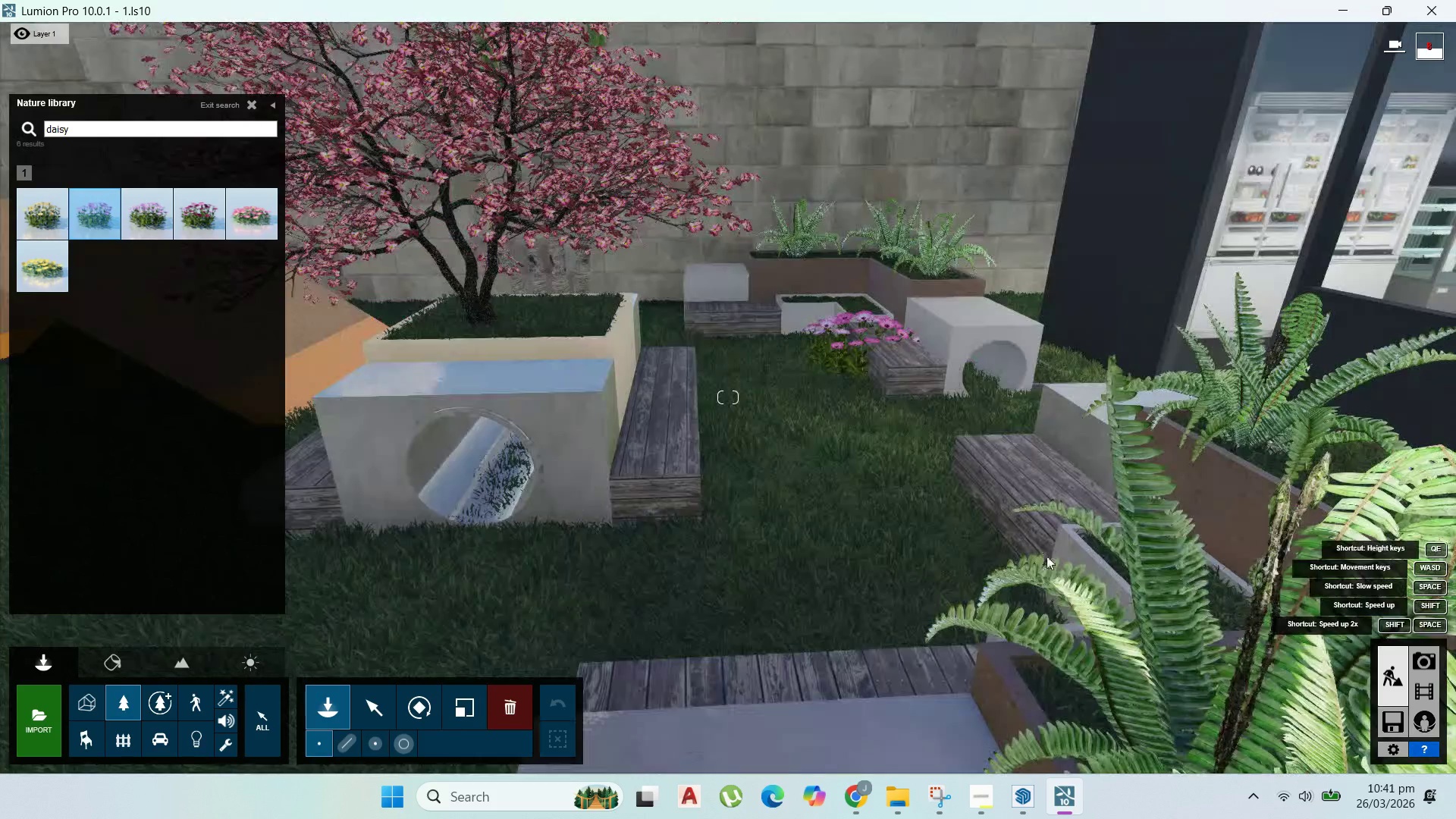 
wait(5.36)
 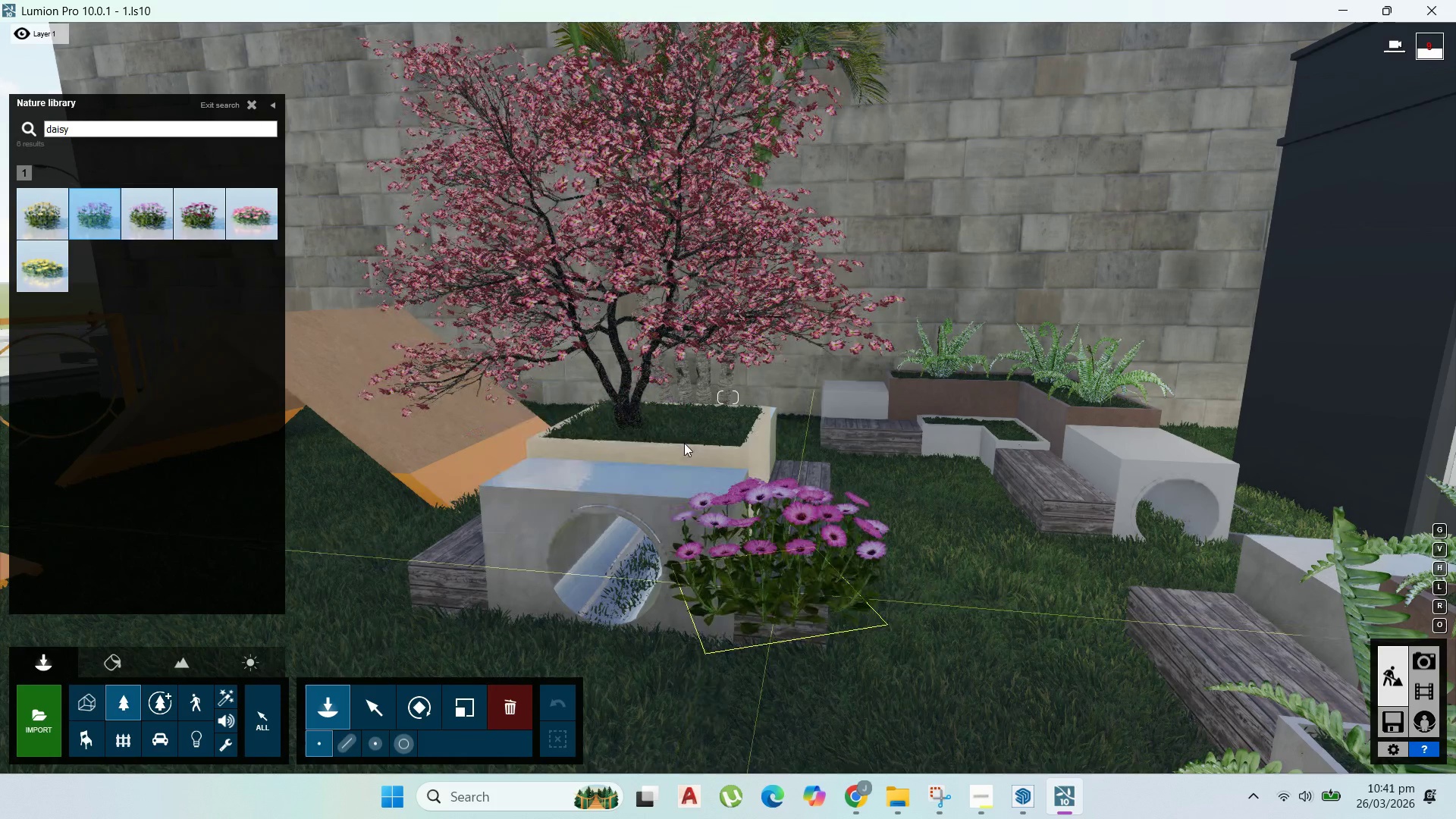 
scroll: coordinate [1046, 548], scroll_direction: down, amount: 2.0
 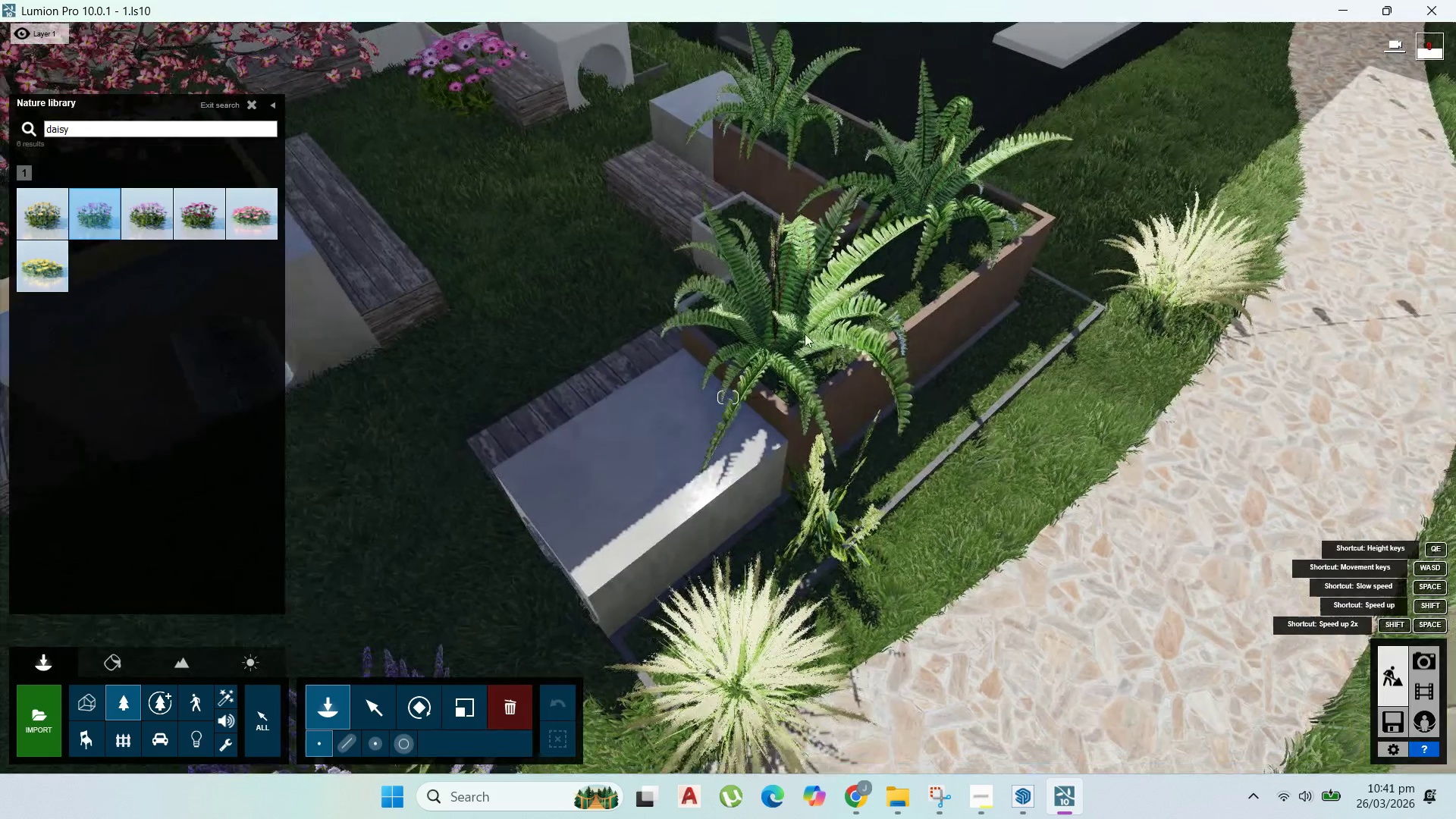 
left_click([18, 206])
 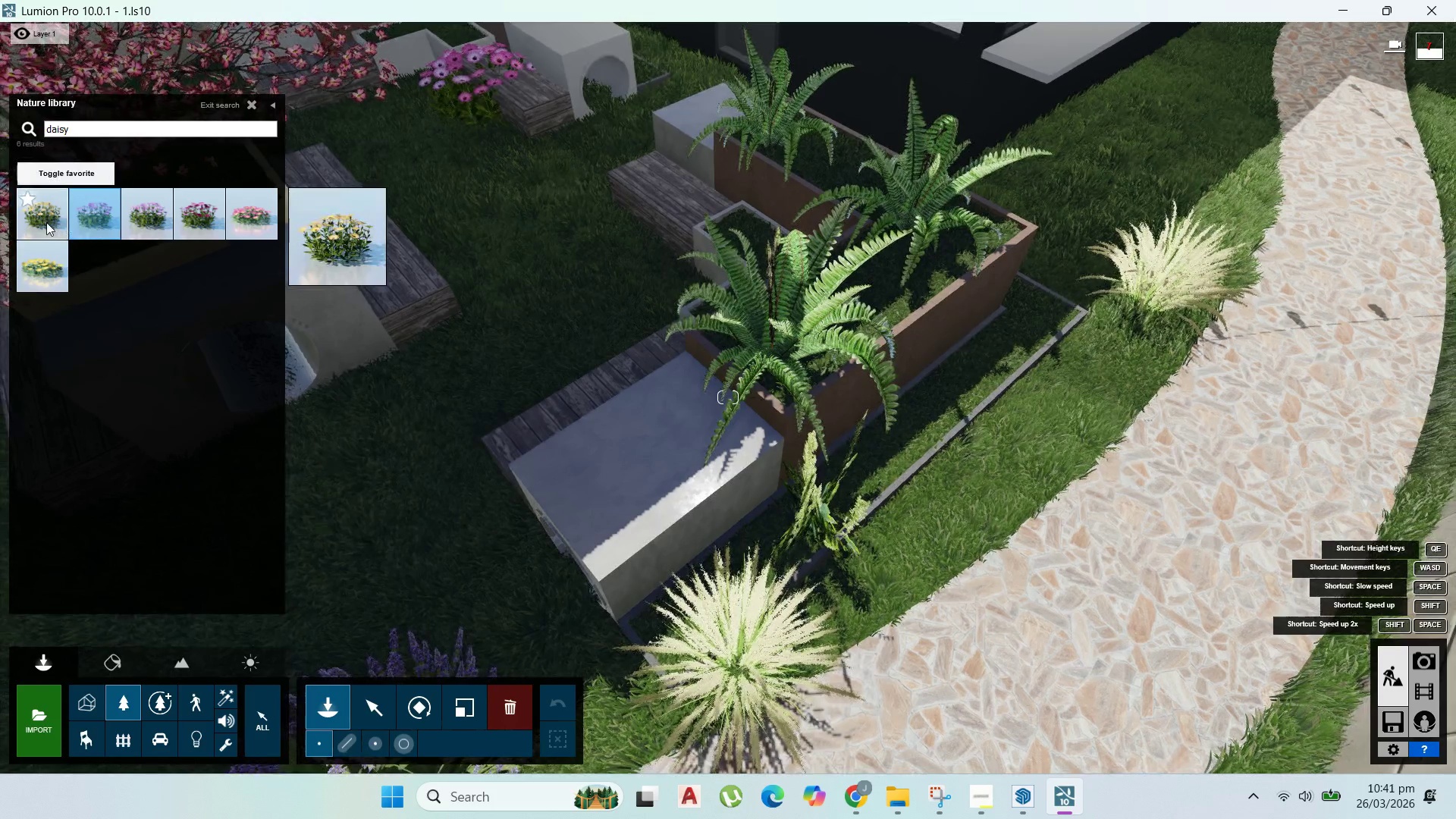 
left_click([46, 222])
 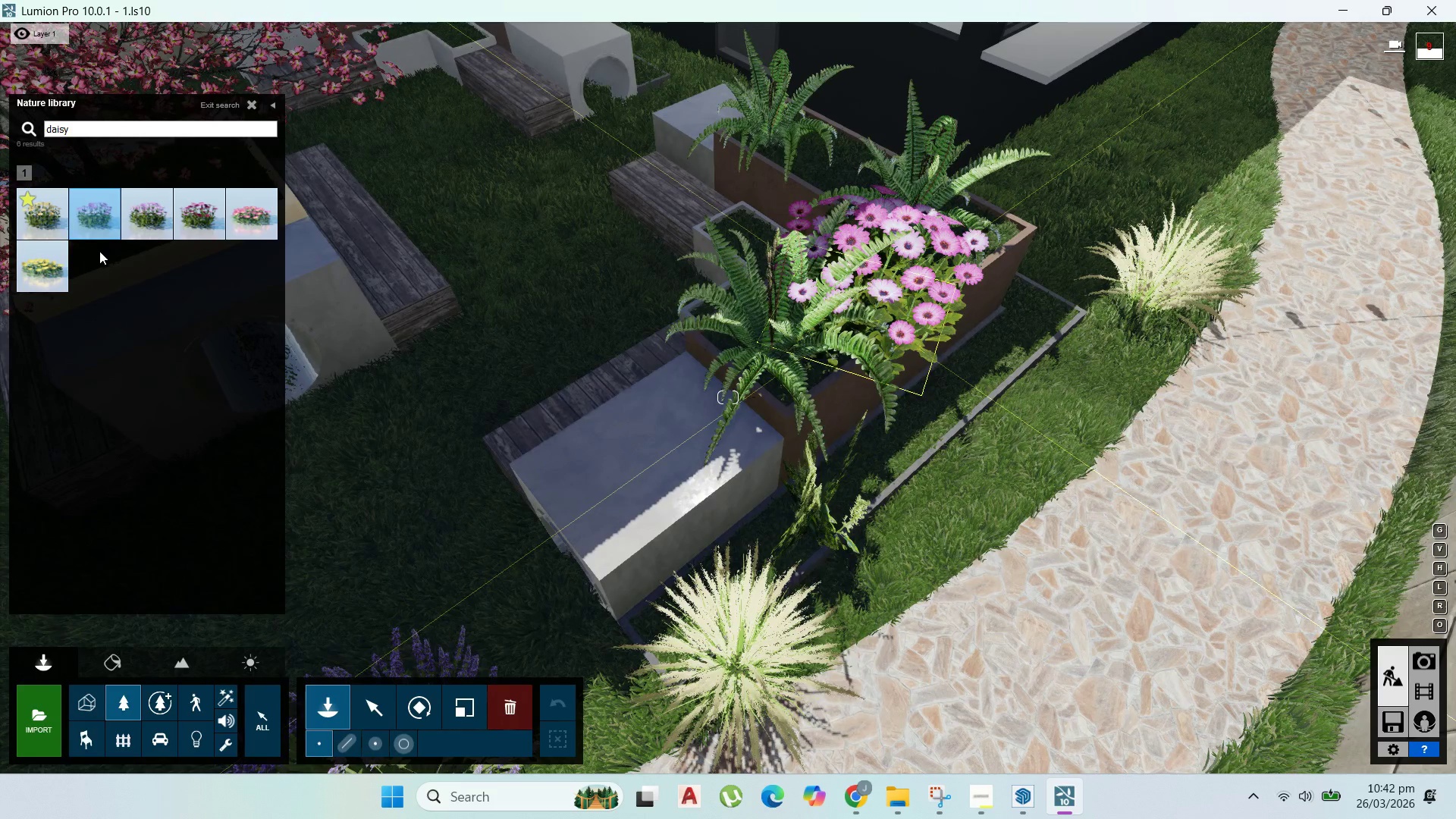 
left_click([241, 222])
 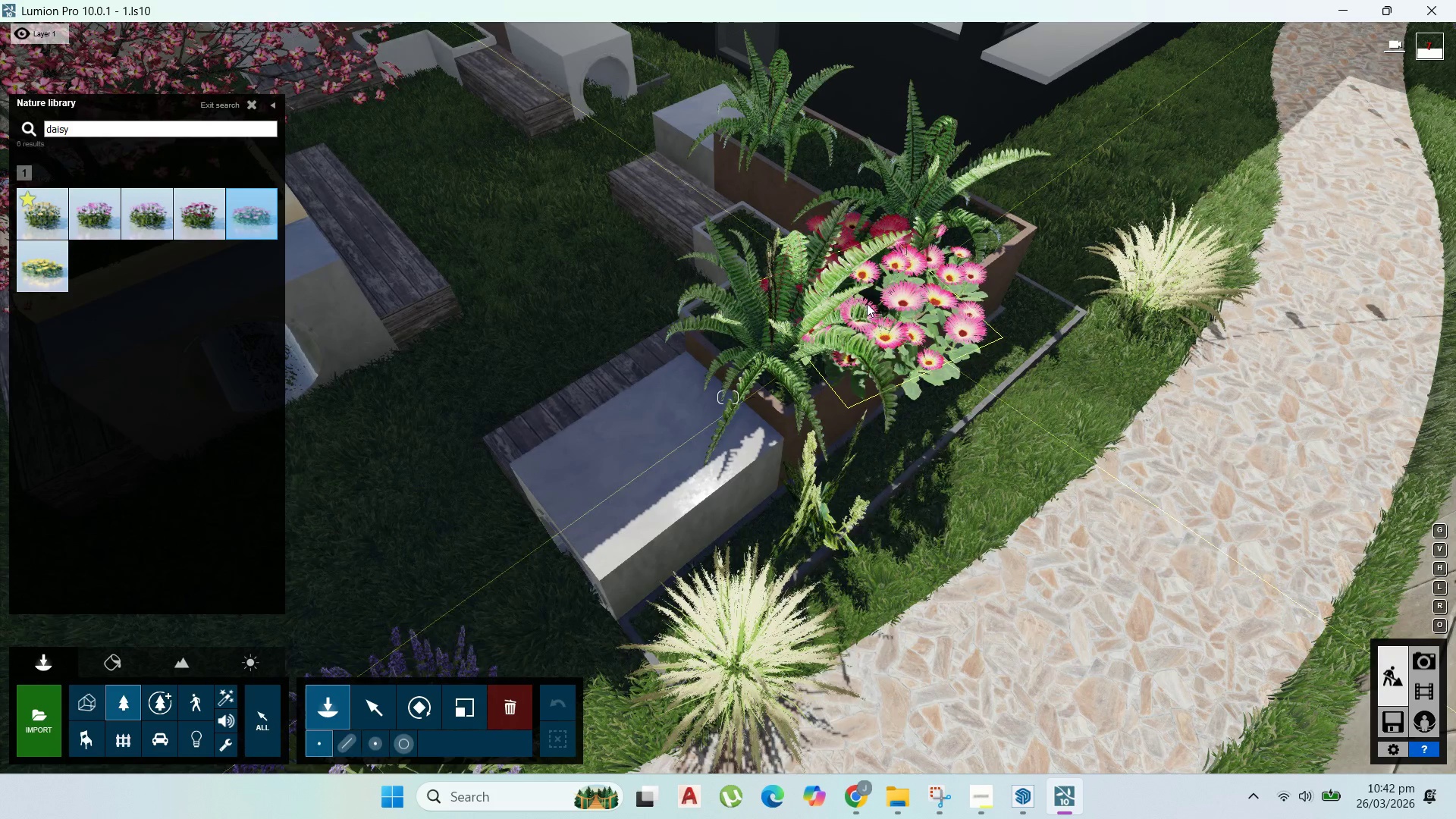 
left_click([862, 302])
 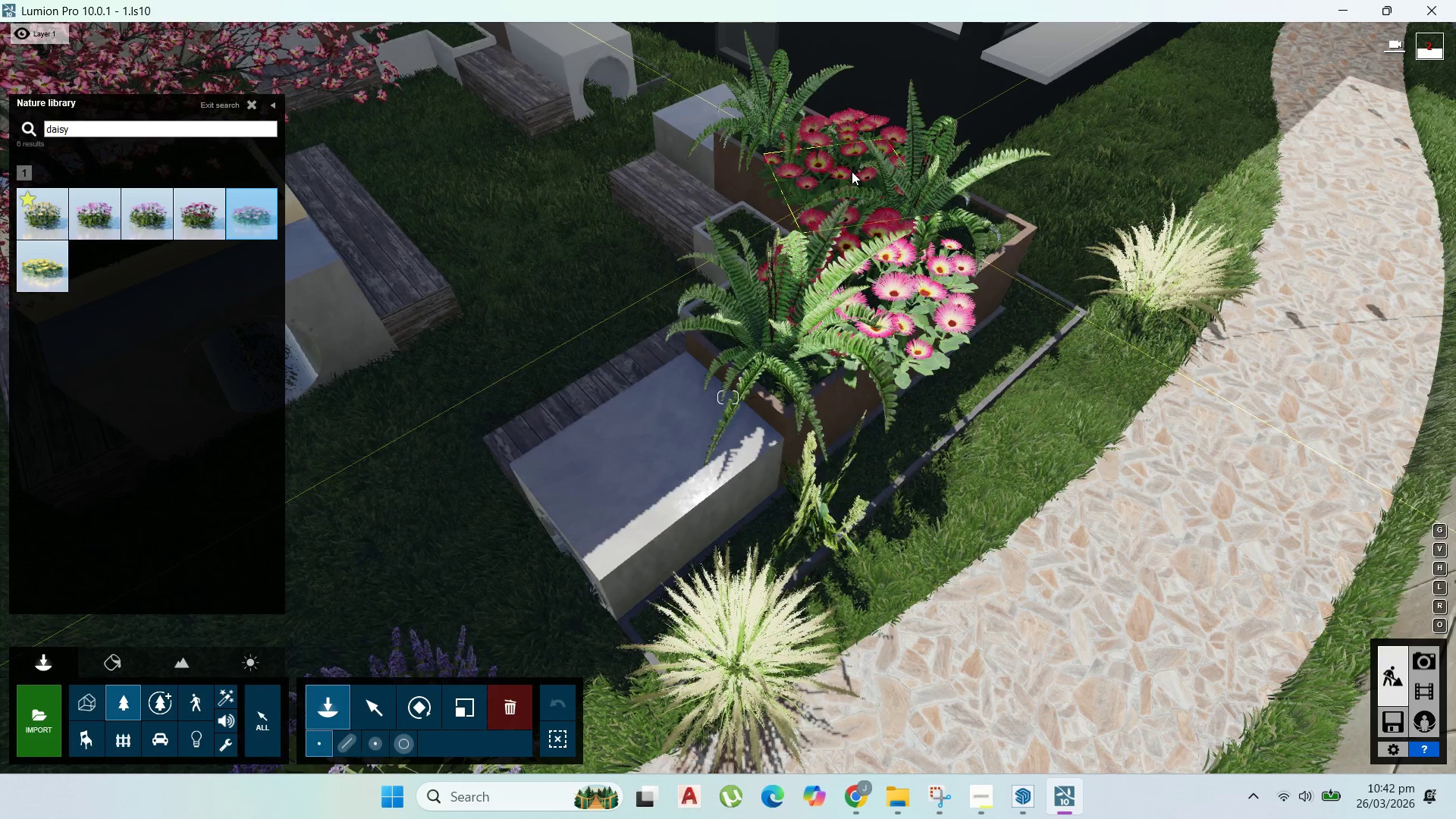 
left_click([852, 169])
 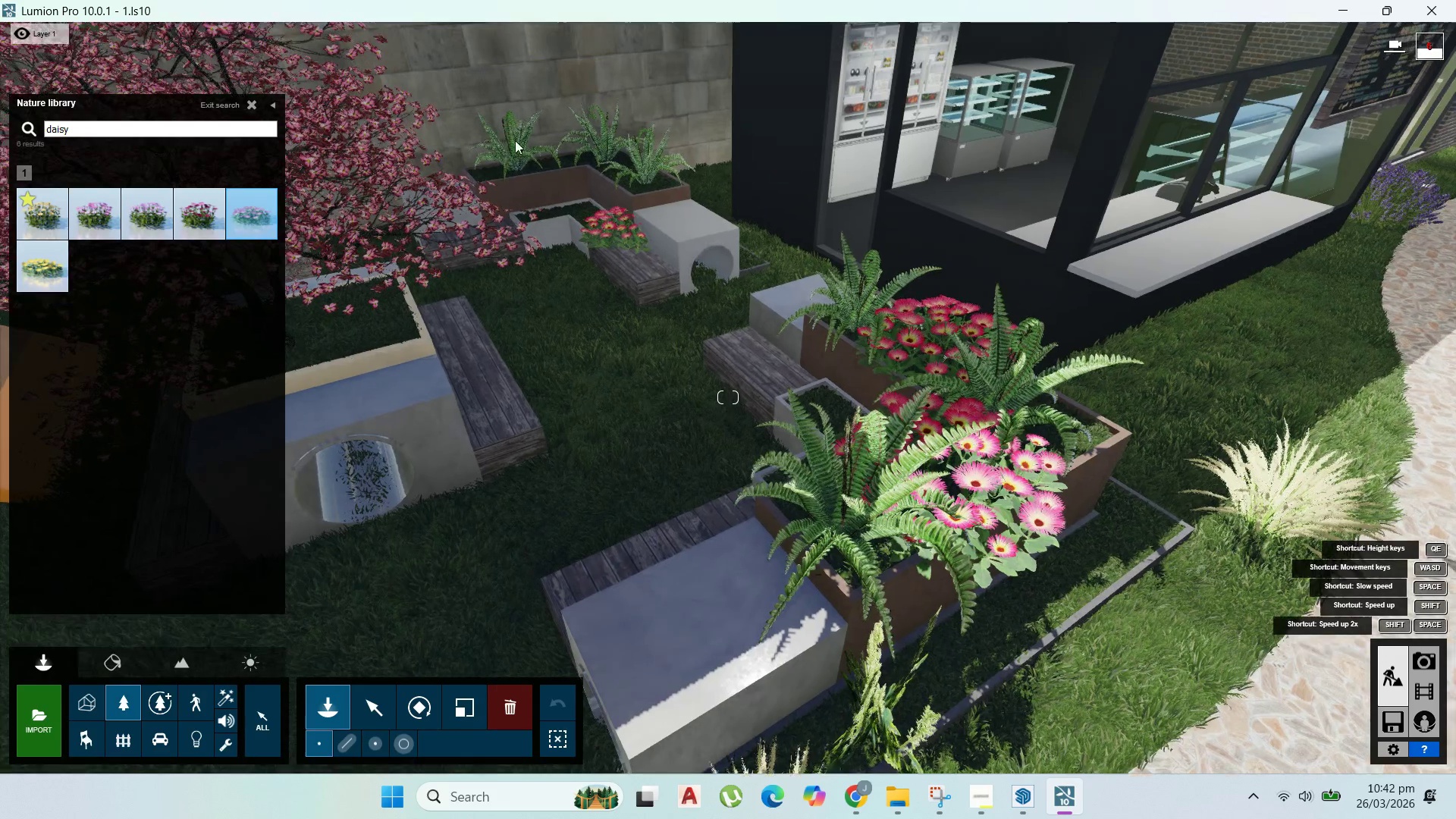 
wait(7.25)
 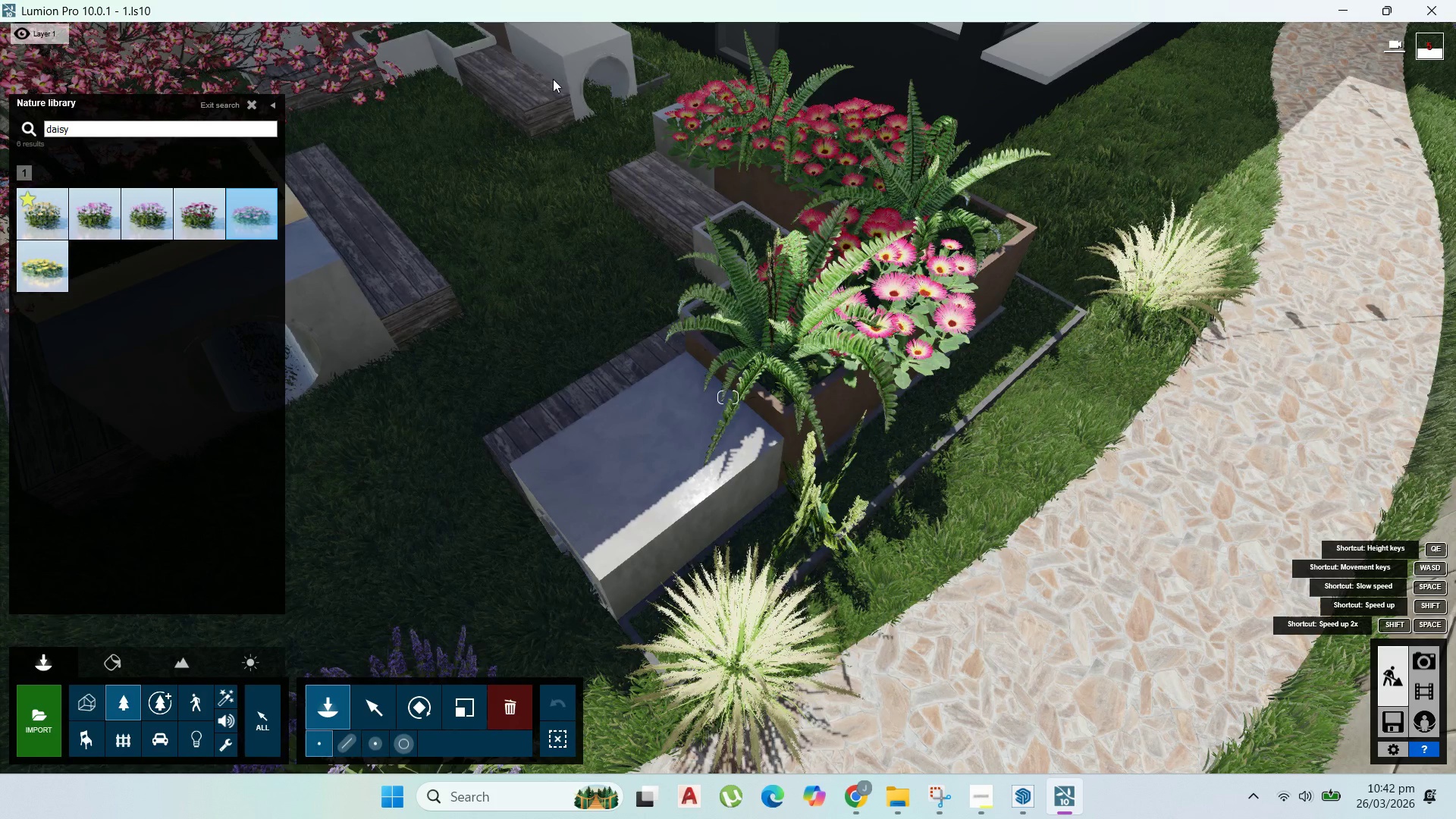 
left_click([561, 178])
 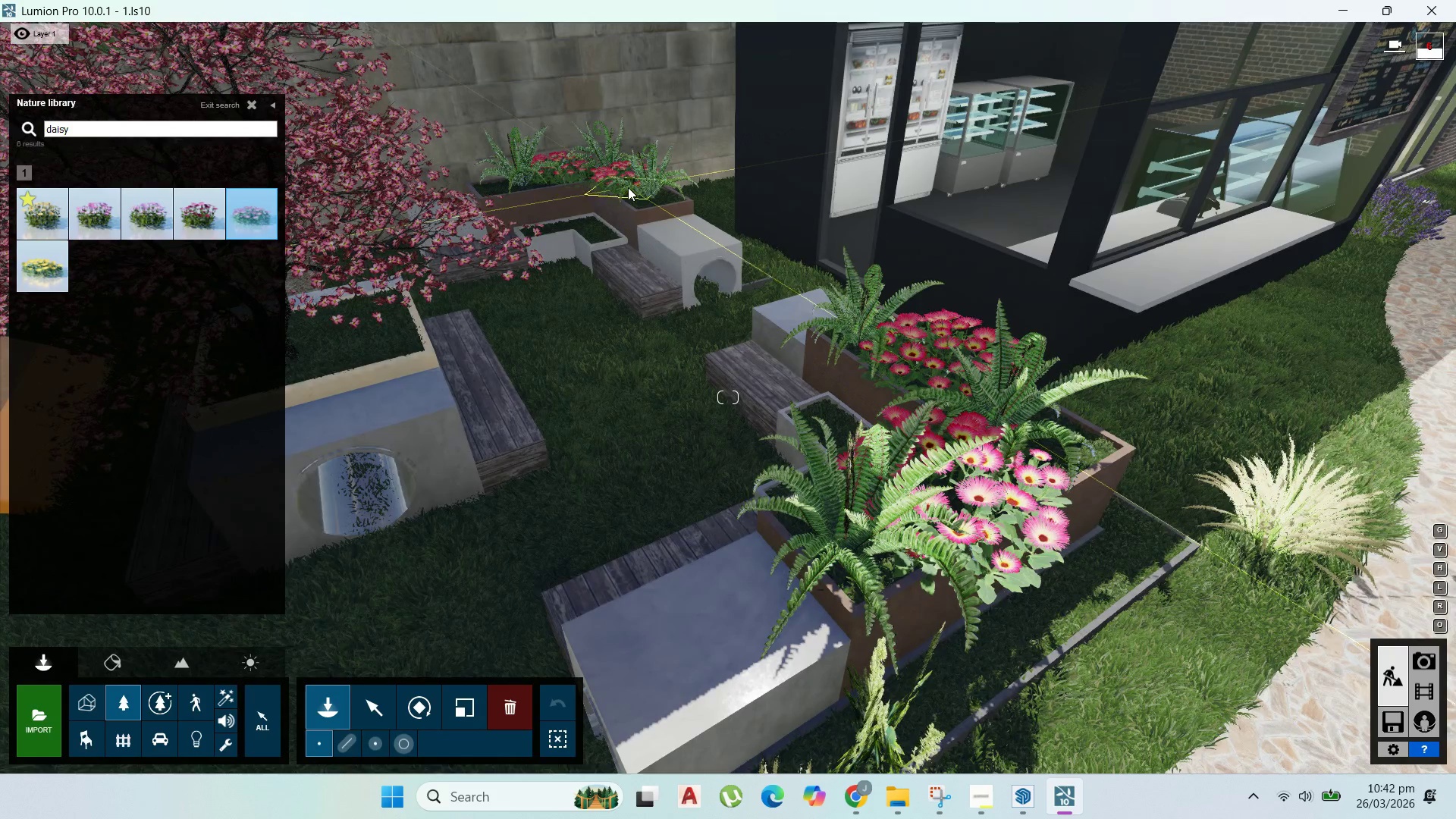 
left_click([629, 187])
 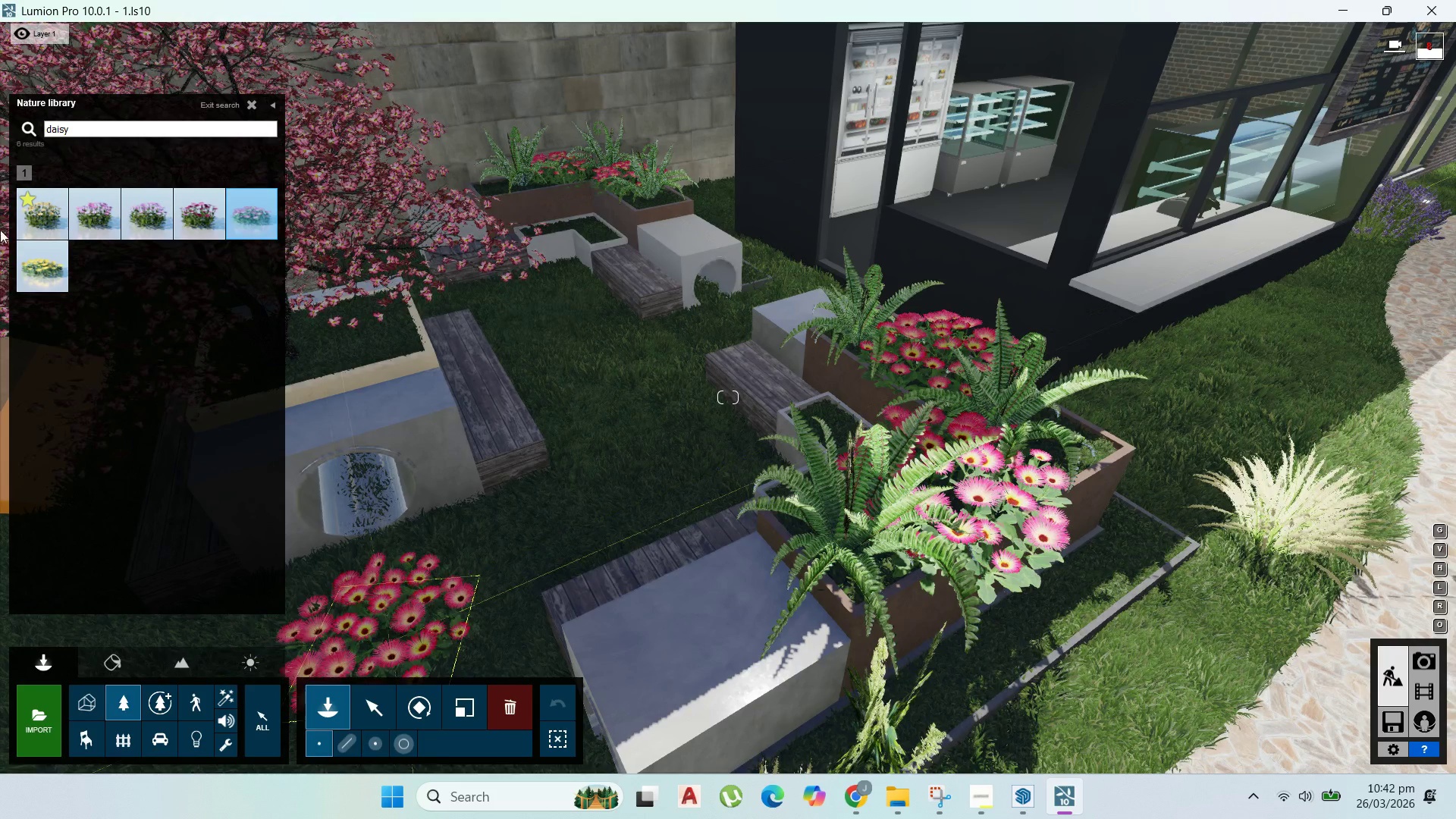 
left_click([38, 265])
 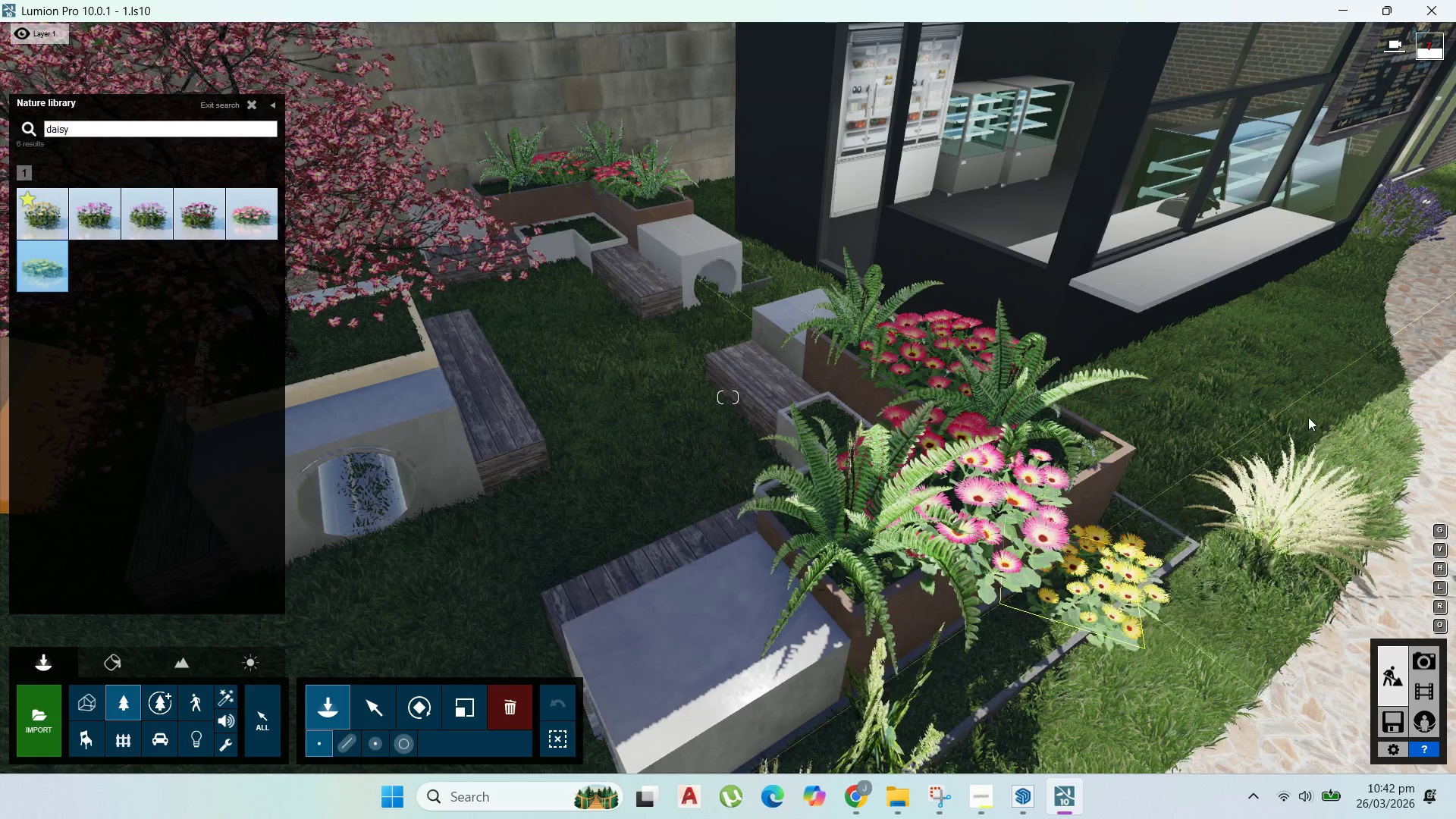 
wait(5.05)
 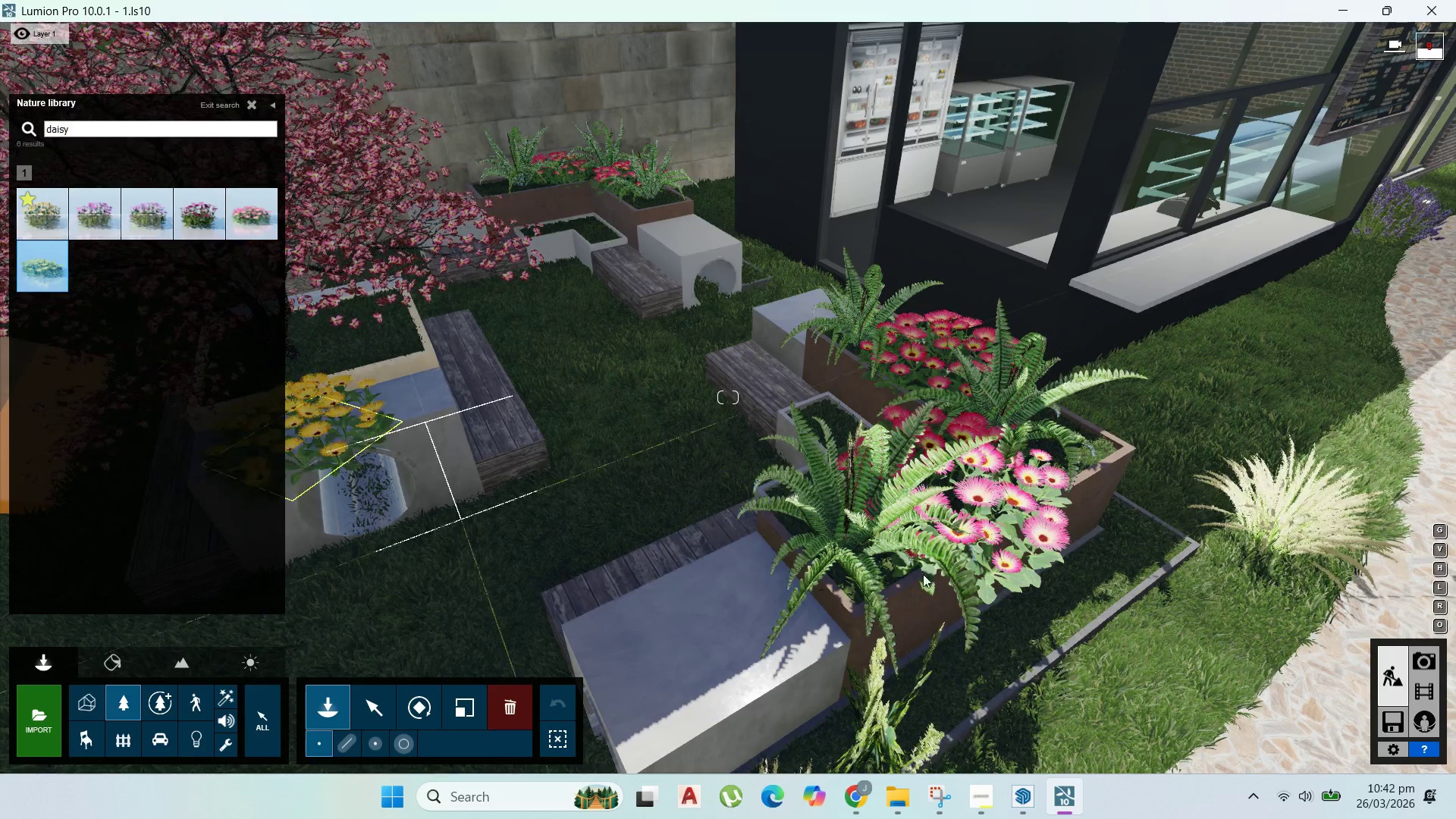 
left_click([1337, 485])
 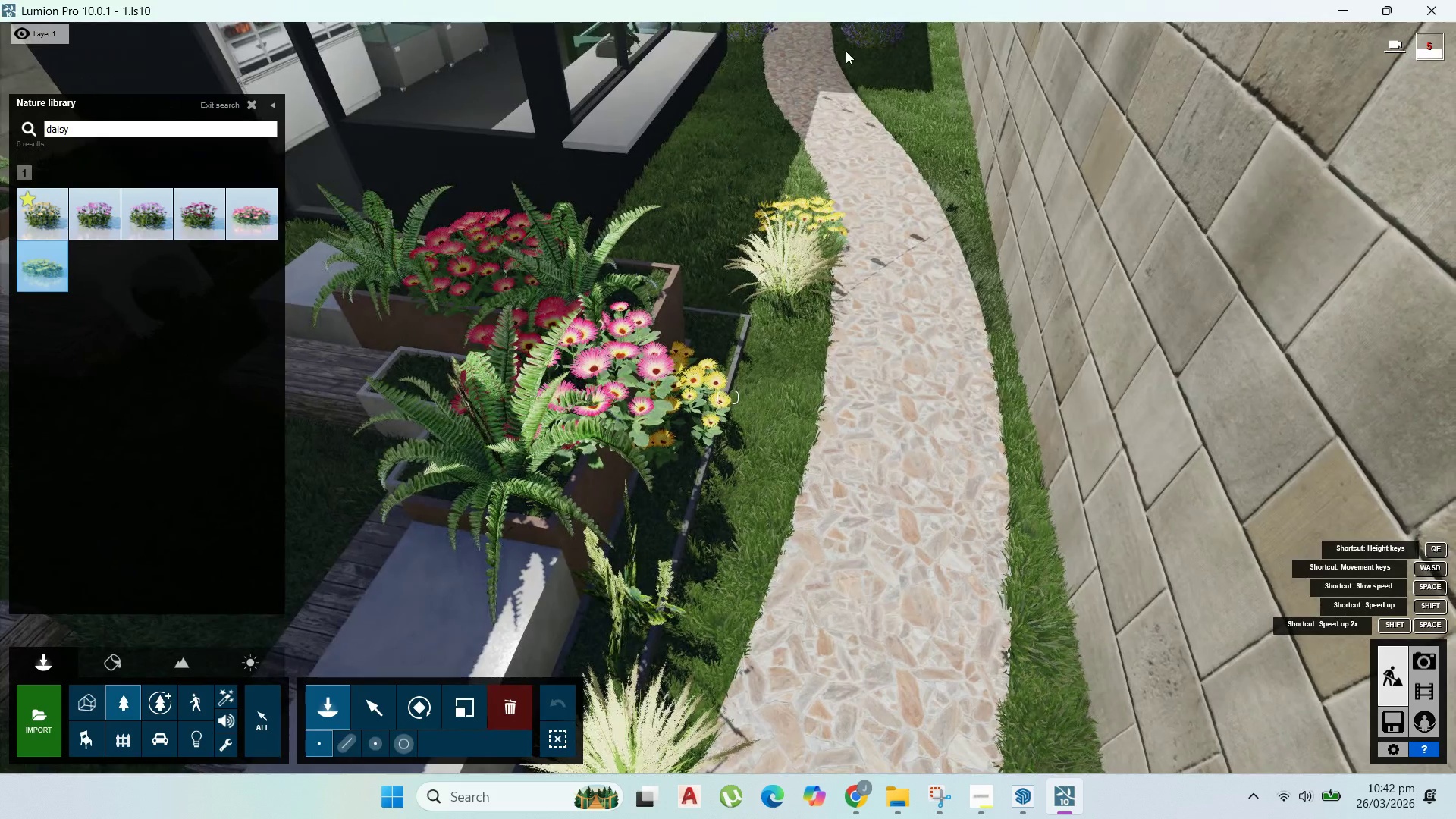 
left_click([868, 61])
 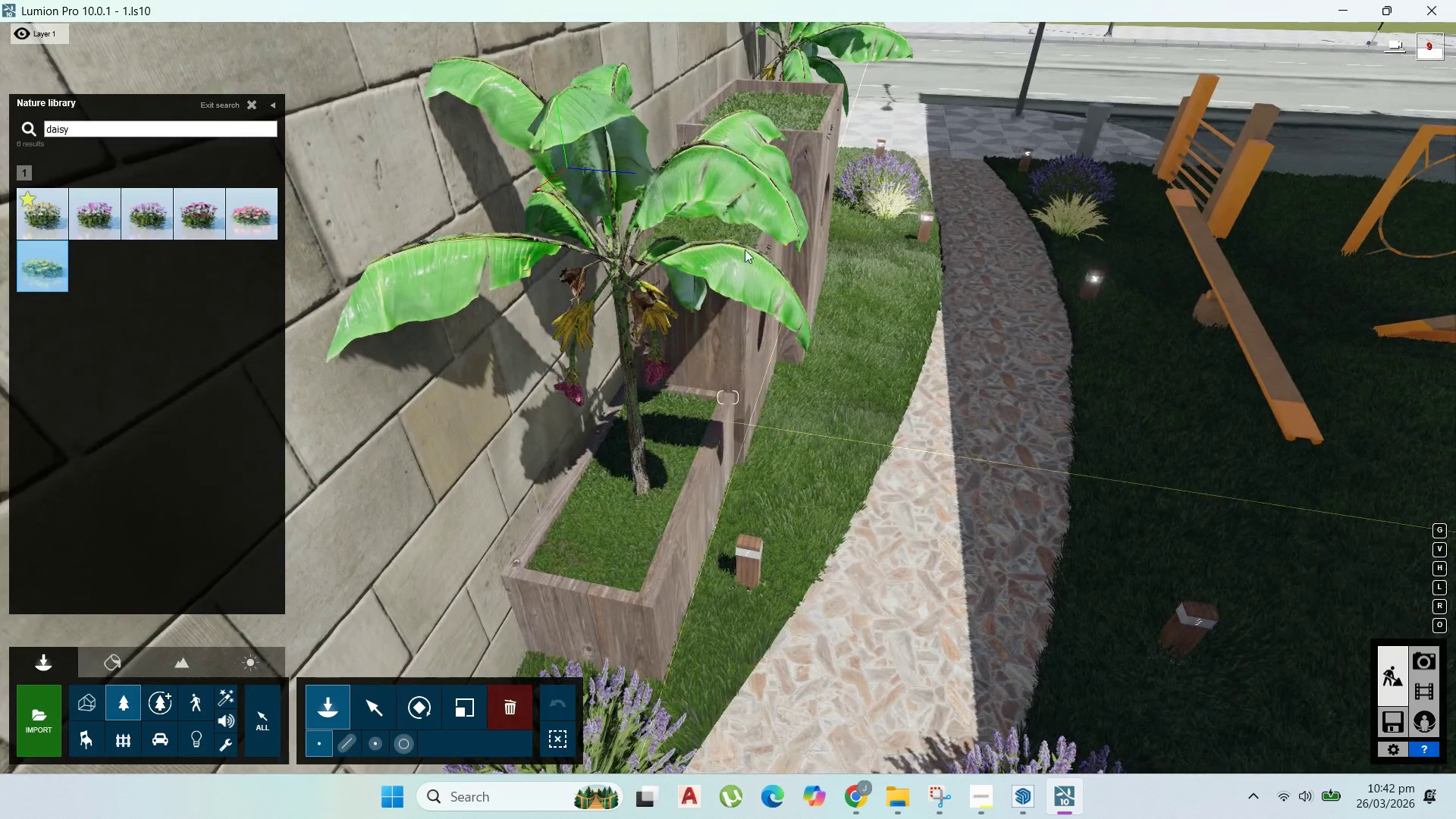 
wait(10.3)
 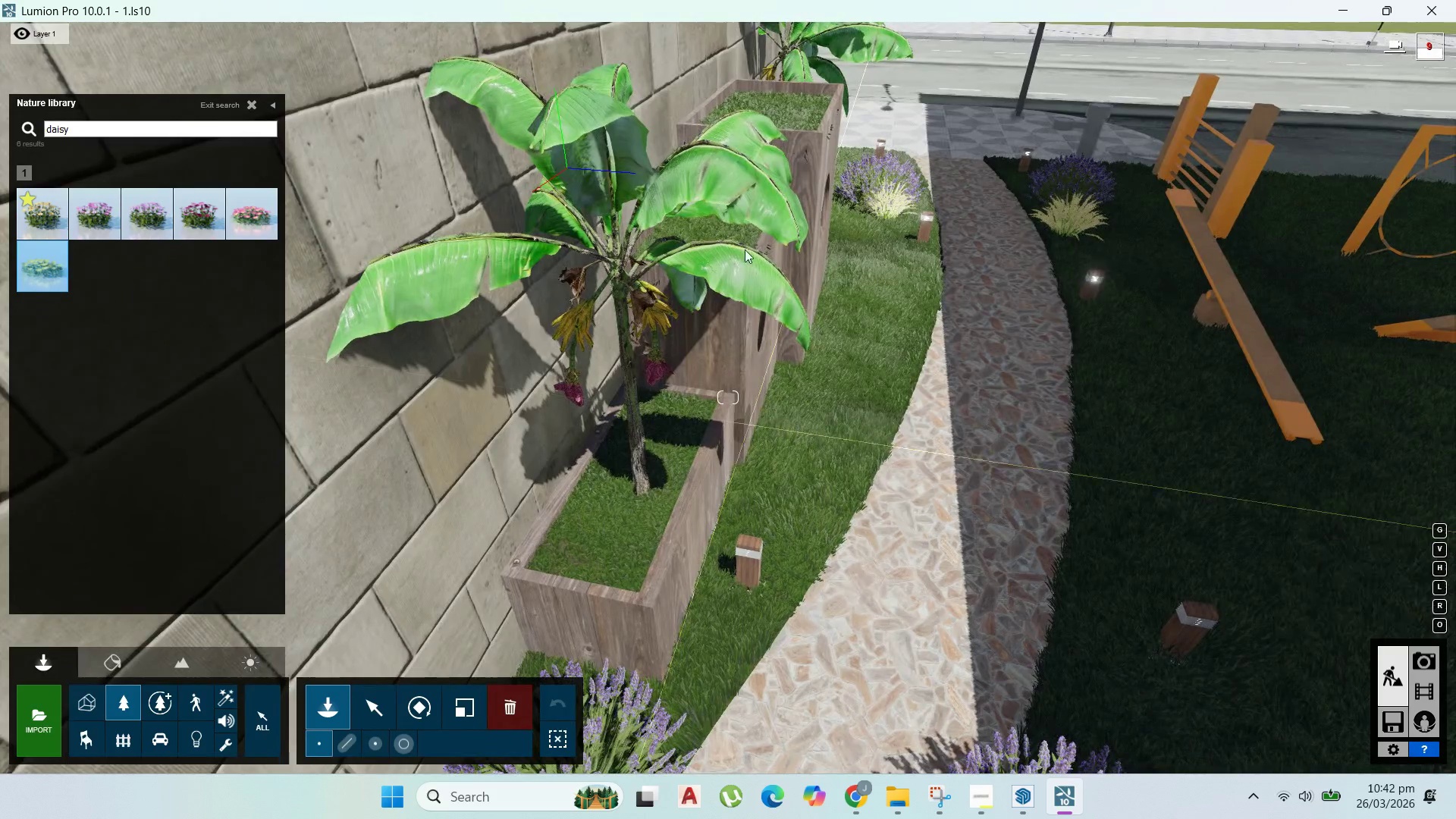 
left_click([868, 794])
 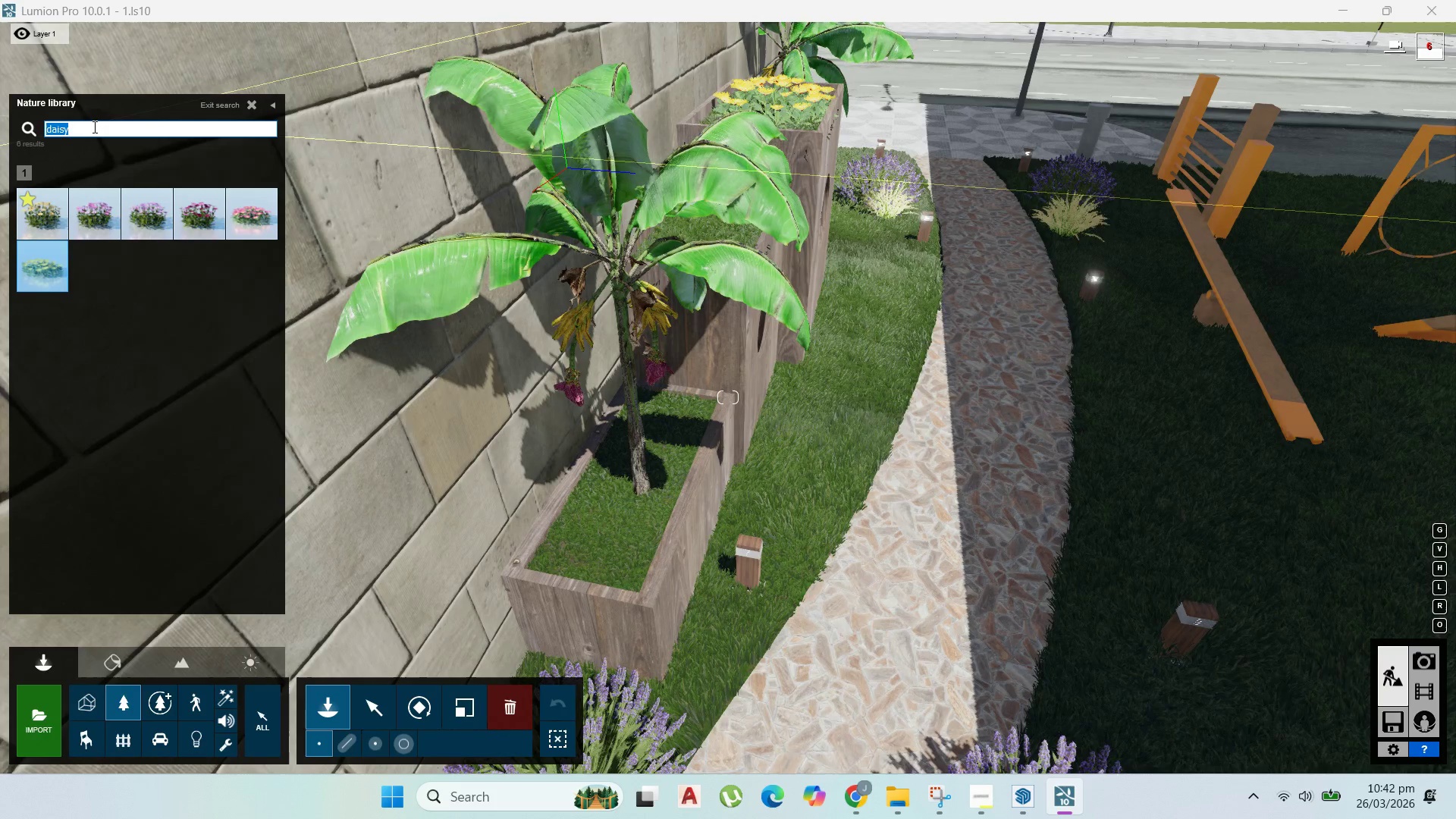 
type(ros)
 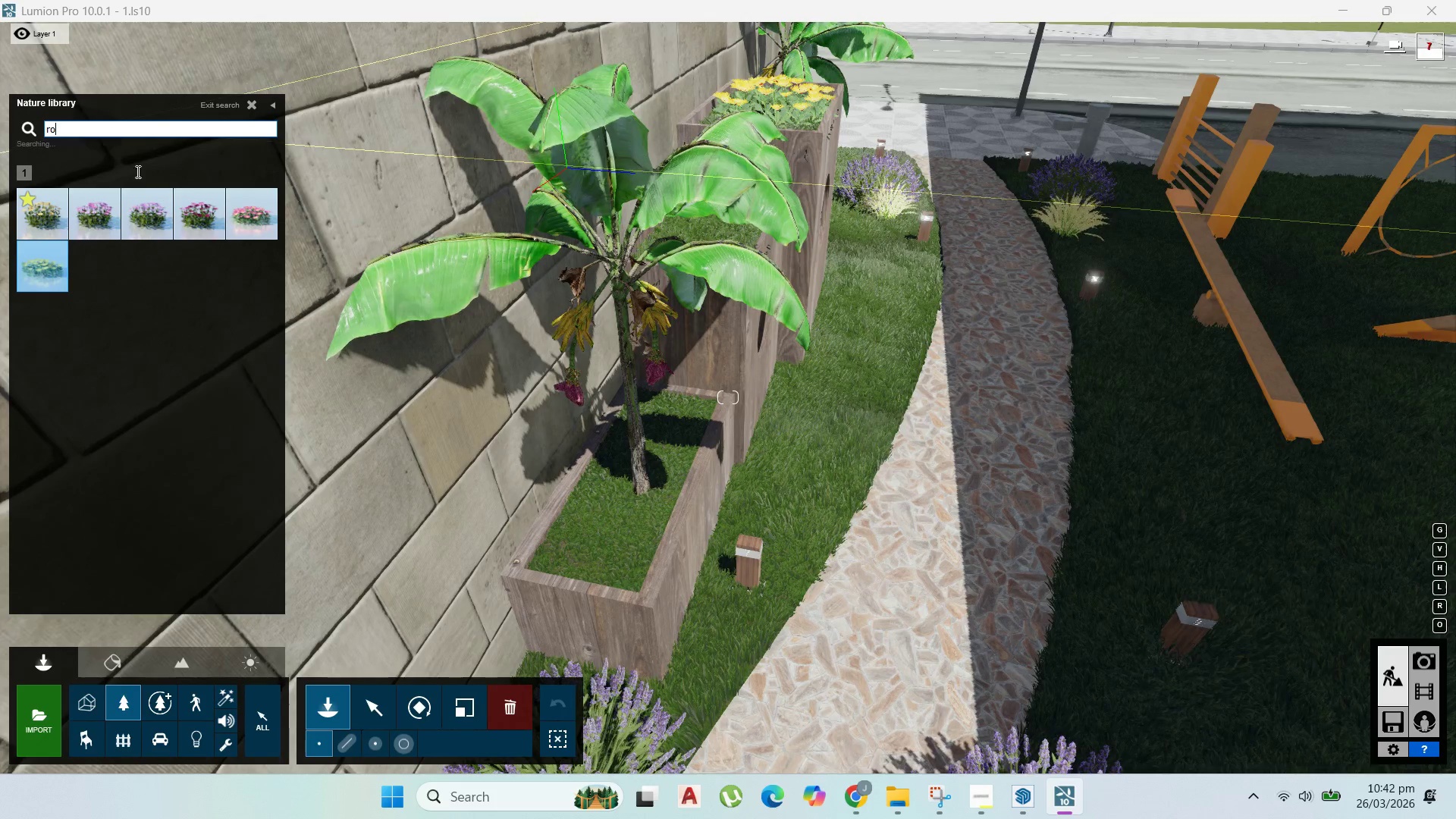 
key(E)
 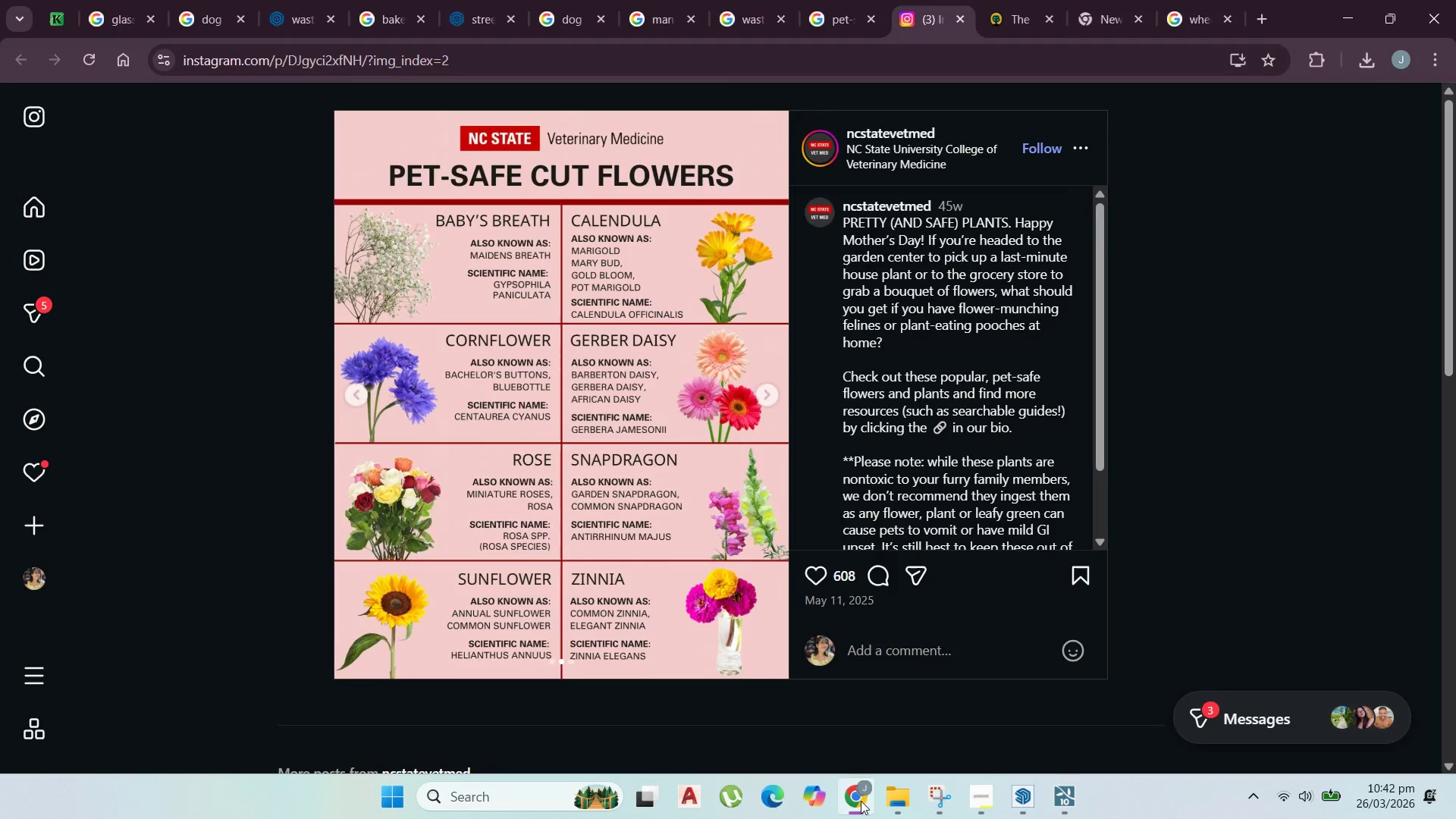 
left_click([861, 801])
 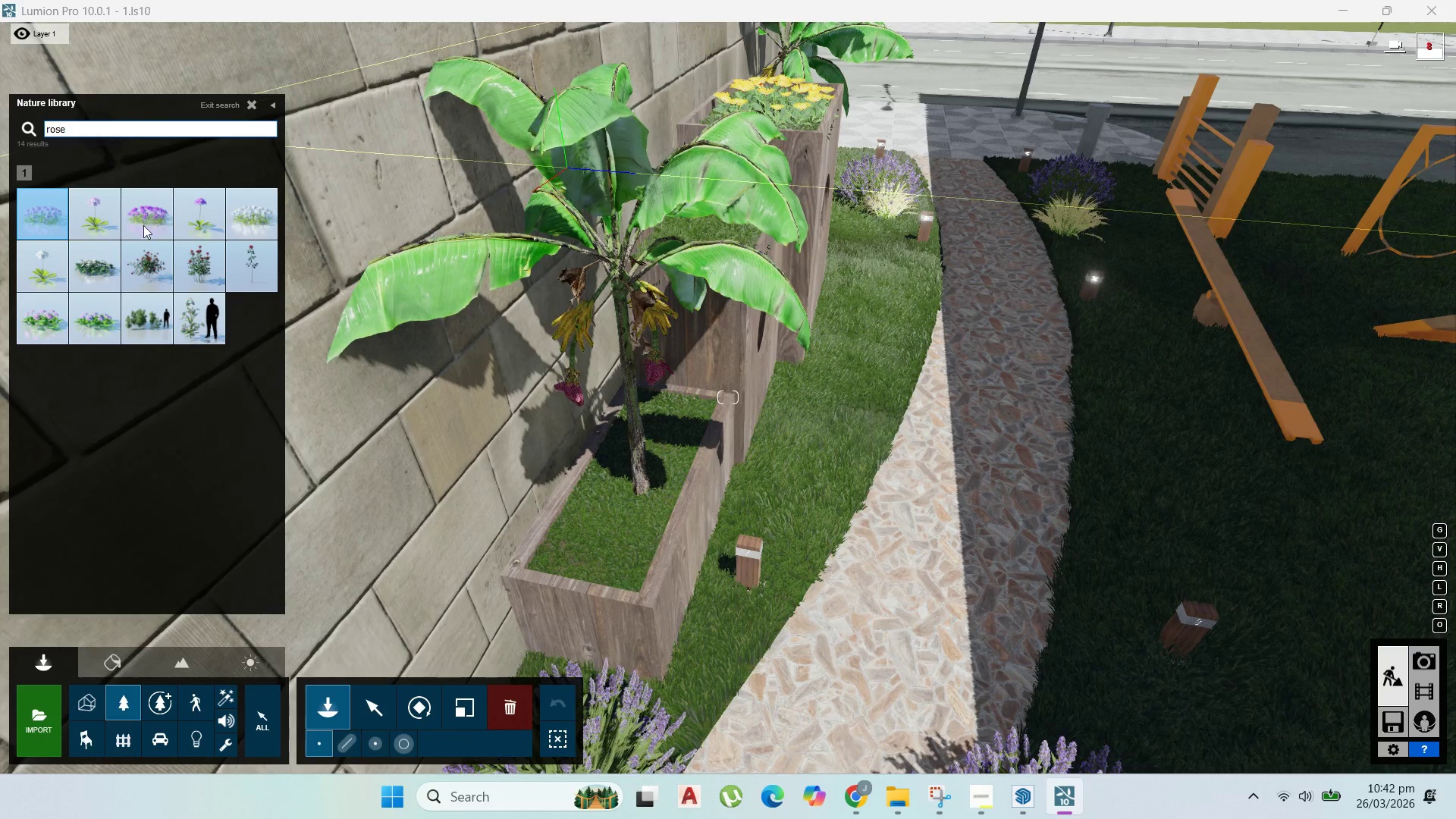 
left_click([152, 269])
 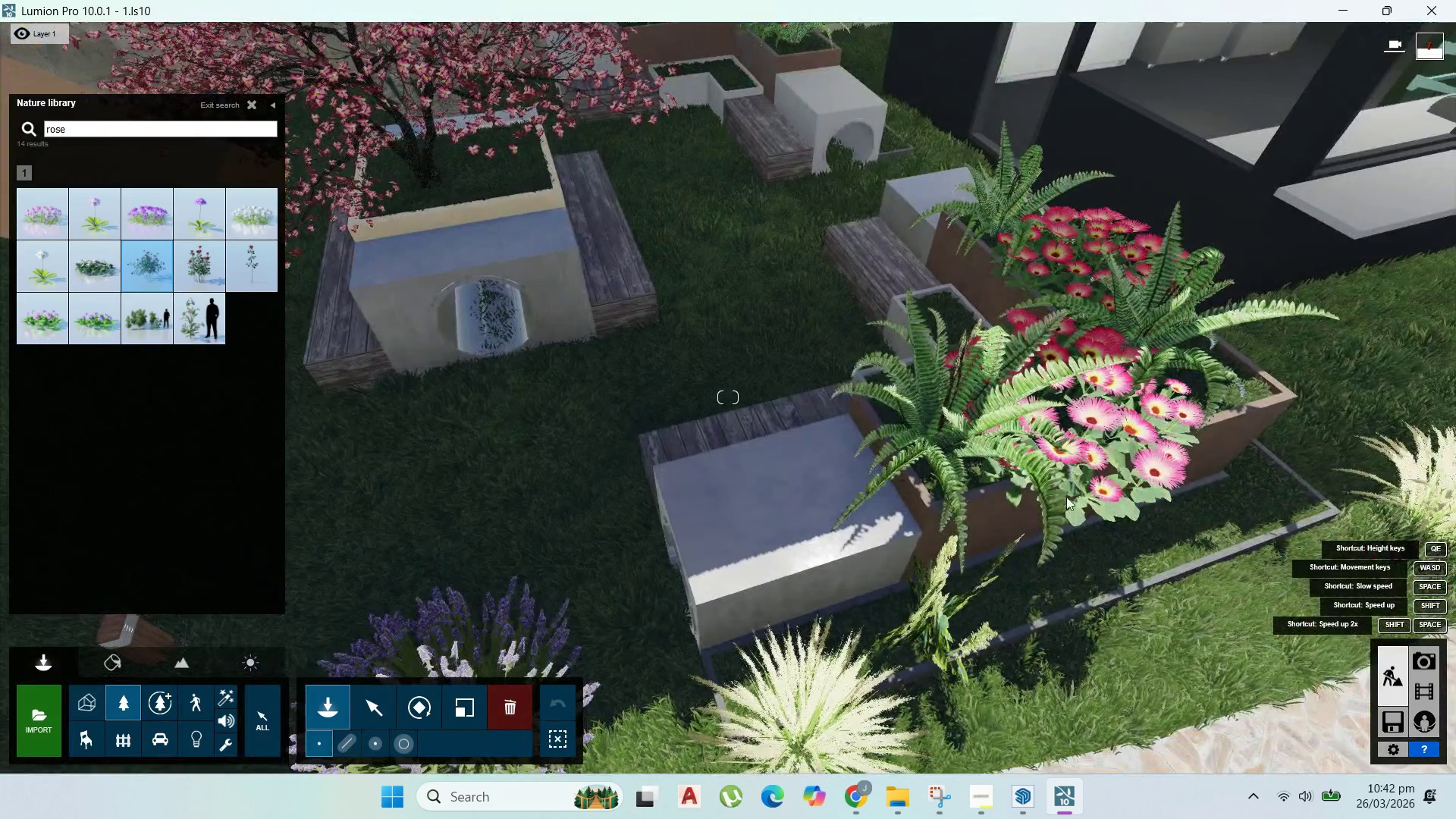 
wait(6.51)
 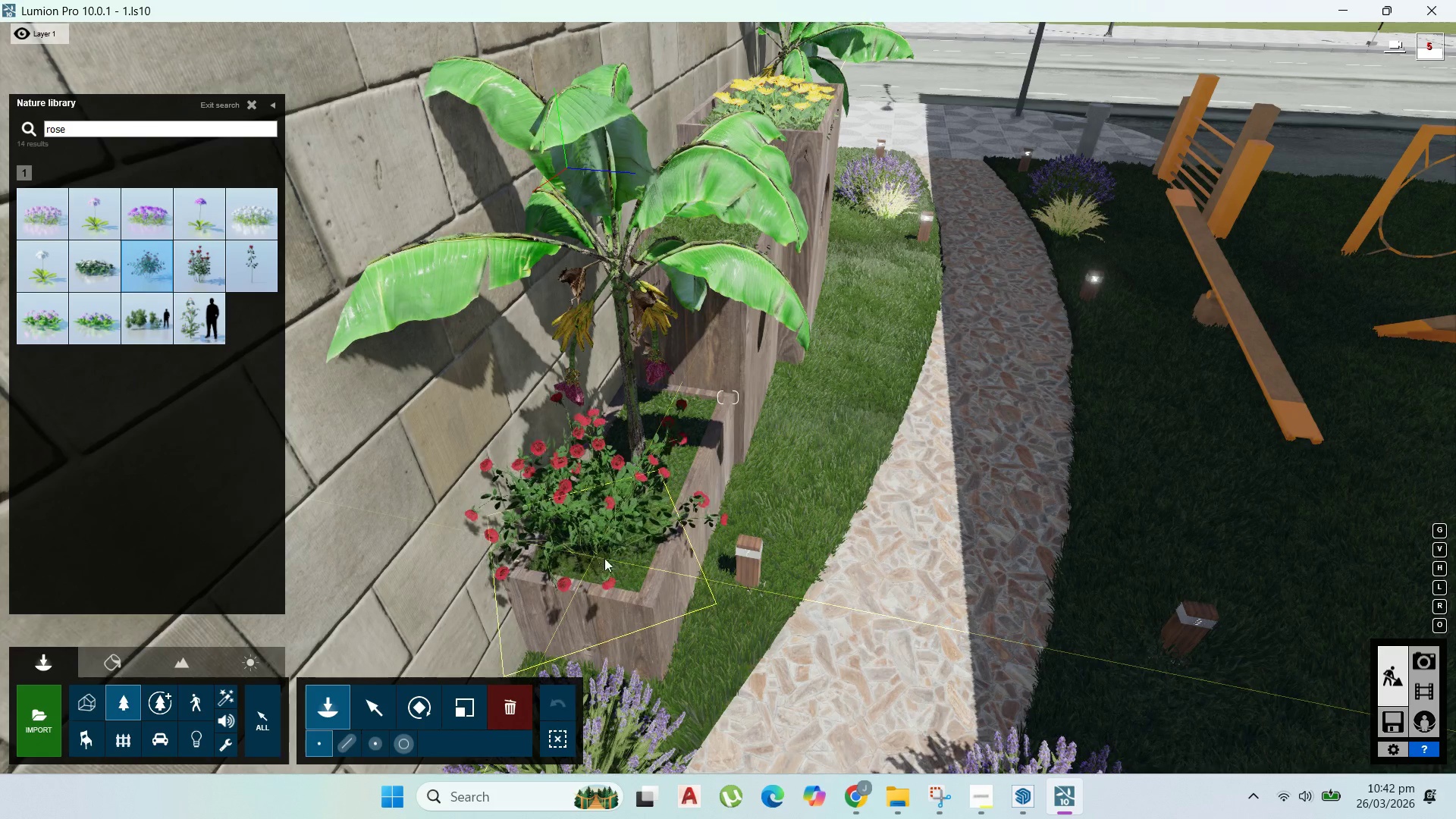 
left_click([1207, 527])
 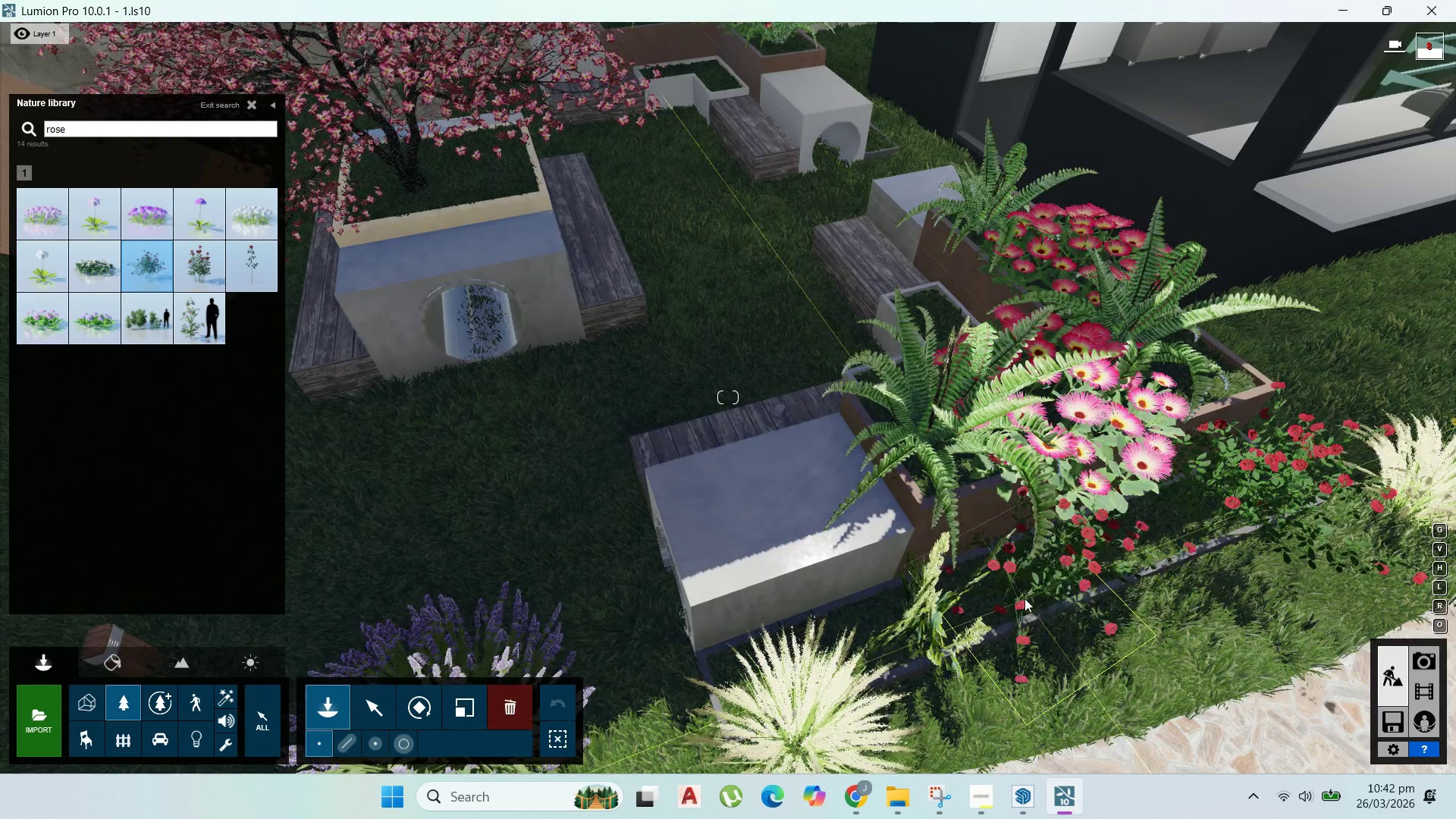 
left_click([1025, 598])
 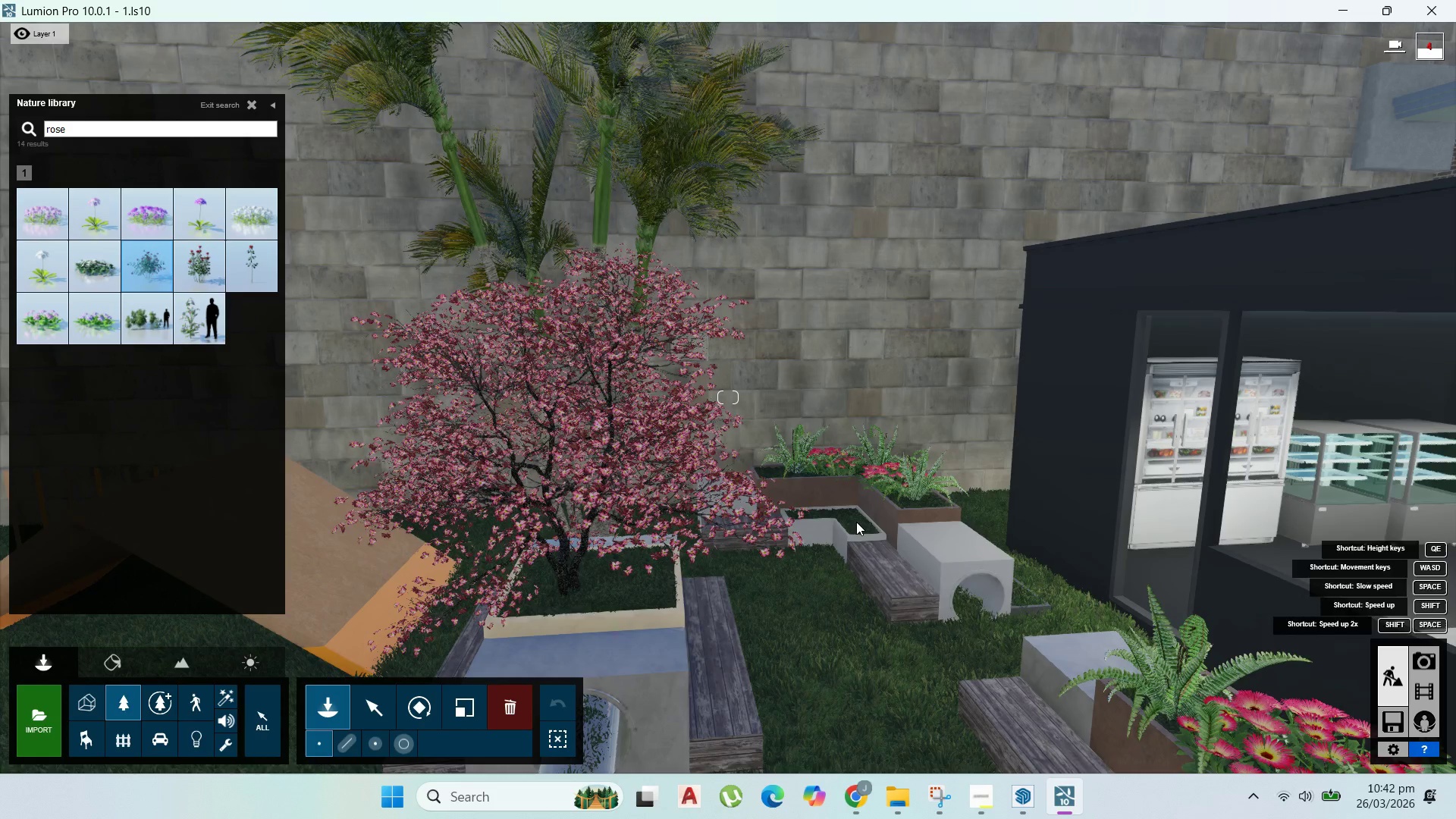 
left_click([854, 523])
 